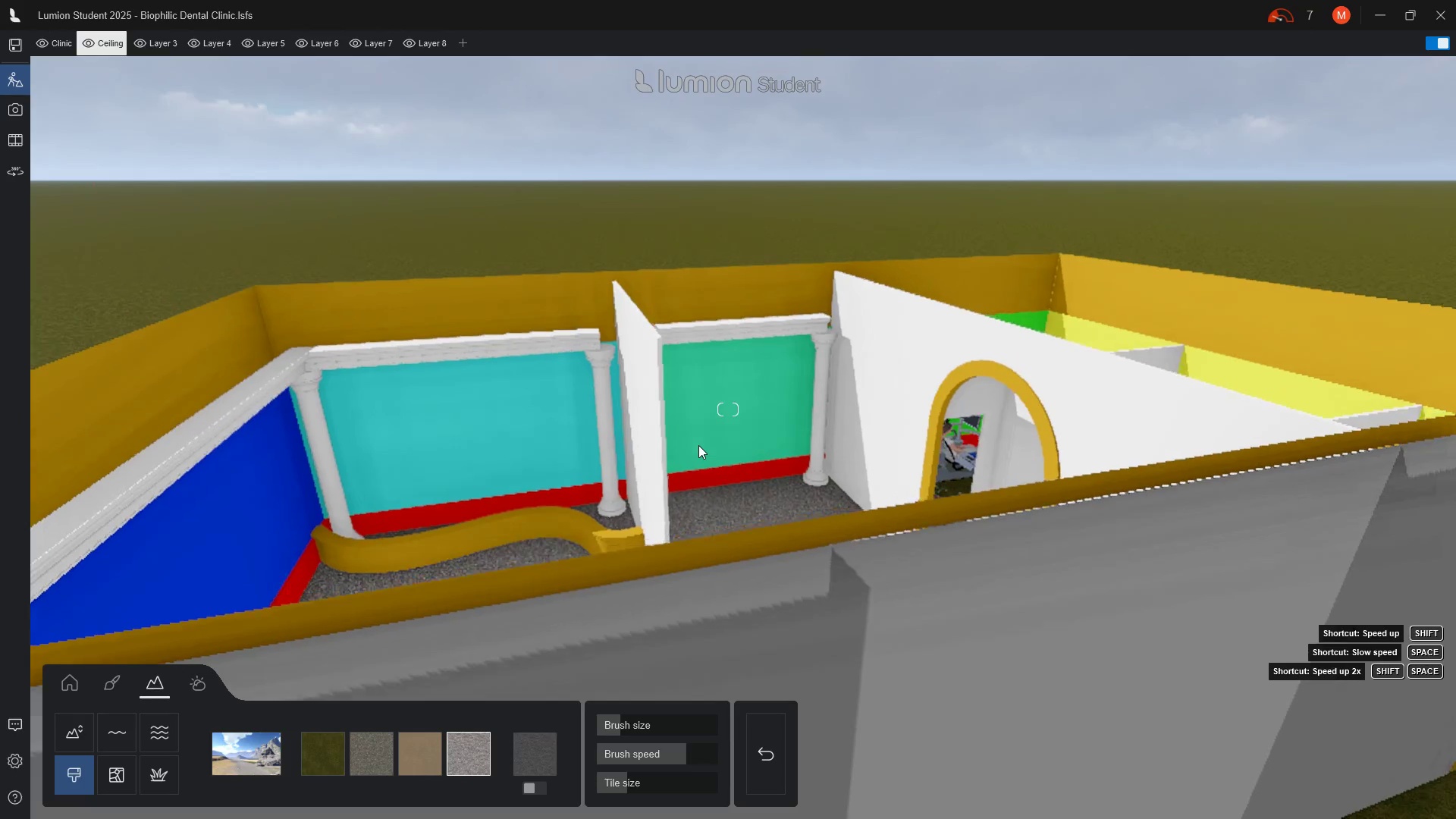 
scroll: coordinate [692, 462], scroll_direction: down, amount: 14.0
 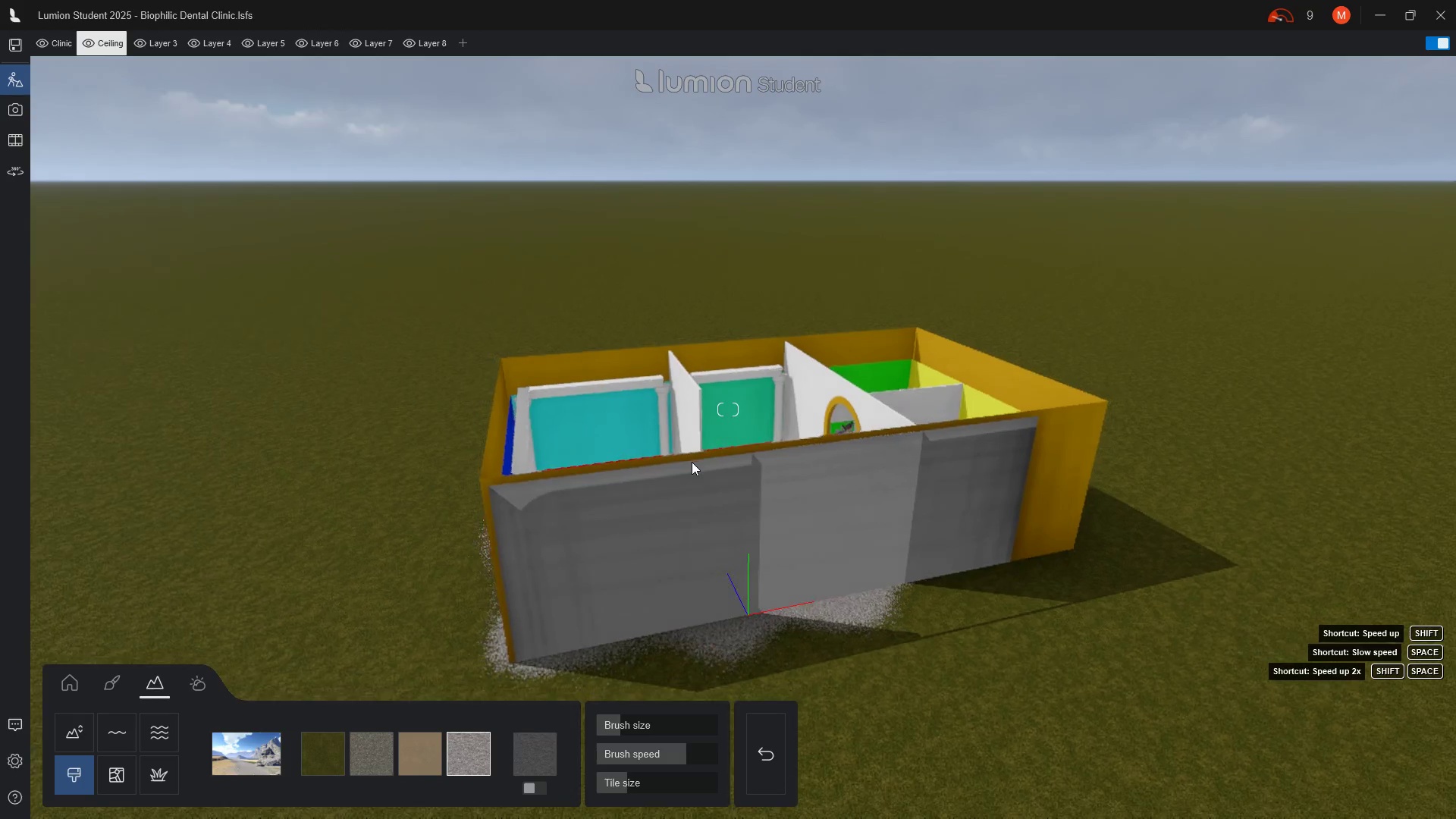 
key(Q)
 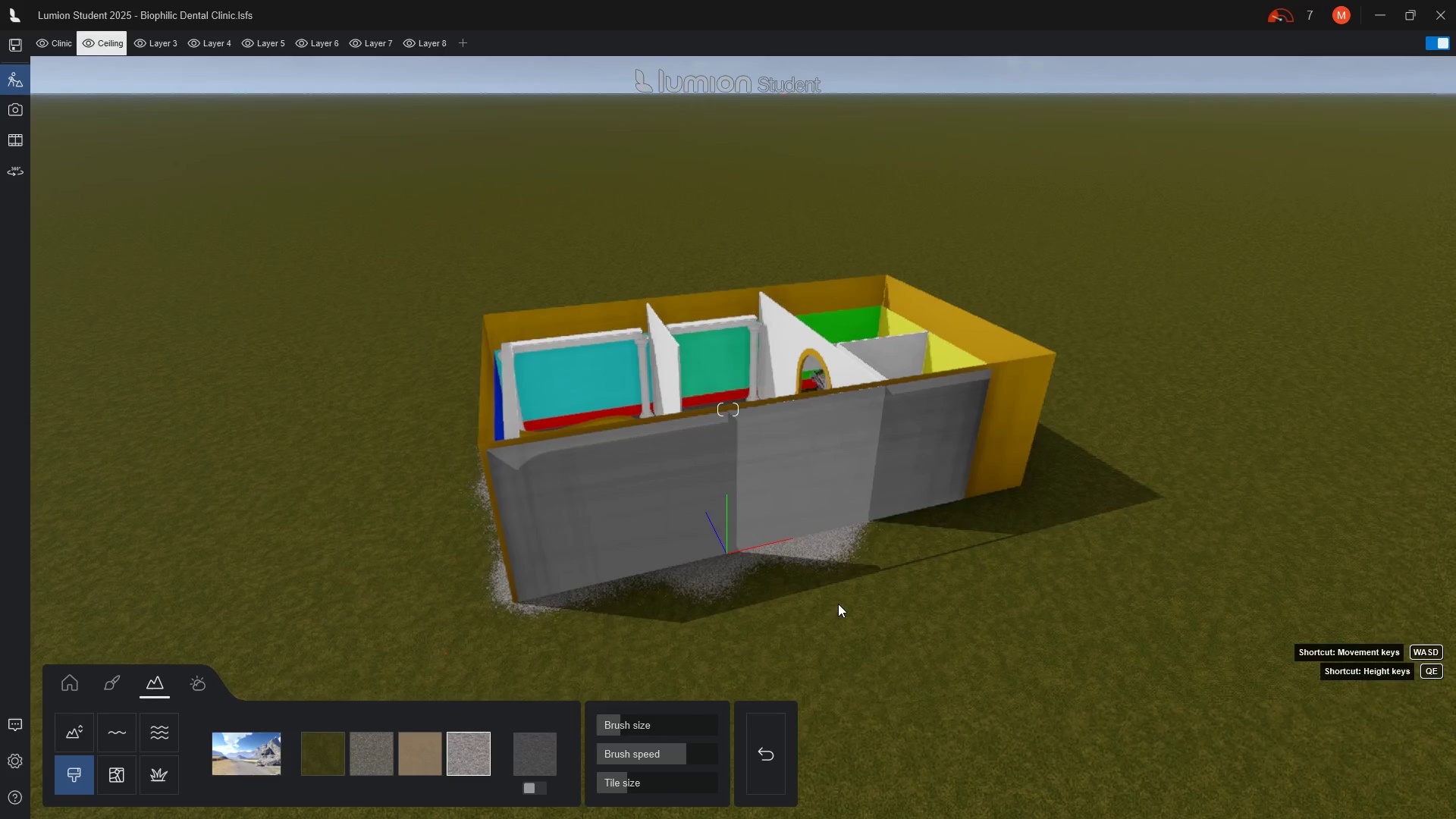 
scroll: coordinate [830, 370], scroll_direction: up, amount: 5.0
 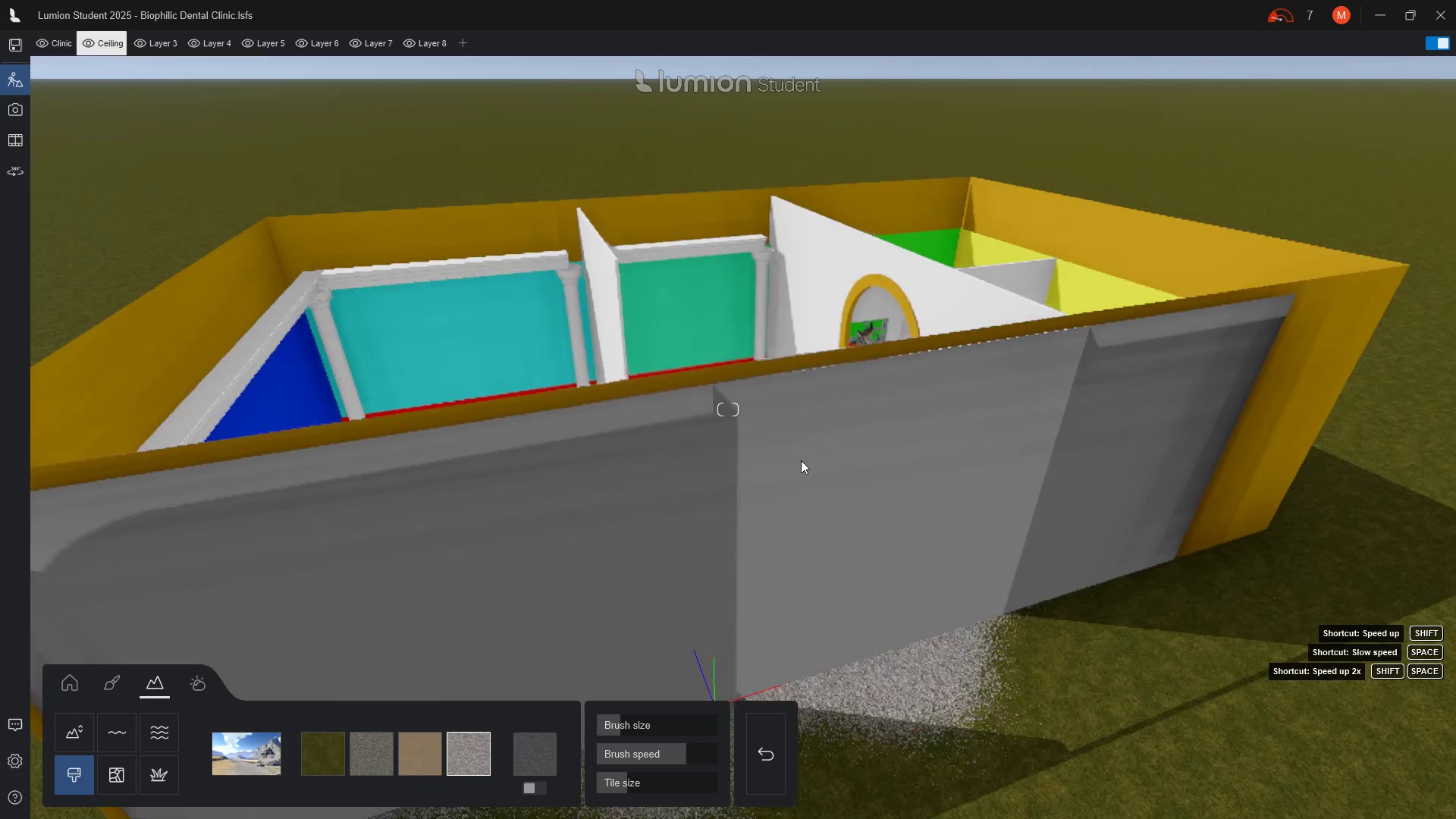 
scroll: coordinate [783, 532], scroll_direction: down, amount: 5.0
 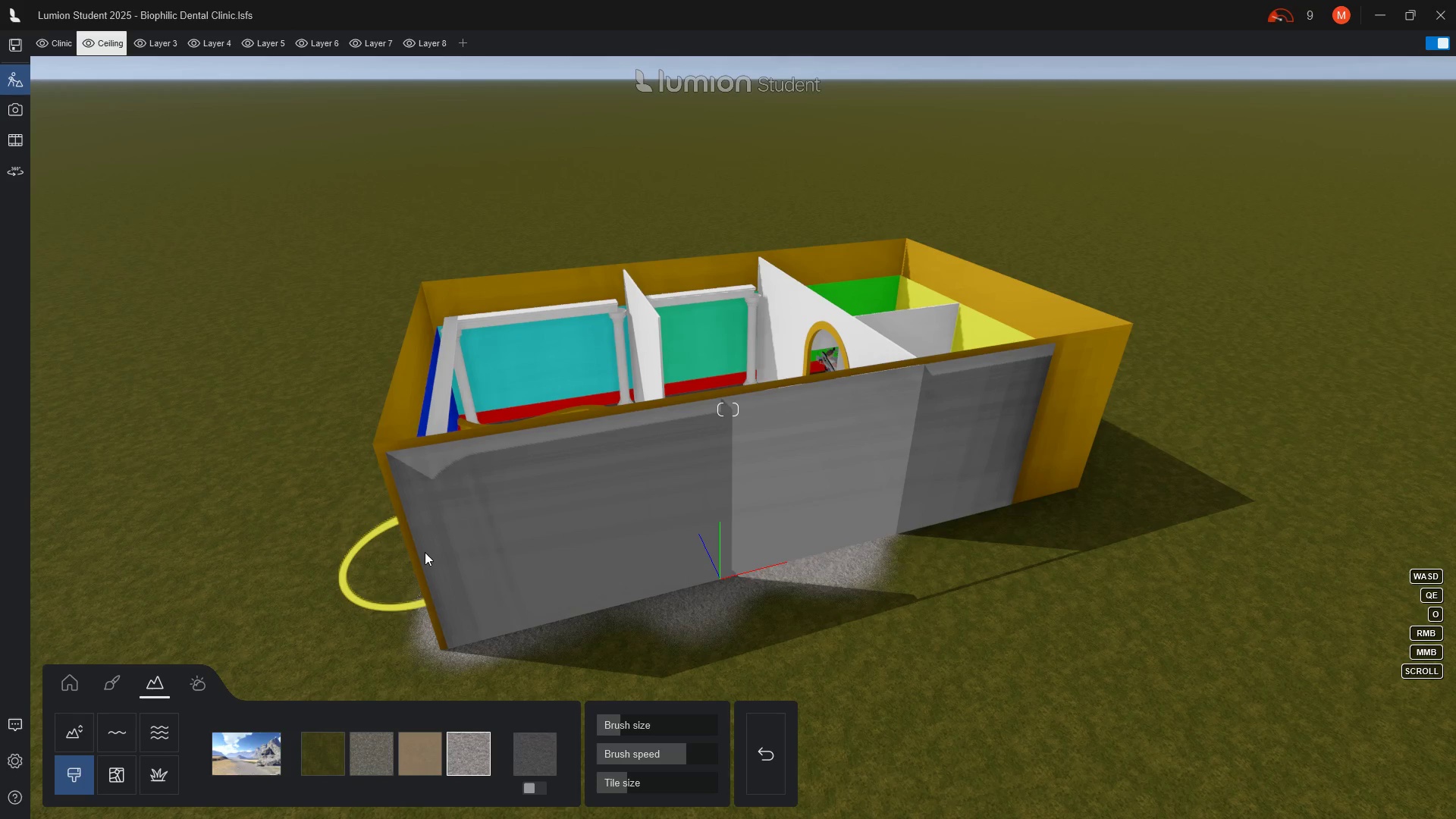 
wait(18.64)
 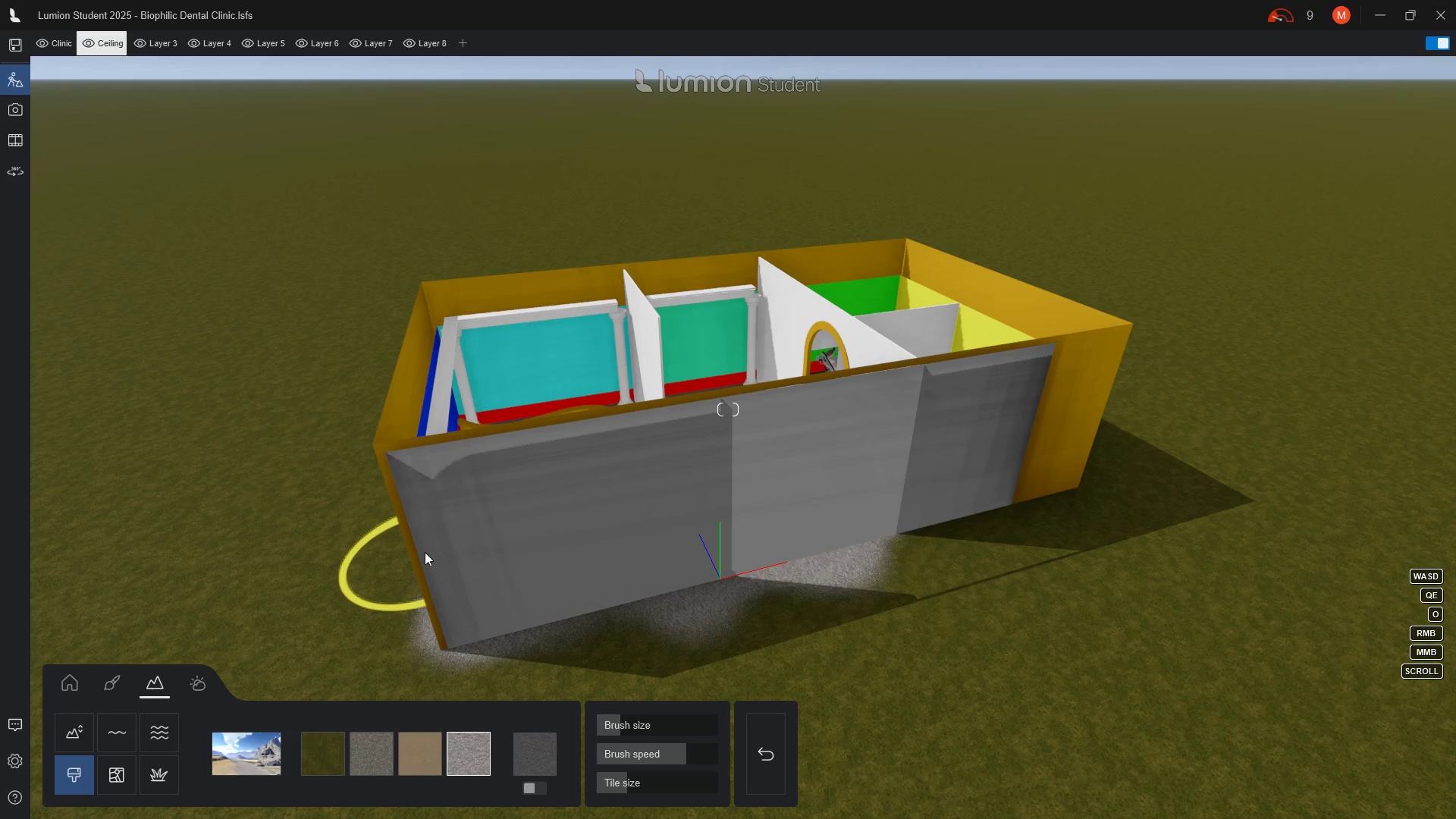 
left_click([72, 683])
 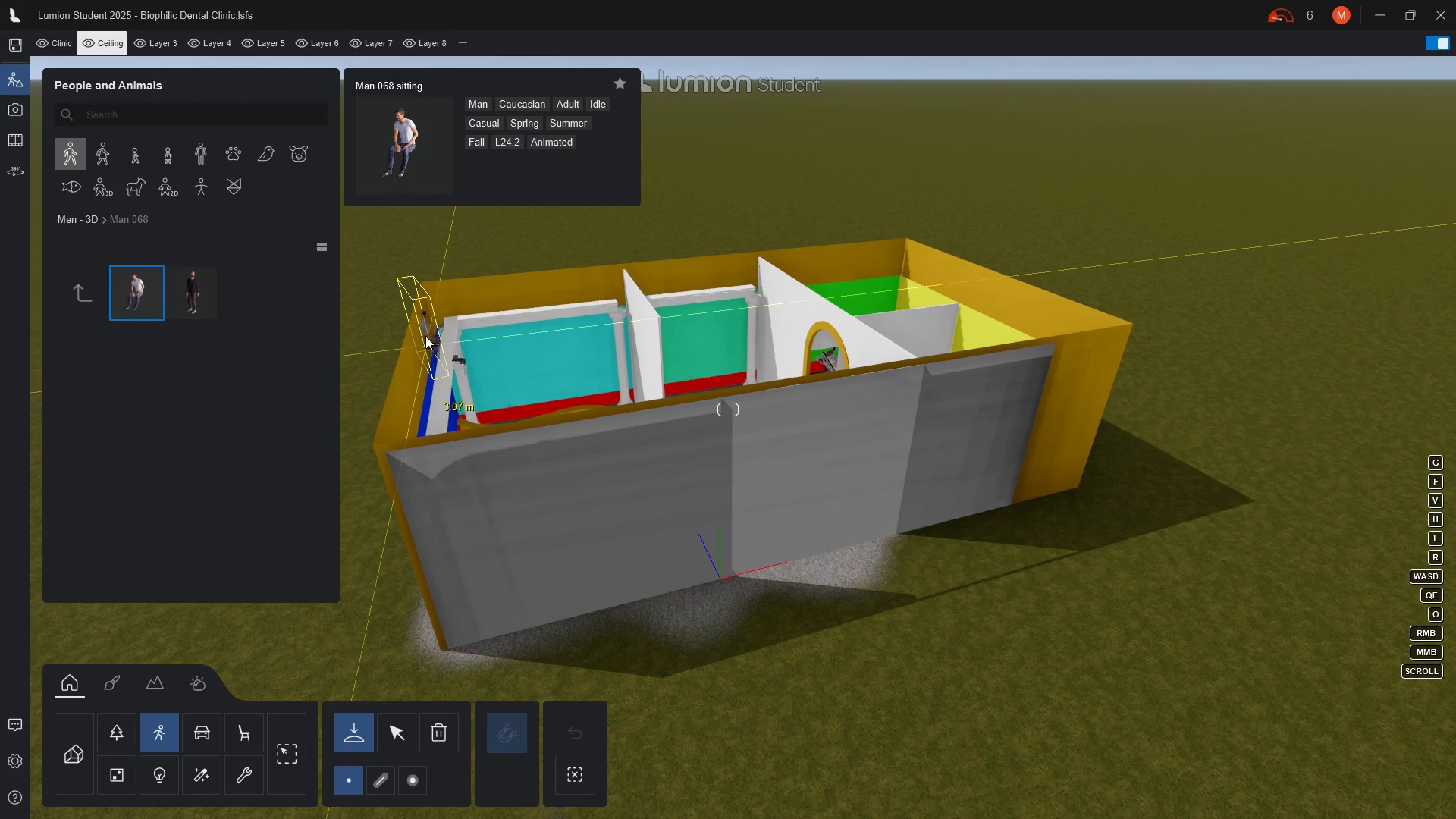 
wait(5.26)
 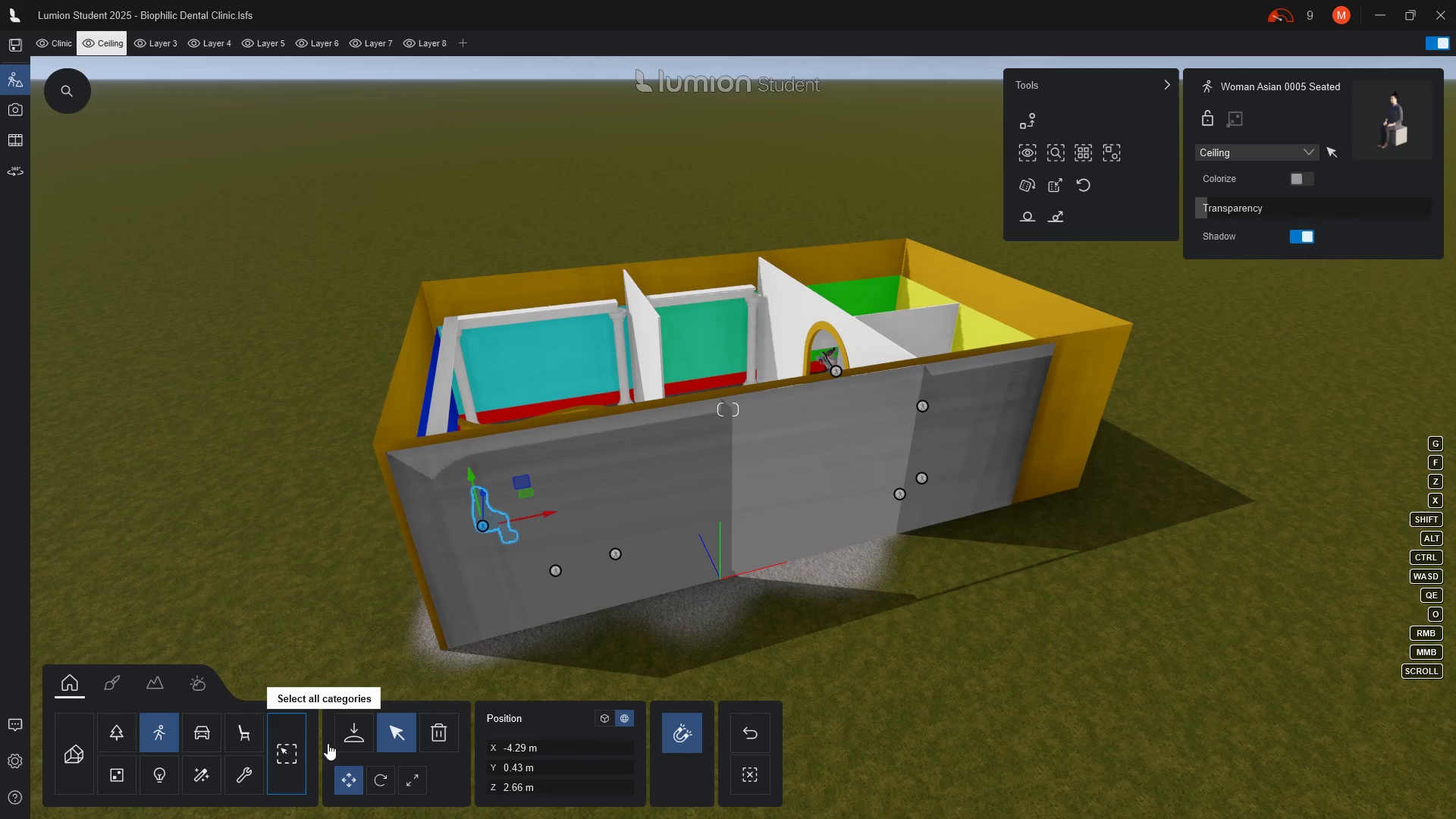 
key(Escape)
 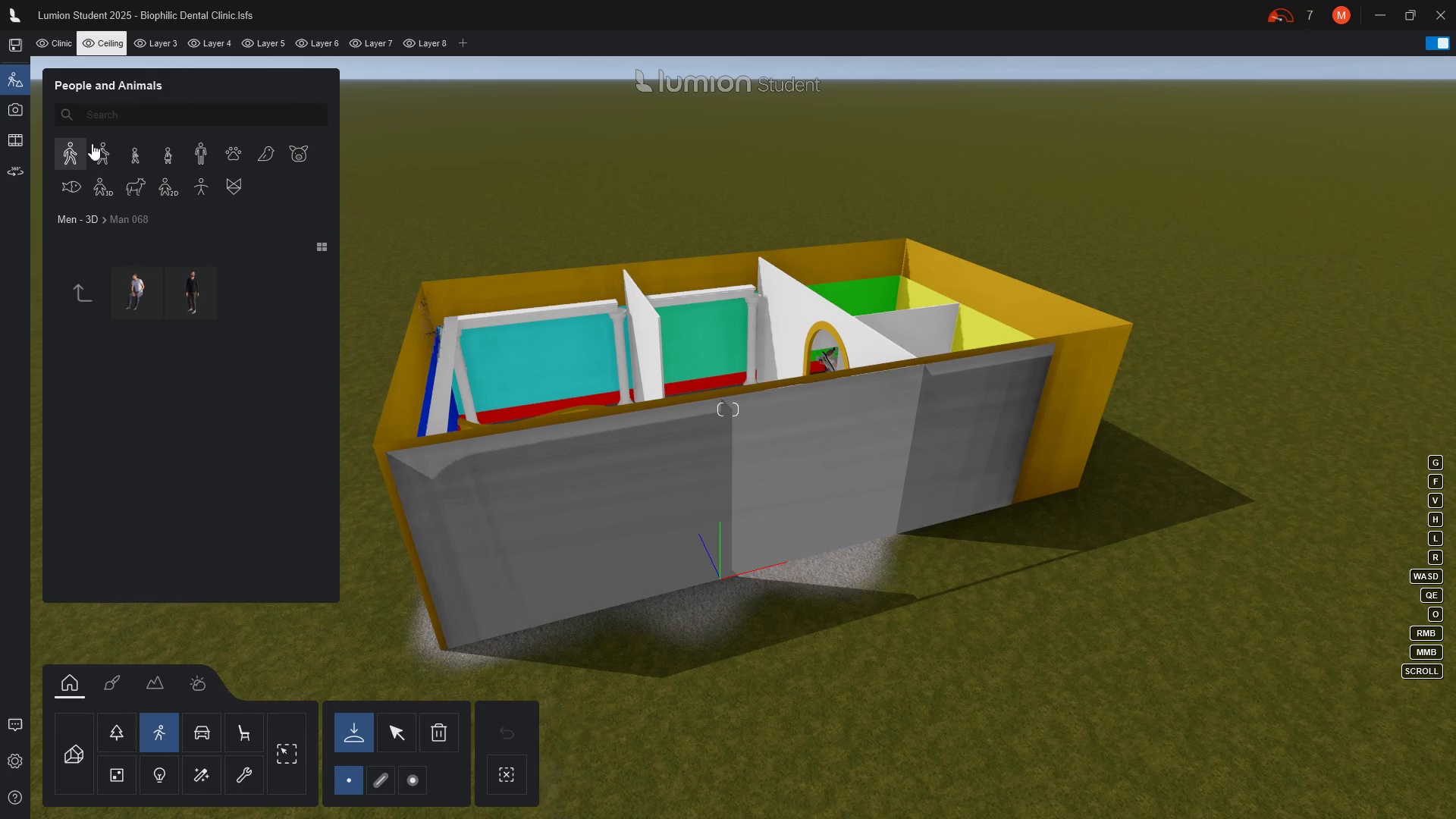 
key(Escape)
 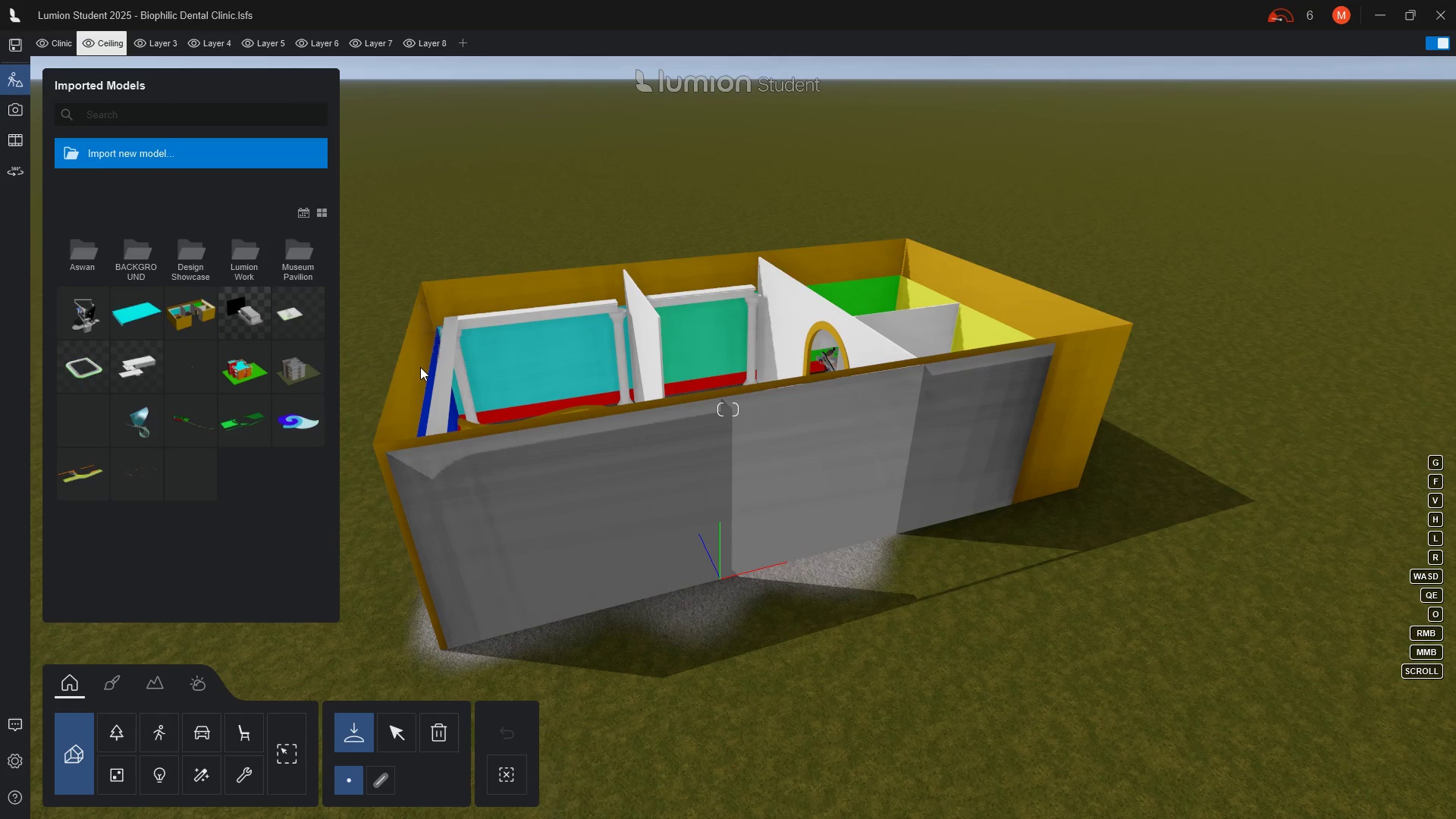 
wait(5.86)
 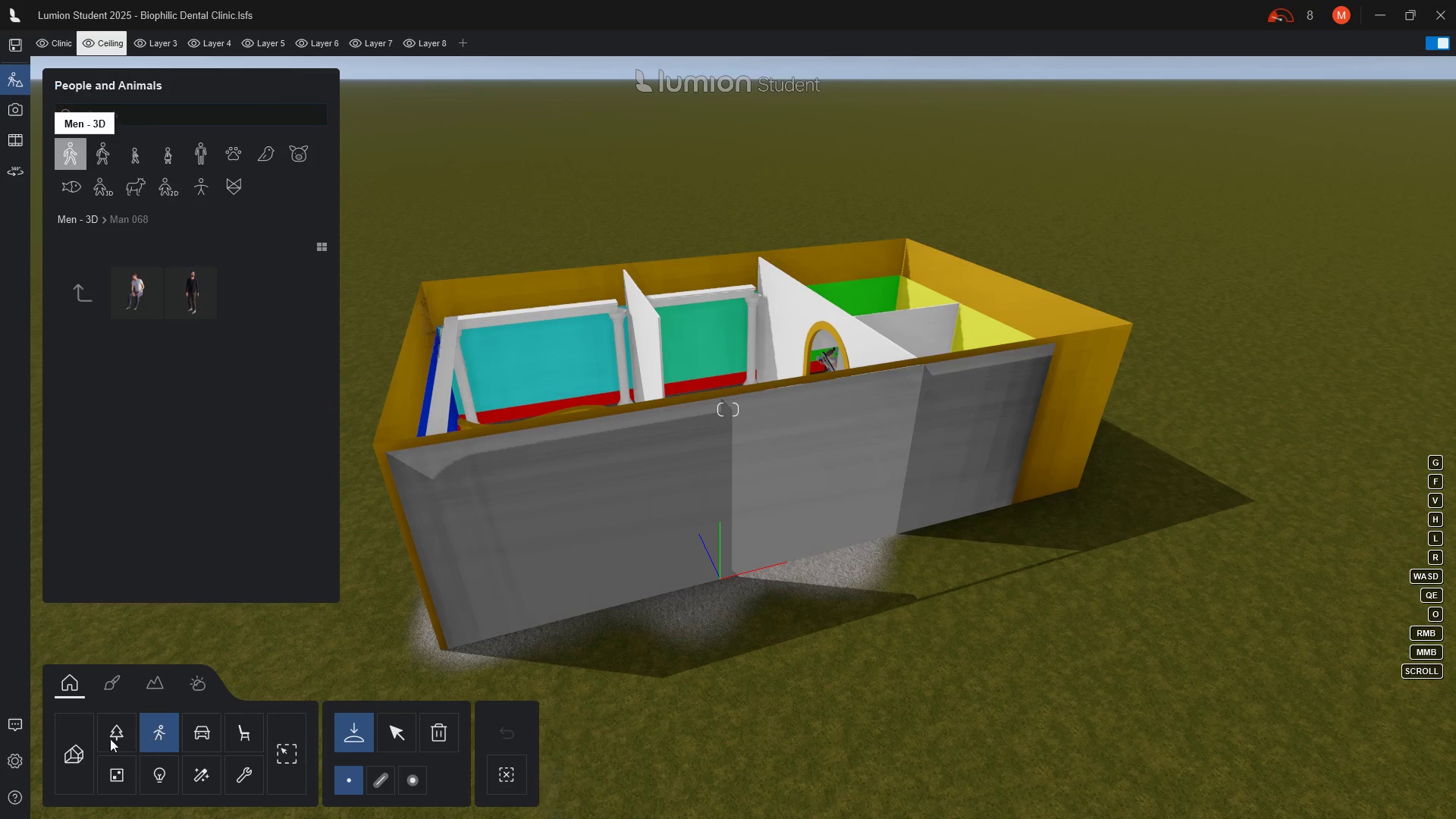 
mouse_move([130, 313])
 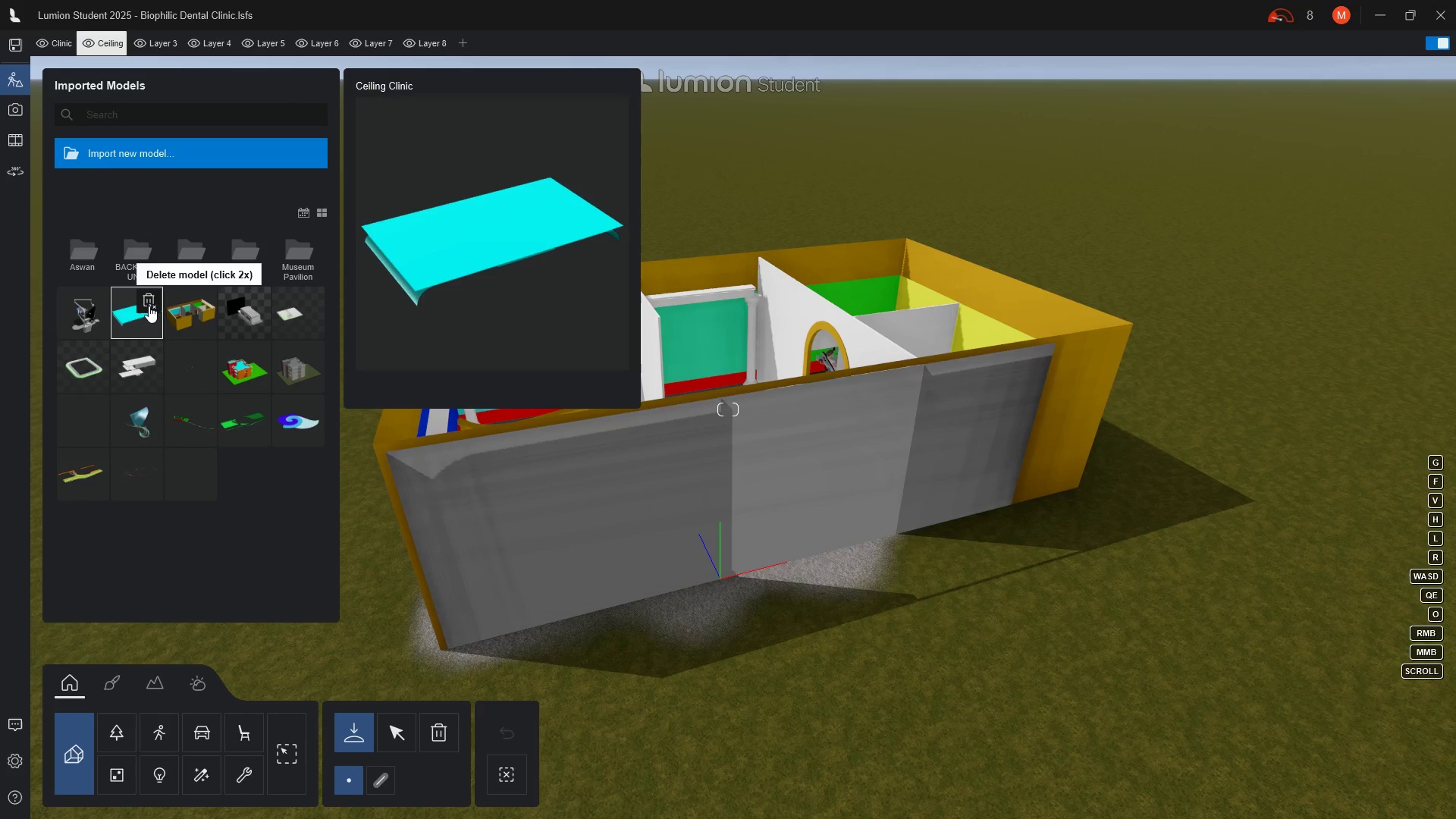 
double_click([149, 306])
 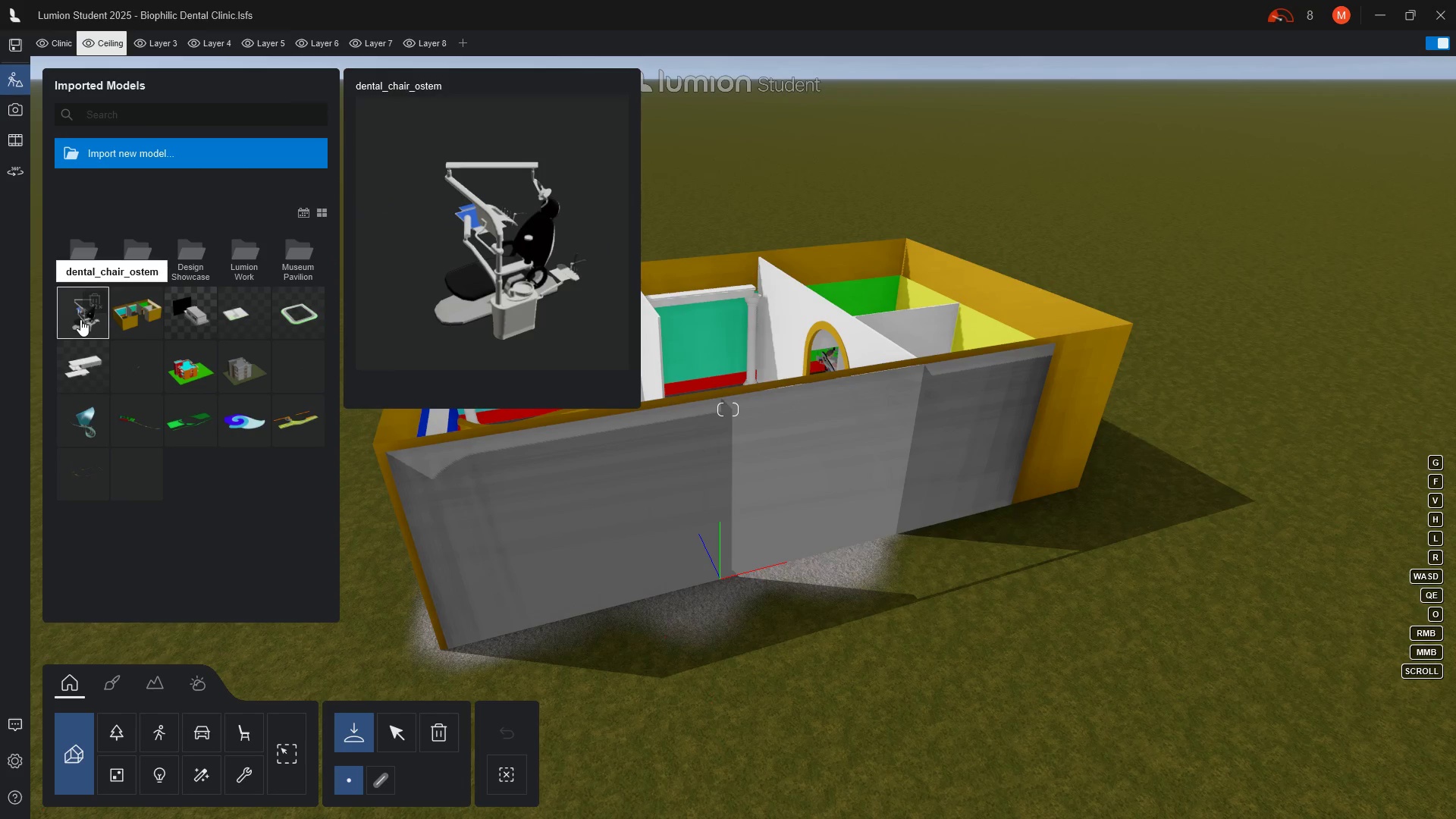 
wait(11.58)
 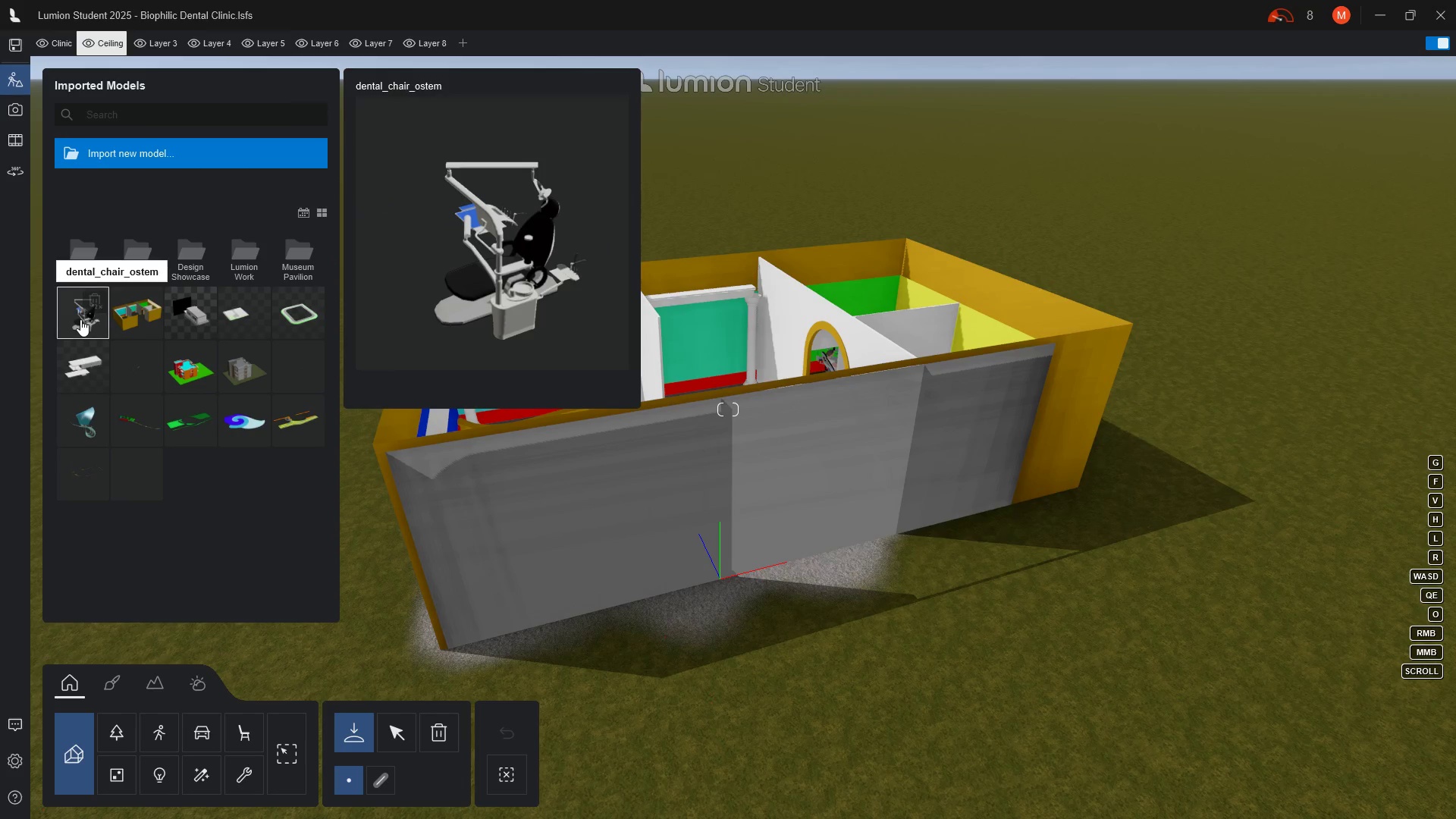 
left_click([638, 483])
 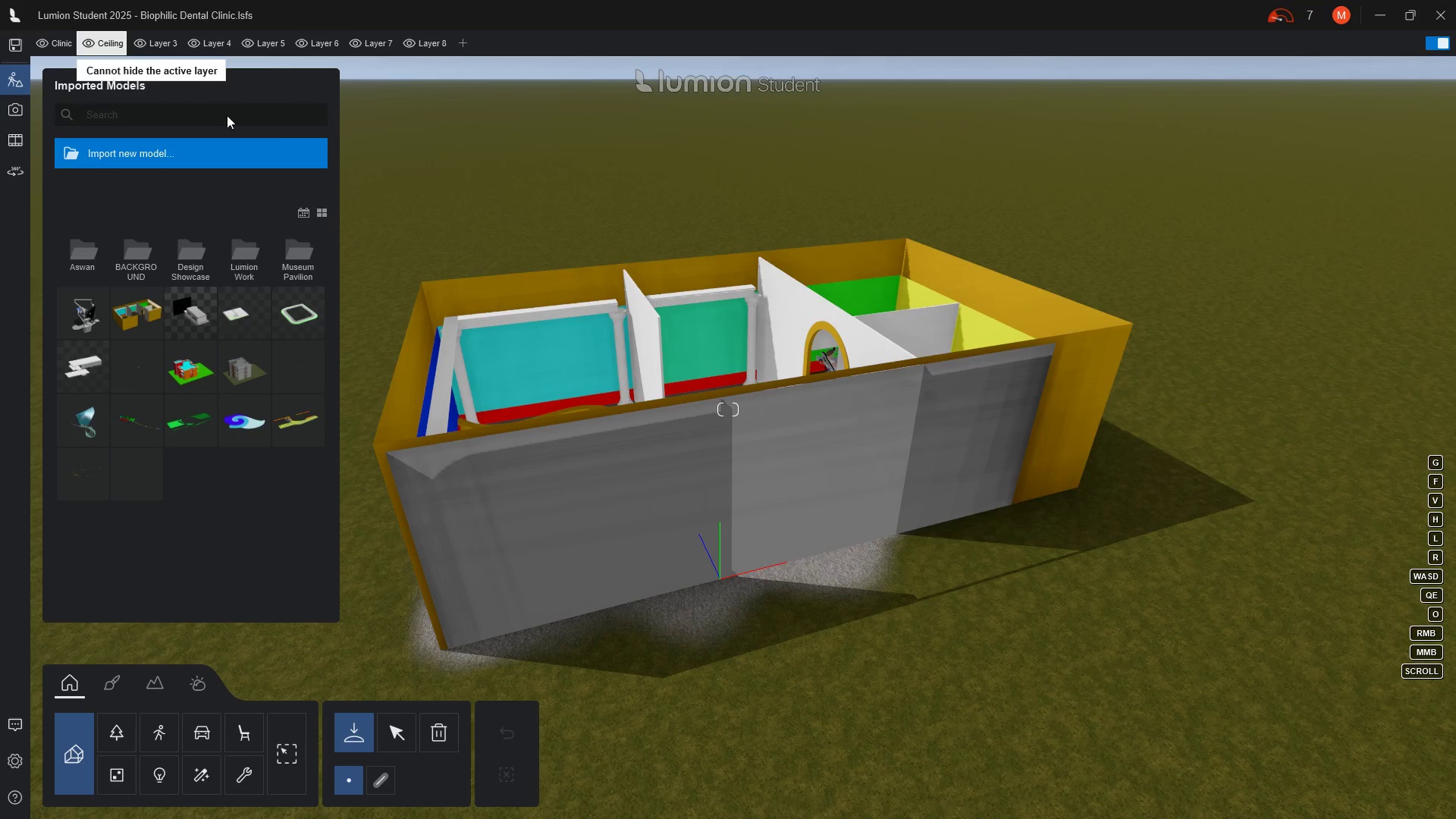 
wait(11.16)
 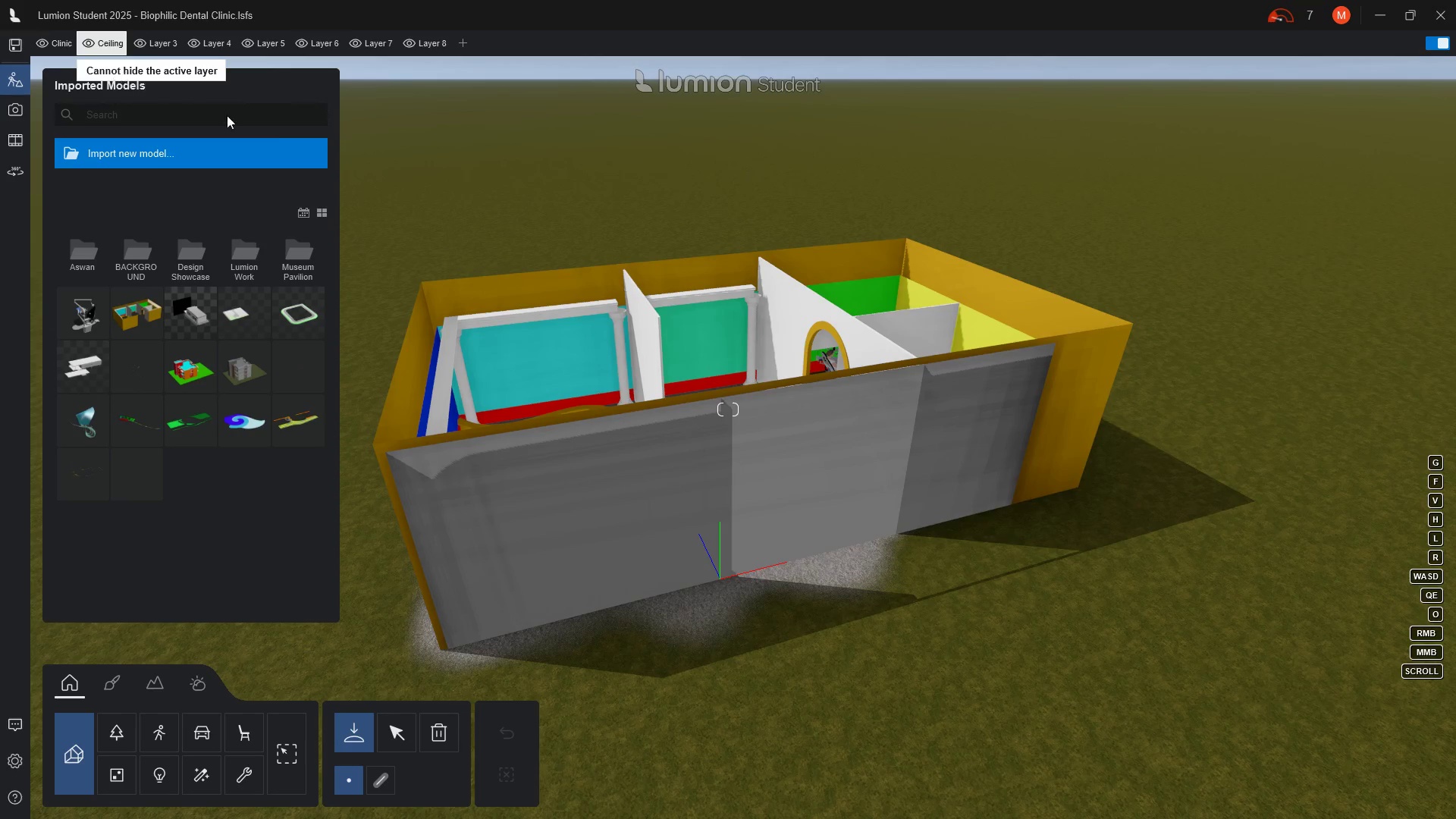 
left_click([695, 497])
 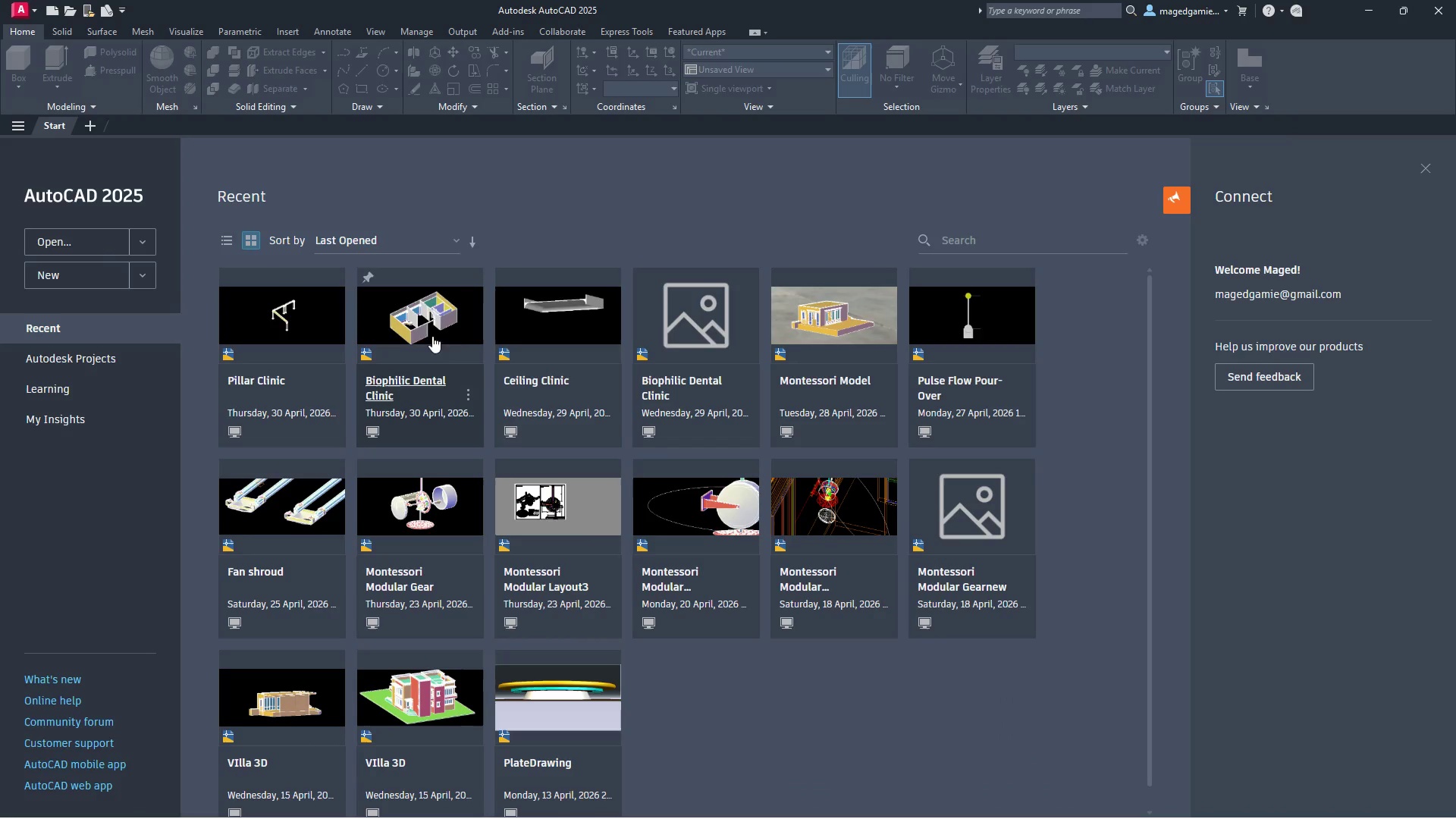 
wait(9.52)
 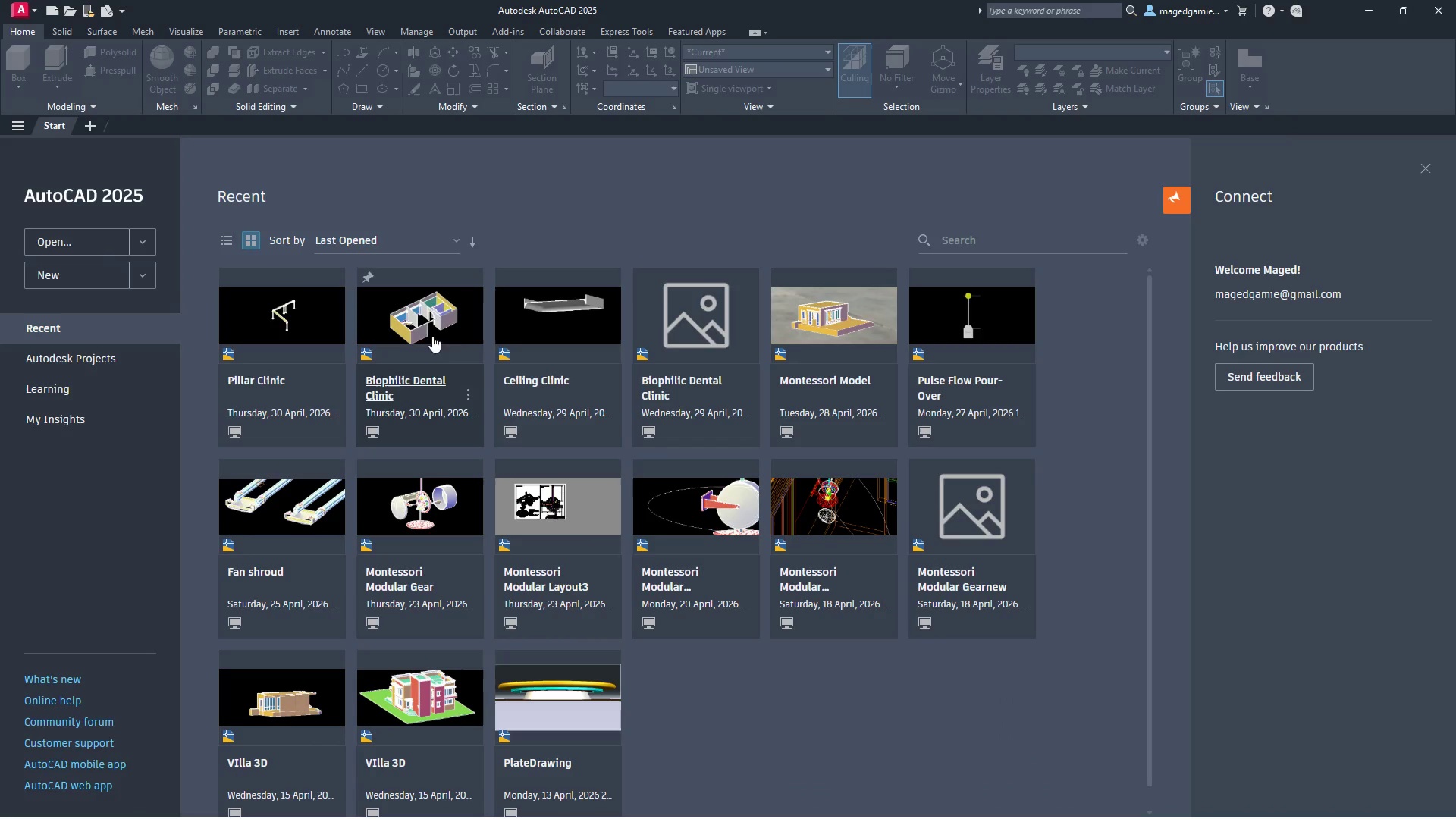 
left_click([416, 325])
 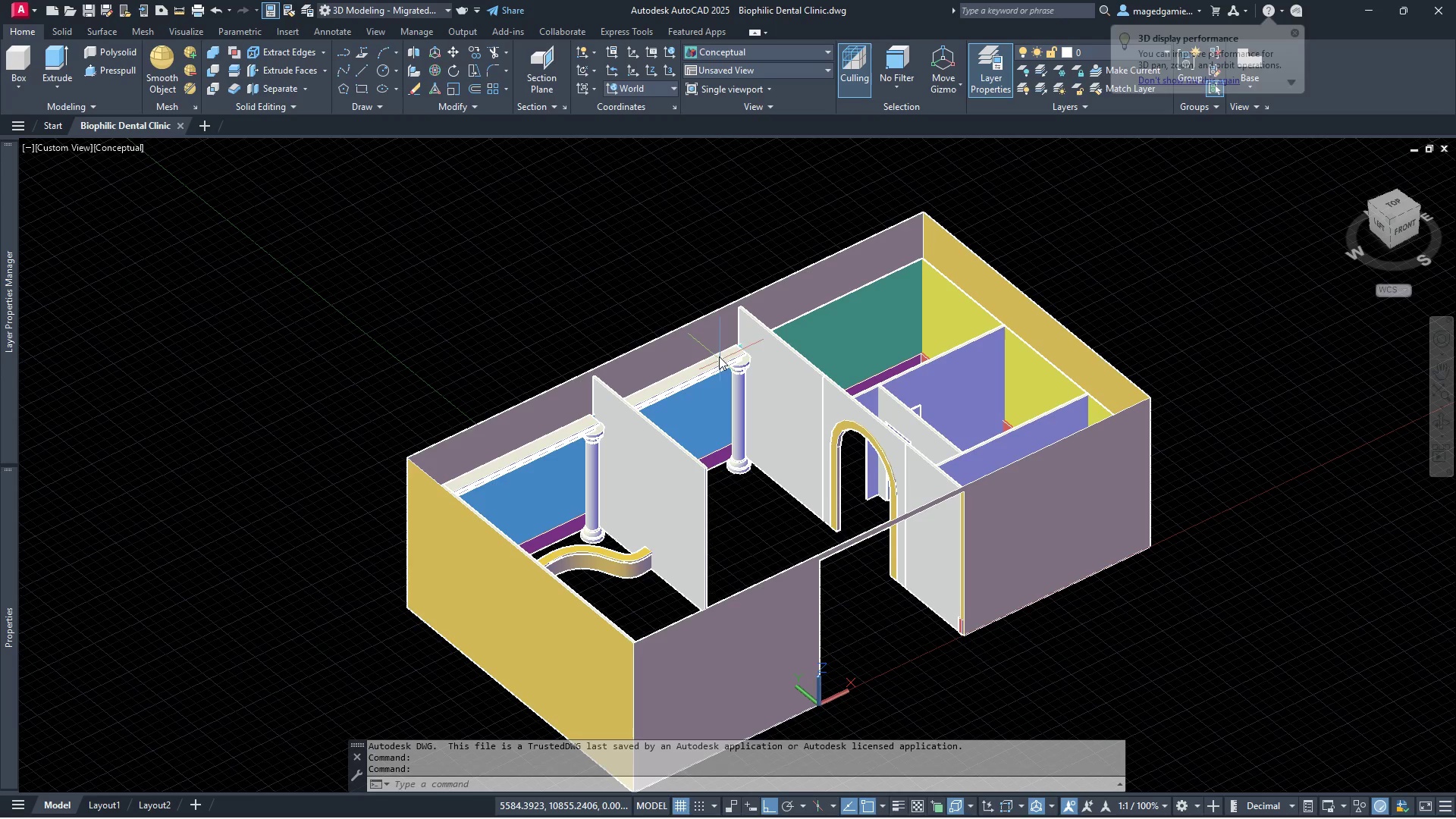 
wait(11.95)
 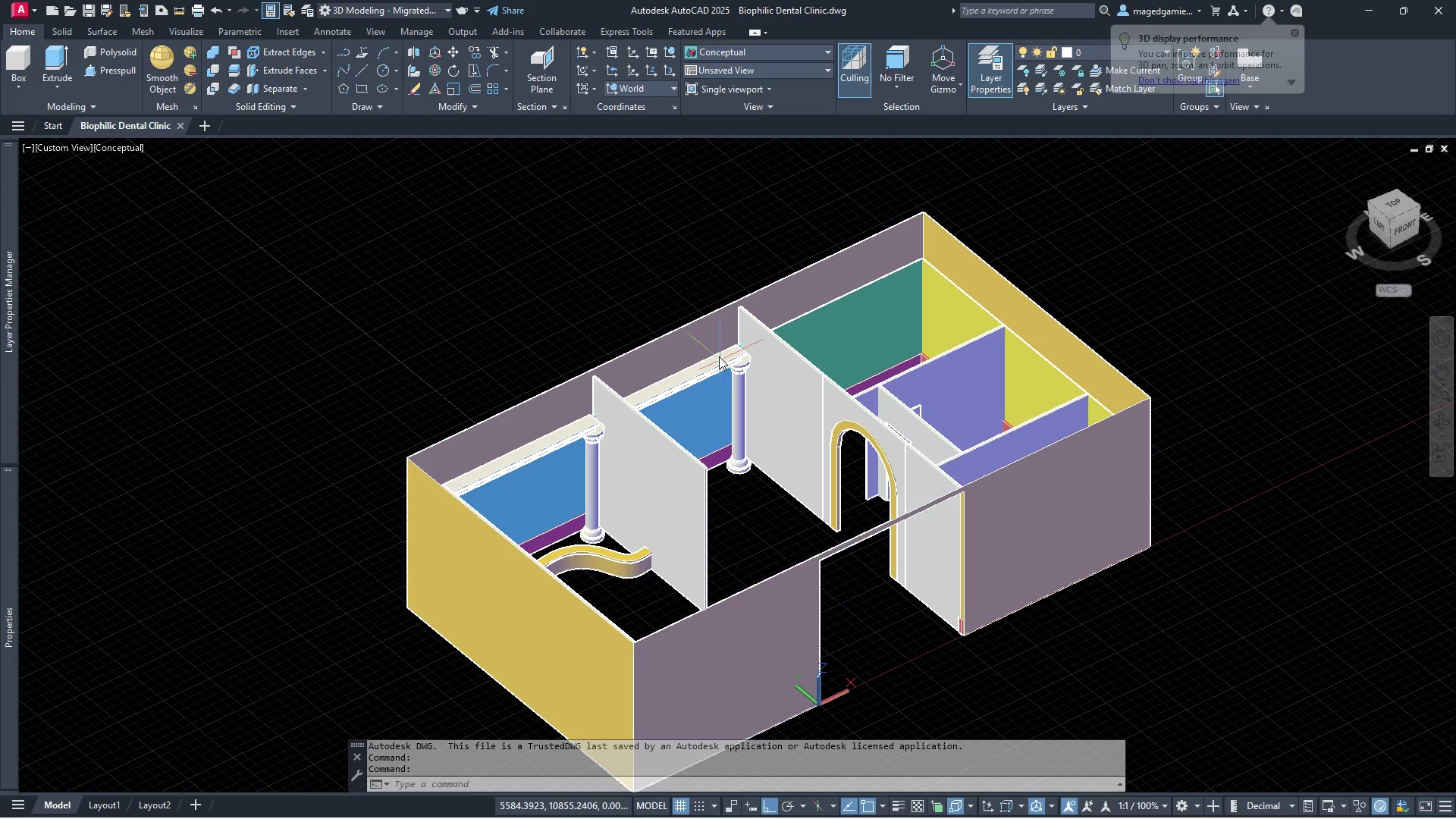 
key(Escape)
 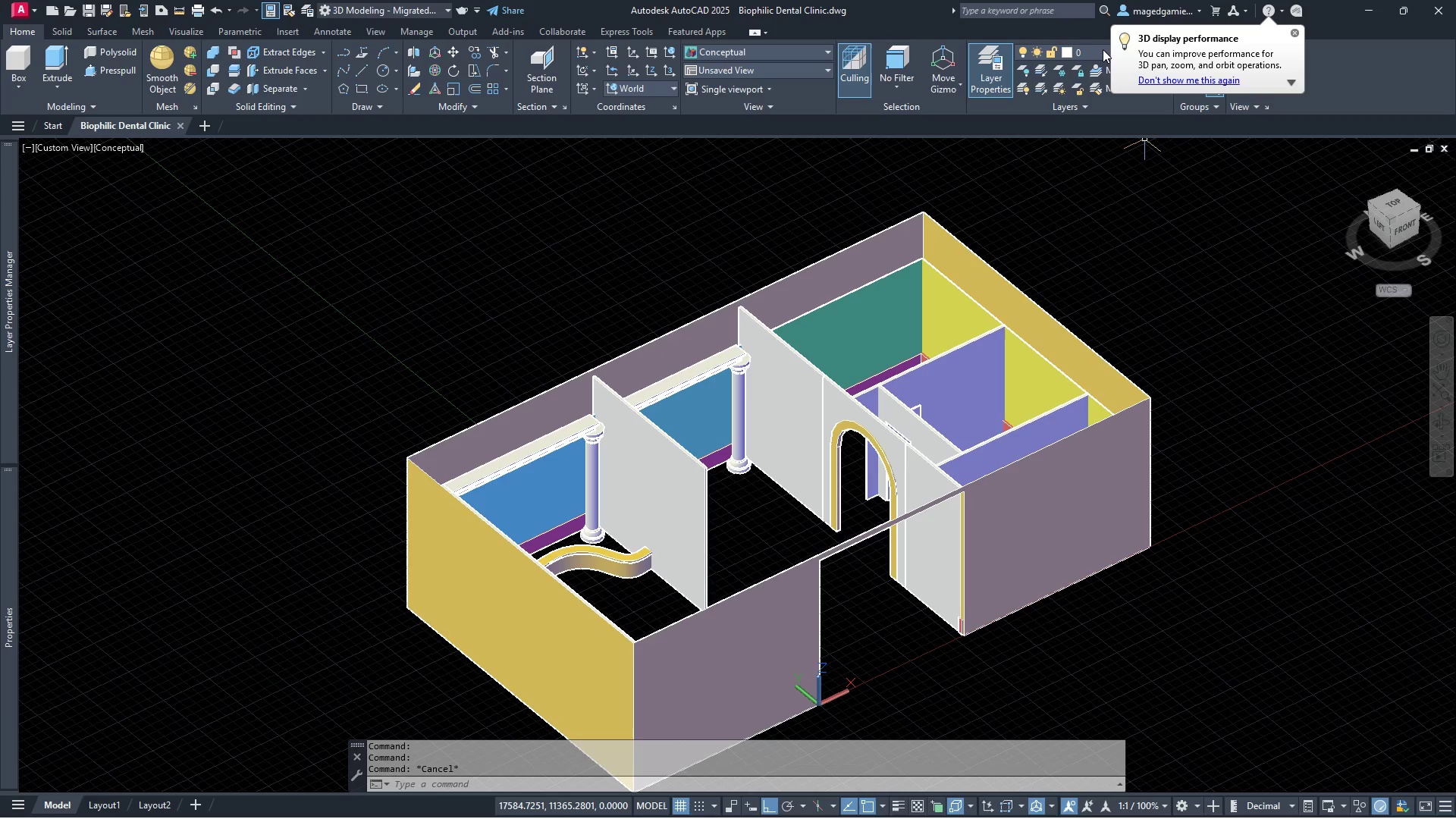 
left_click([1101, 48])
 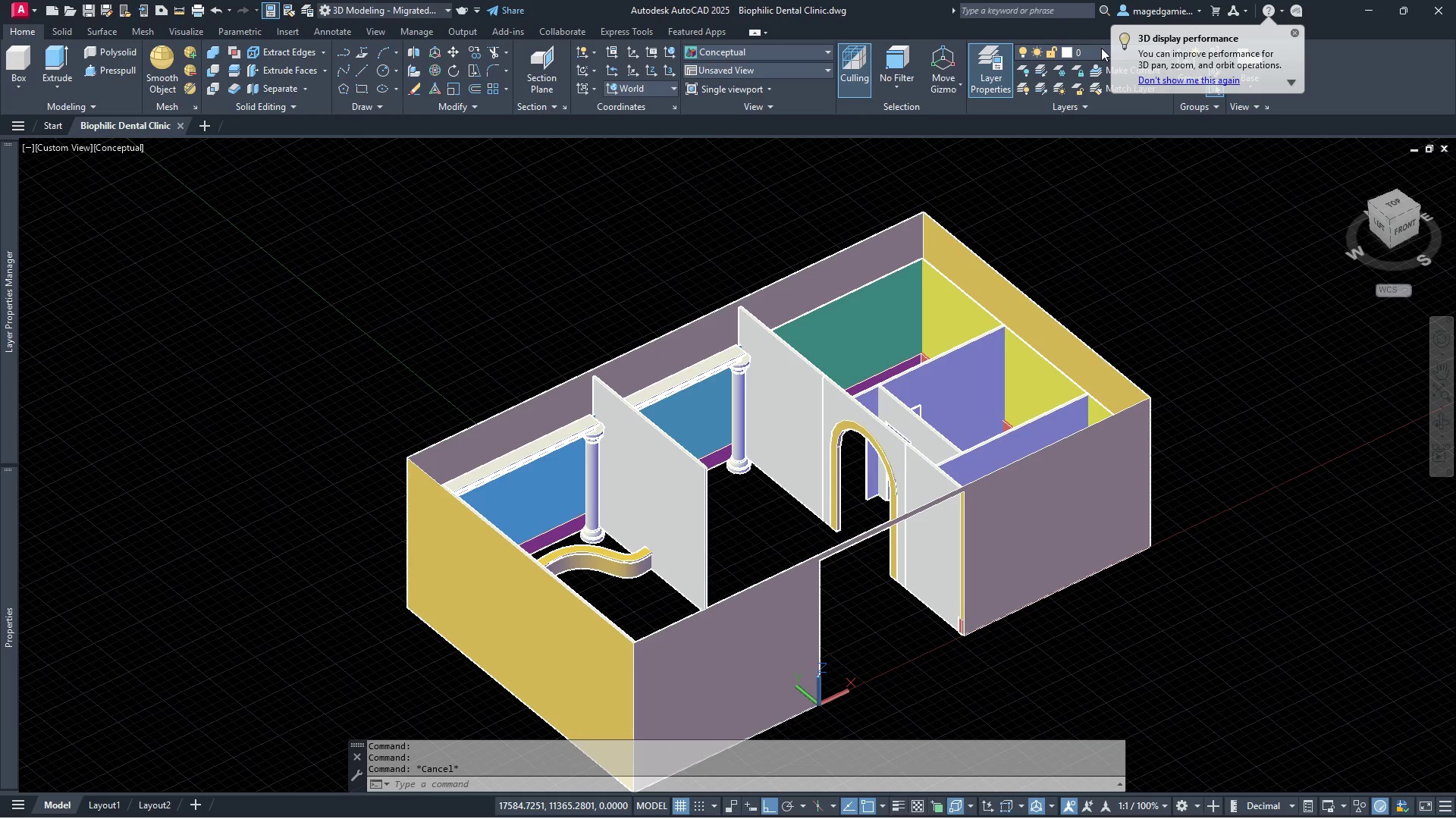 
left_click([1101, 48])
 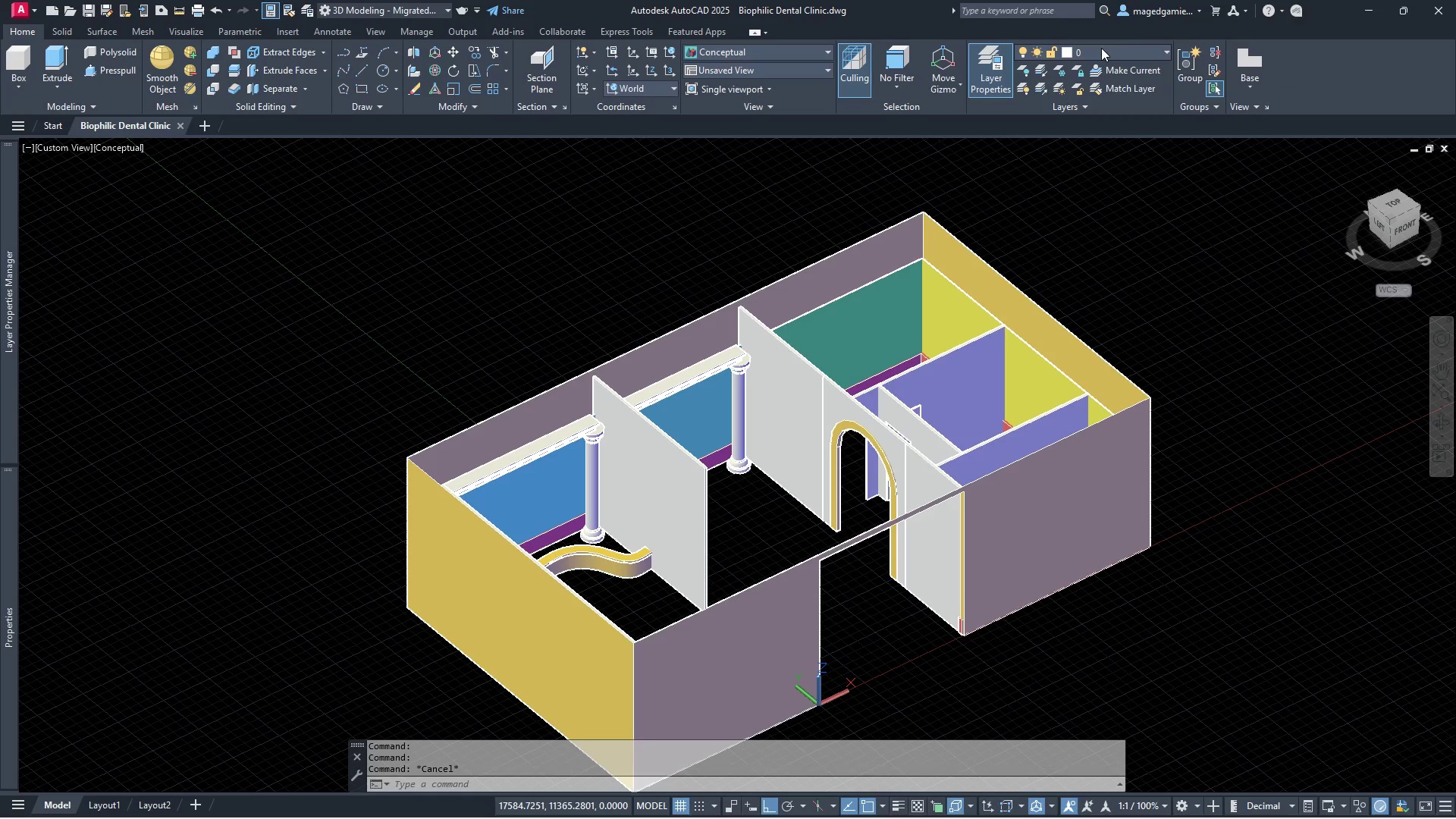 
left_click([1101, 48])
 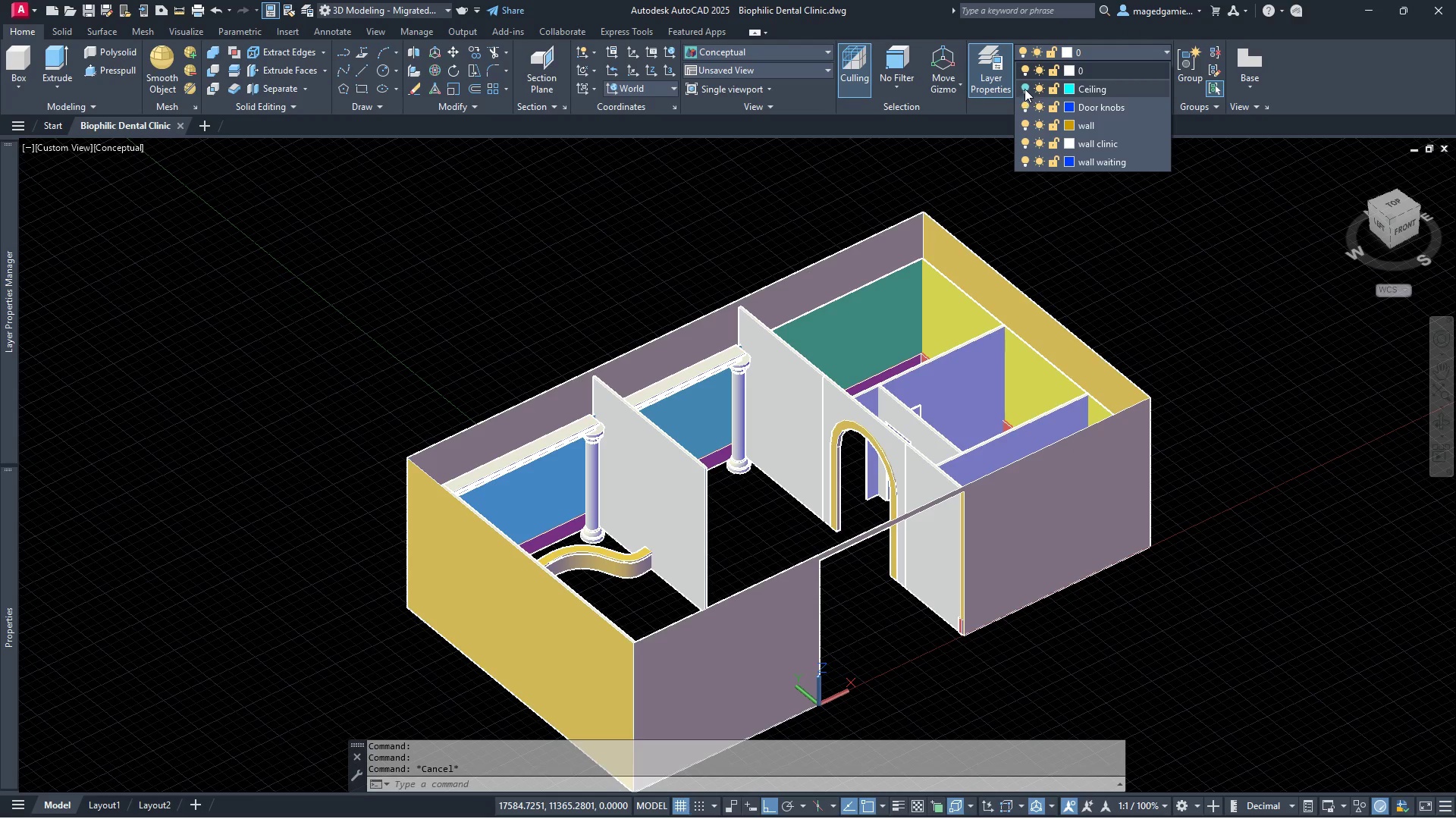 
left_click([1024, 87])
 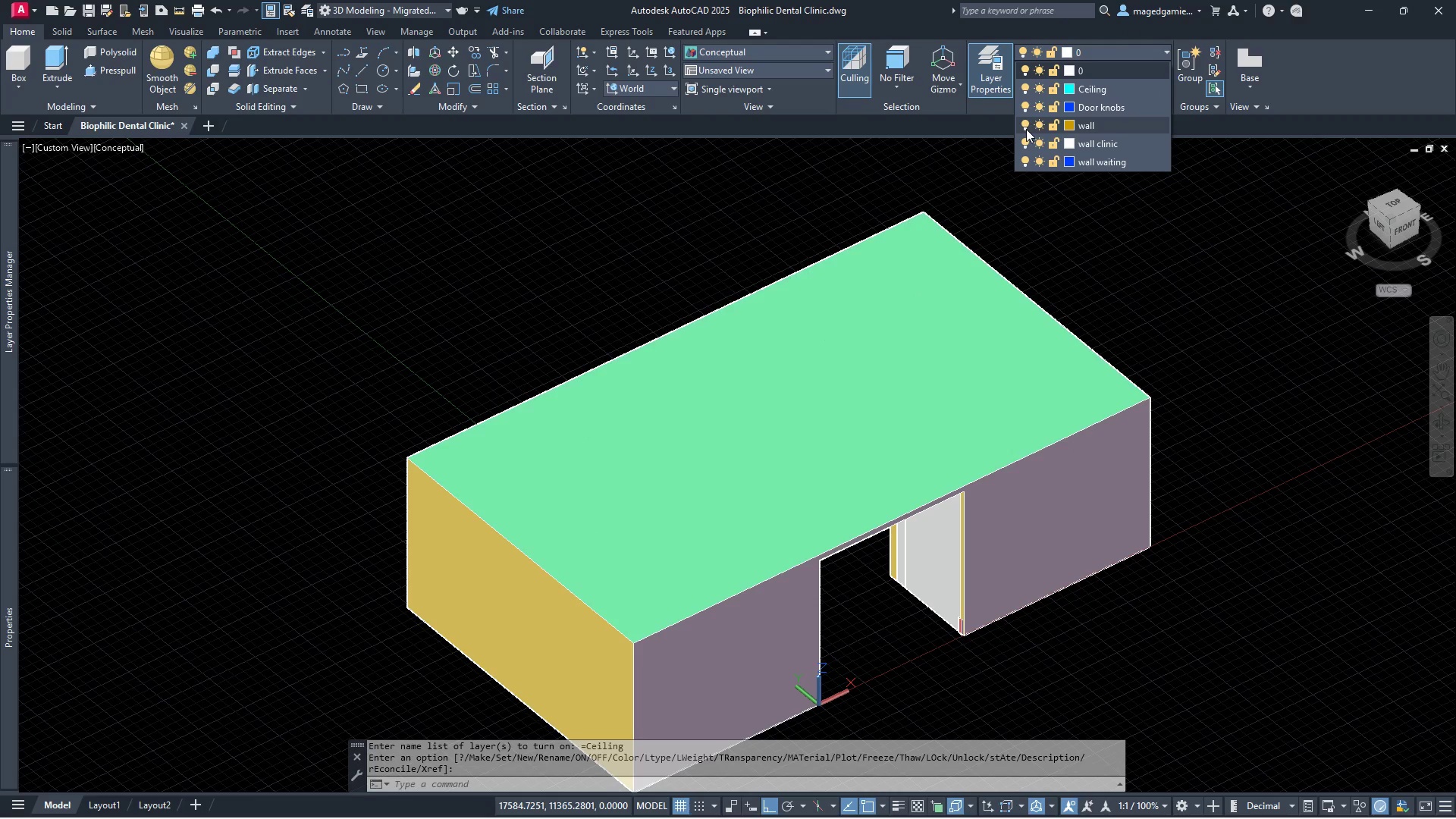 
wait(6.03)
 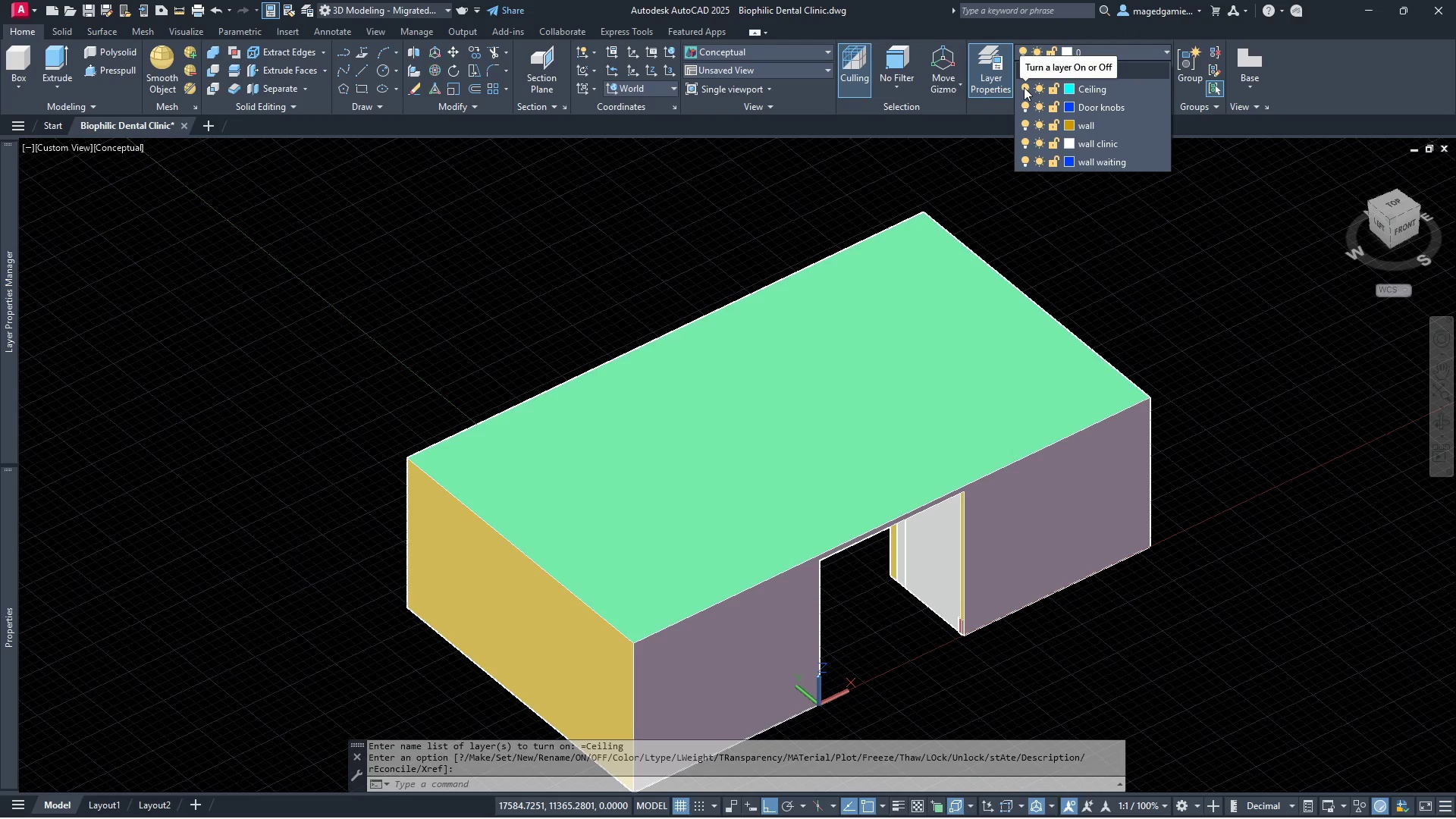 
left_click([1022, 126])
 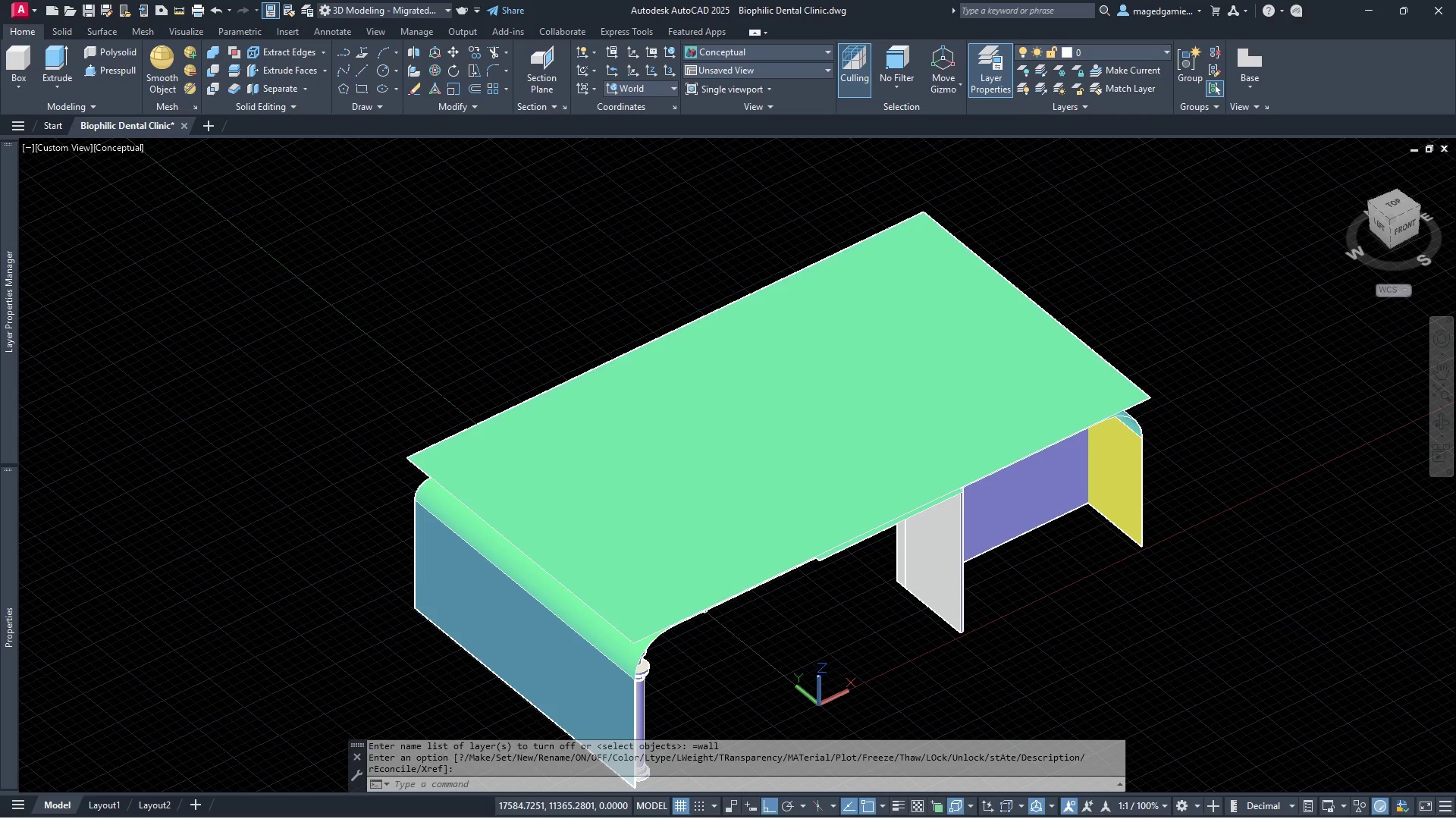 
left_click([543, 590])
 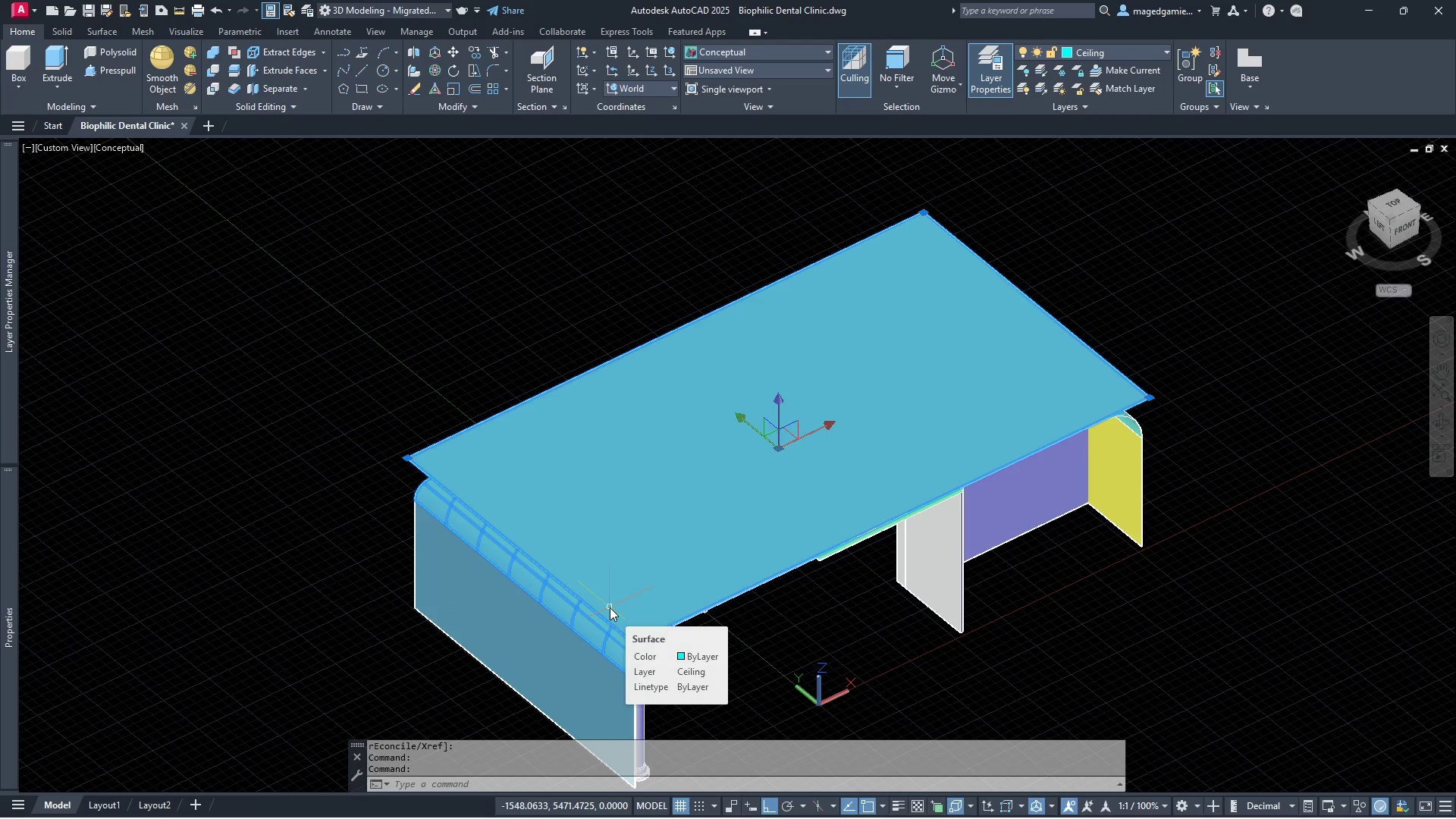 
wait(5.53)
 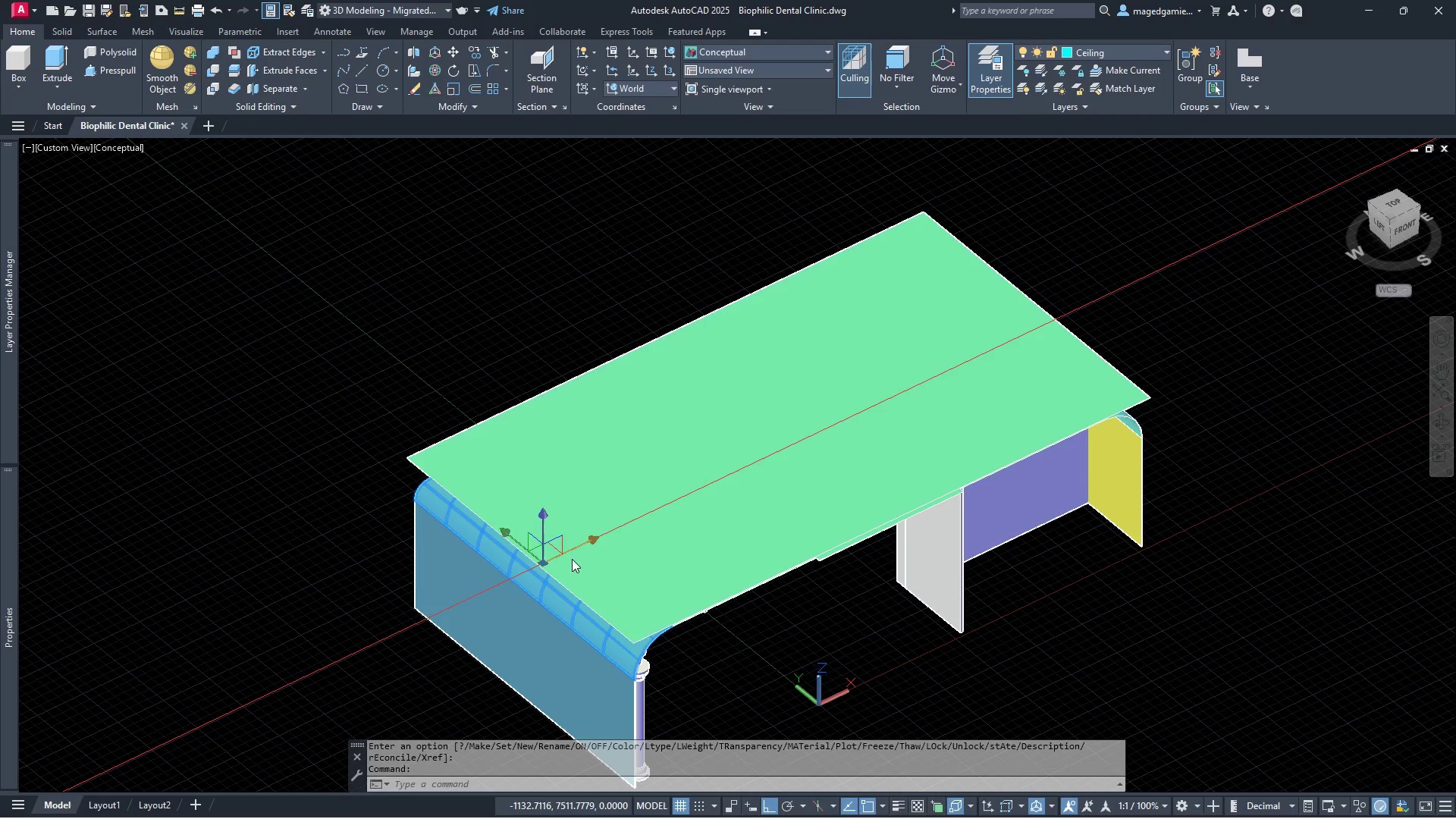 
key(Delete)
 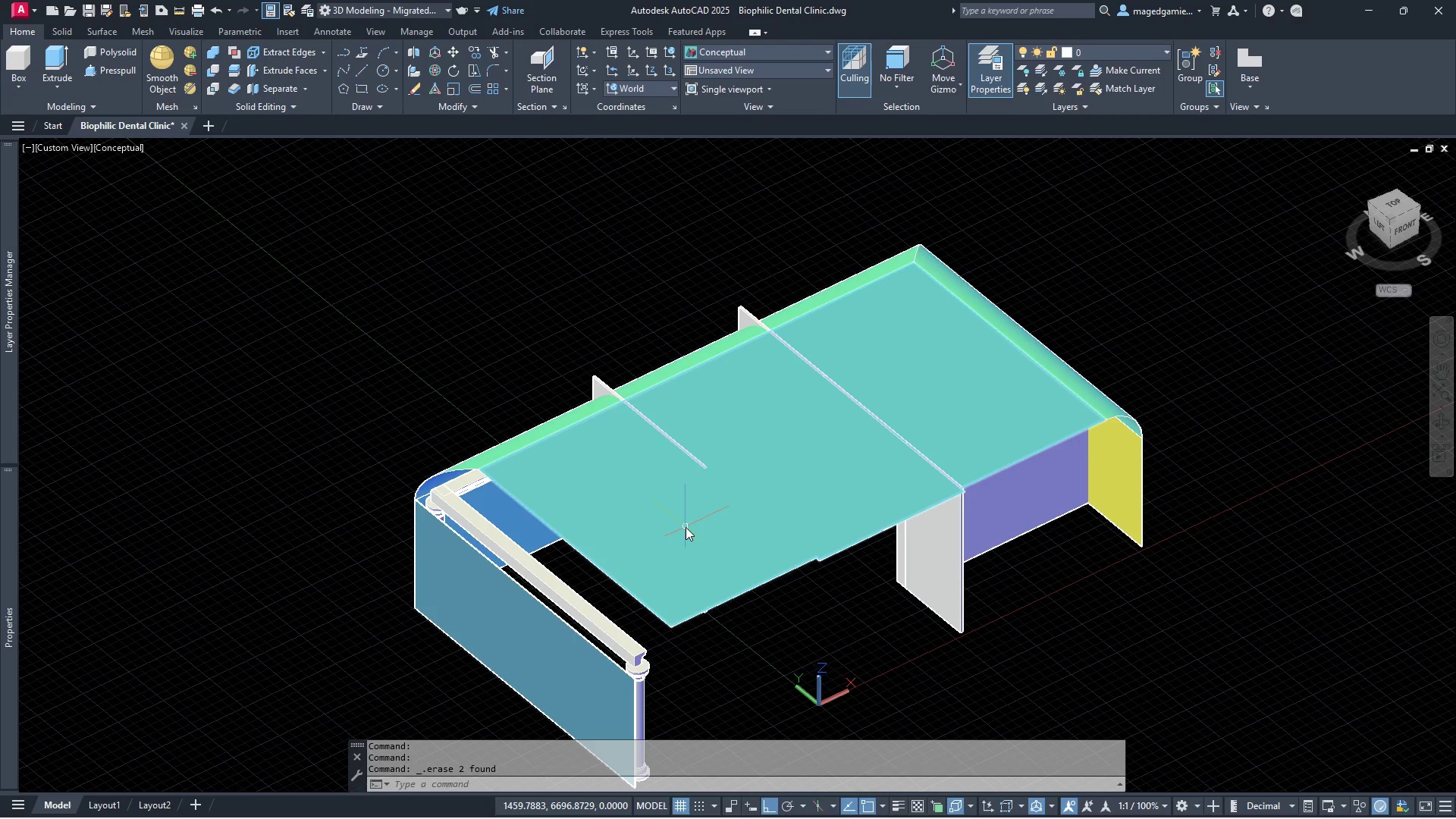 
left_click([686, 527])
 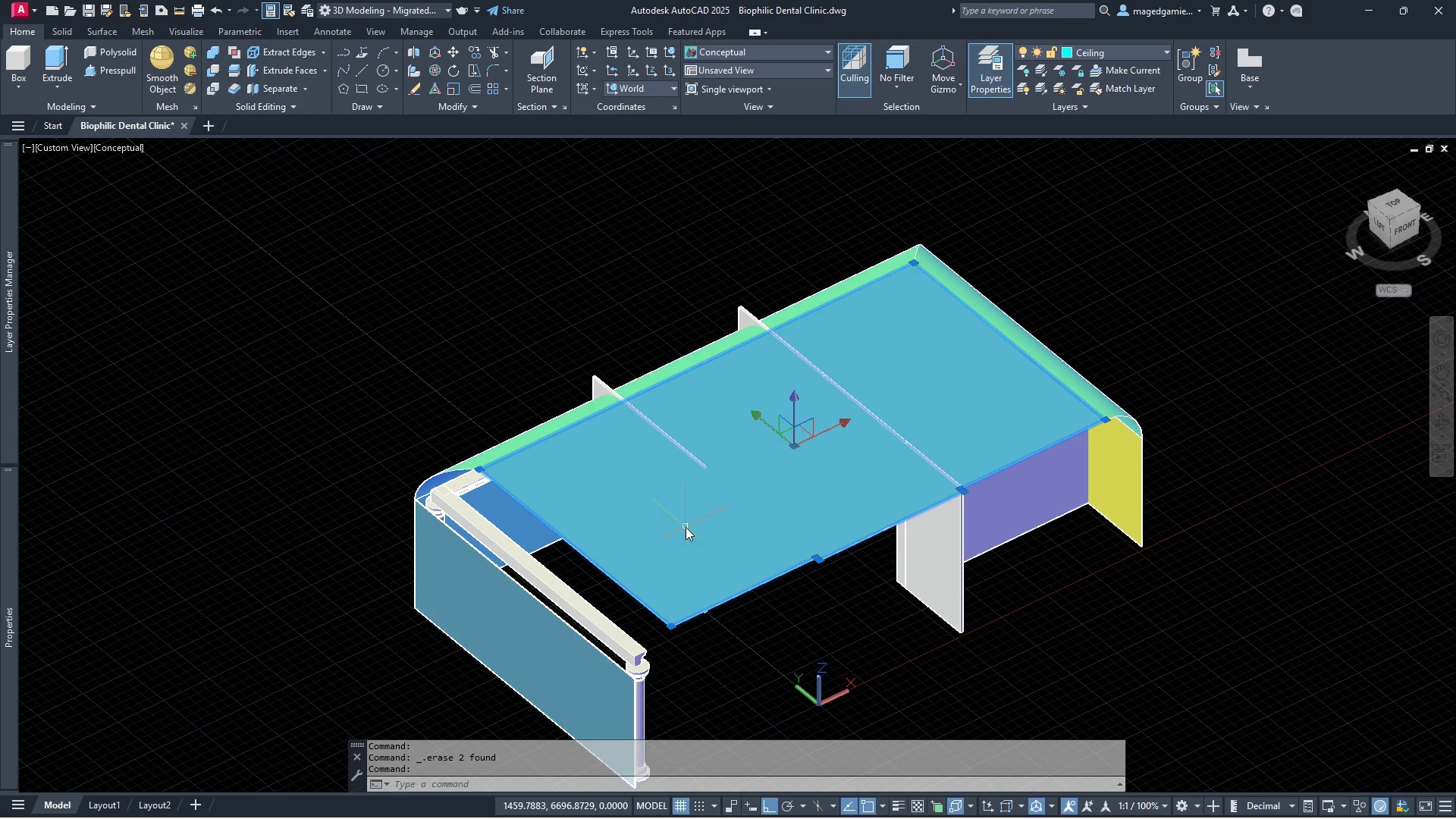 
key(Delete)
 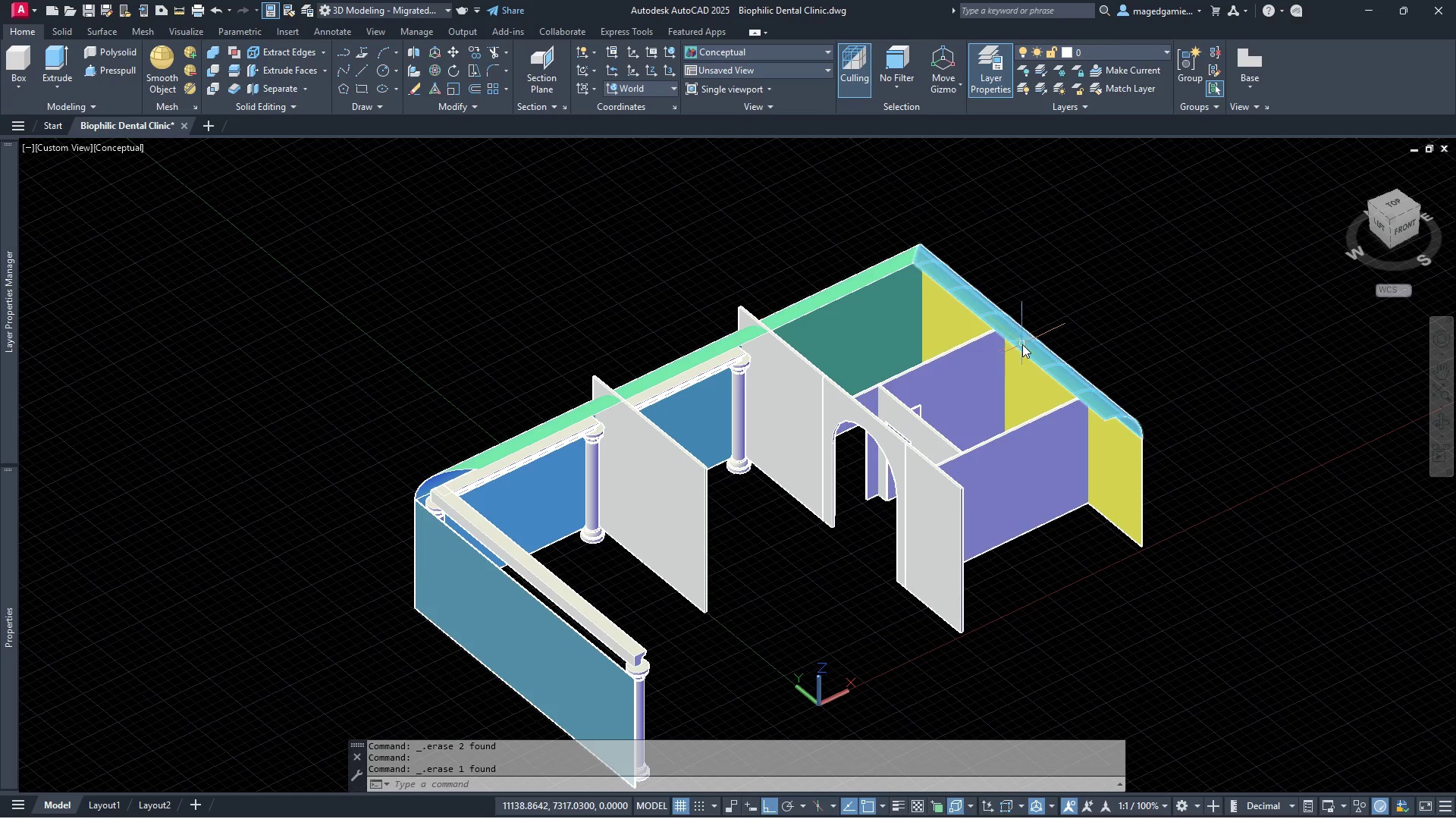 
left_click([1022, 344])
 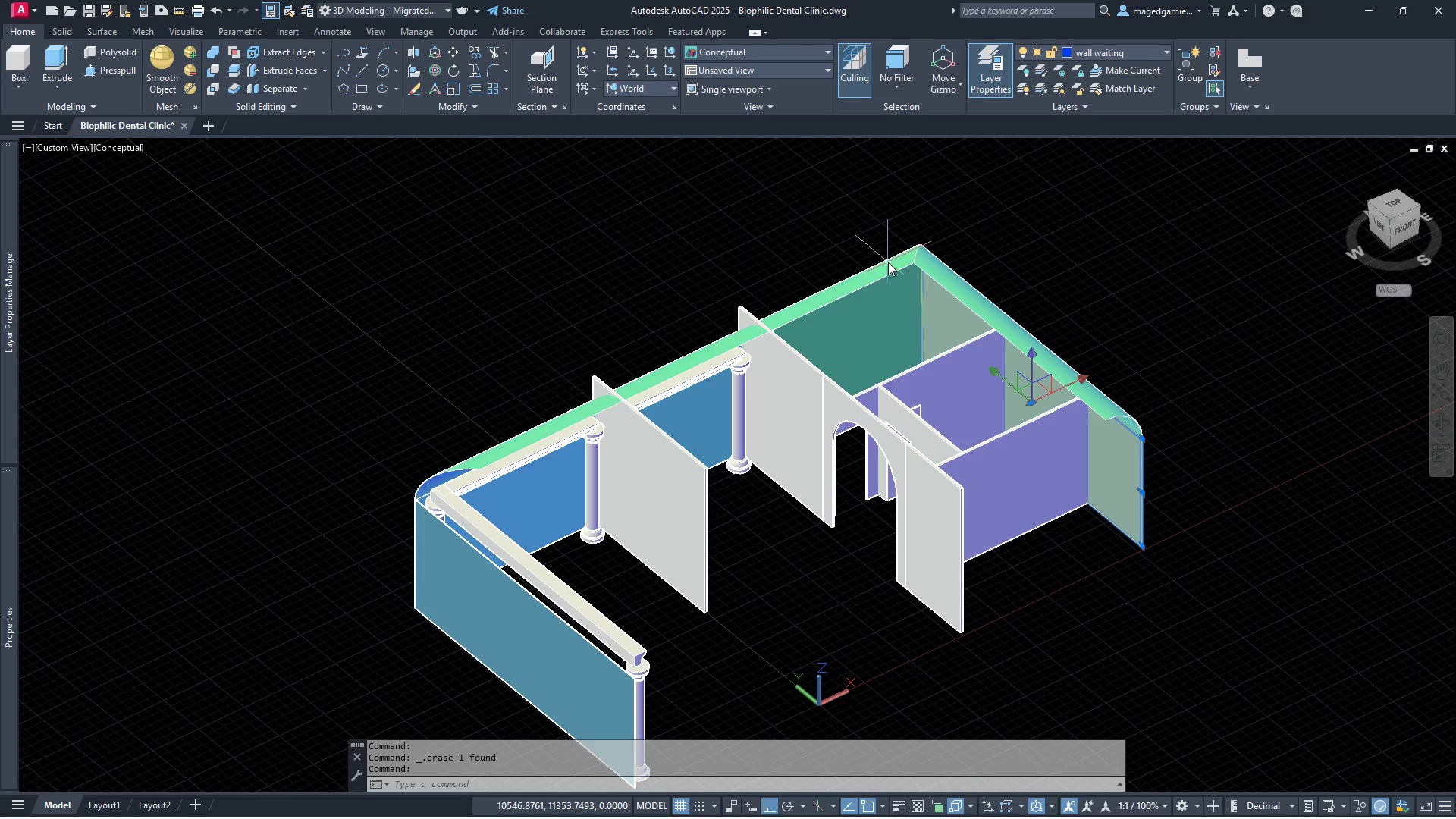 
left_click([888, 262])
 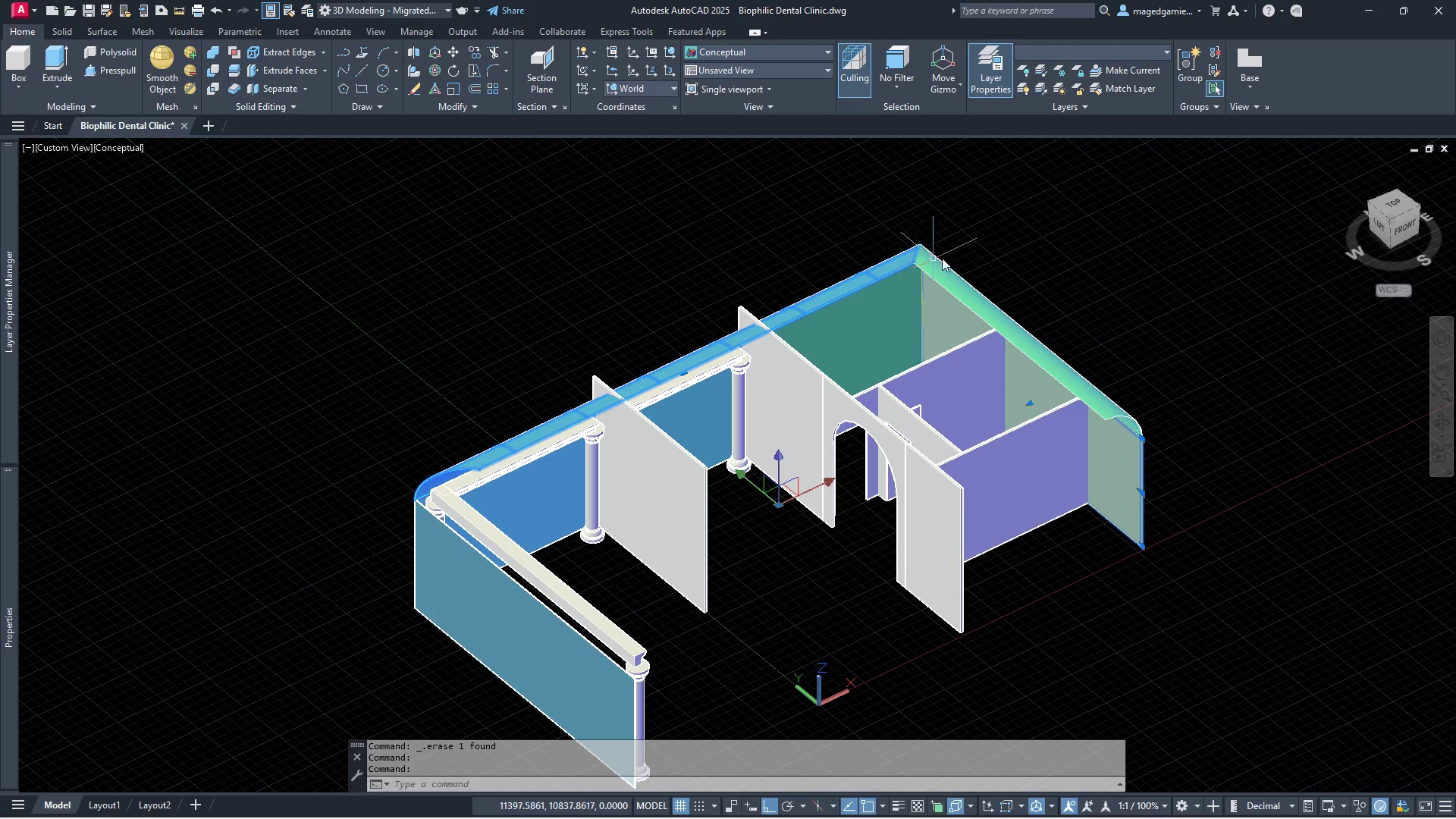 
key(Delete)
 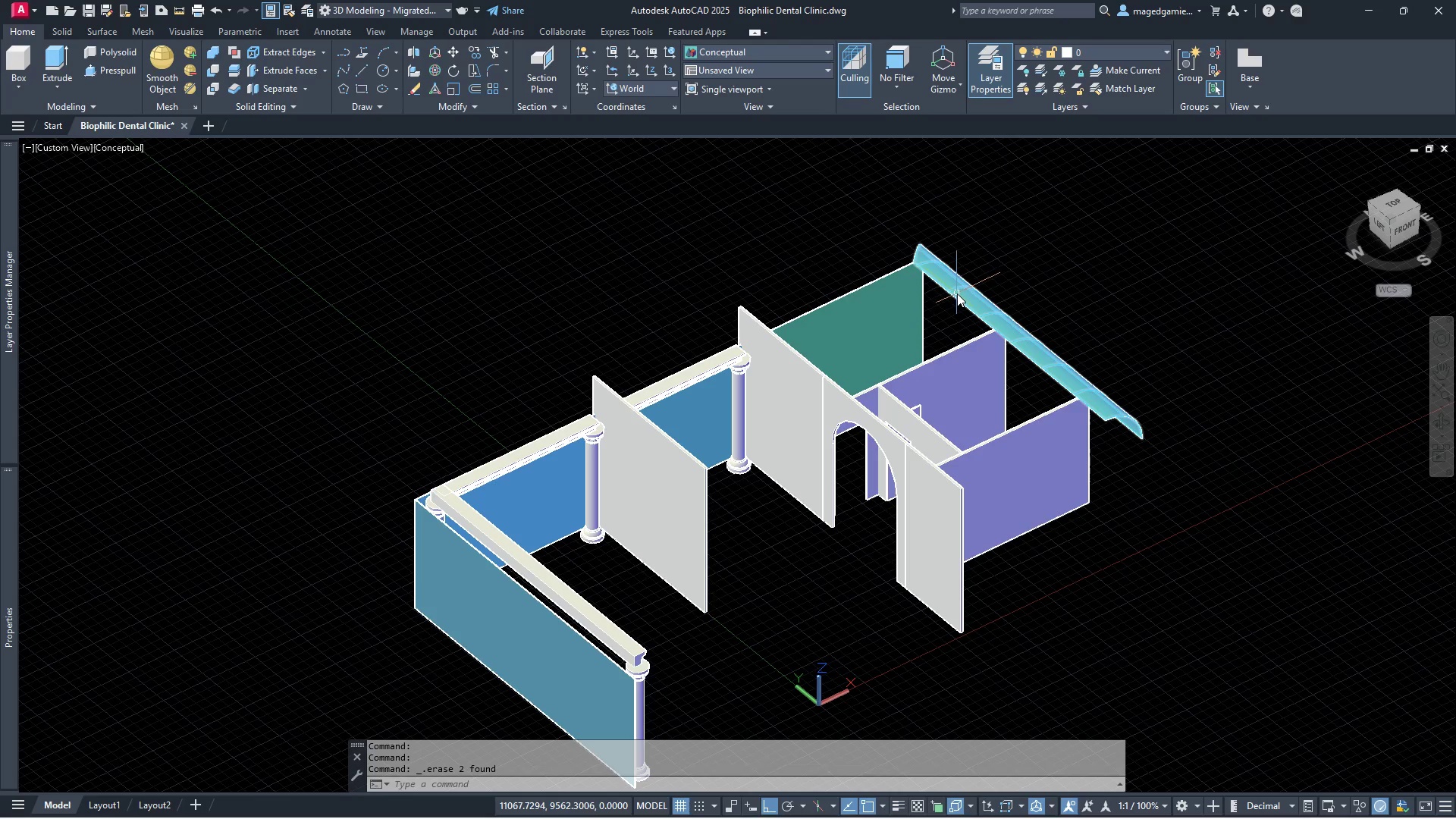 
left_click([957, 292])
 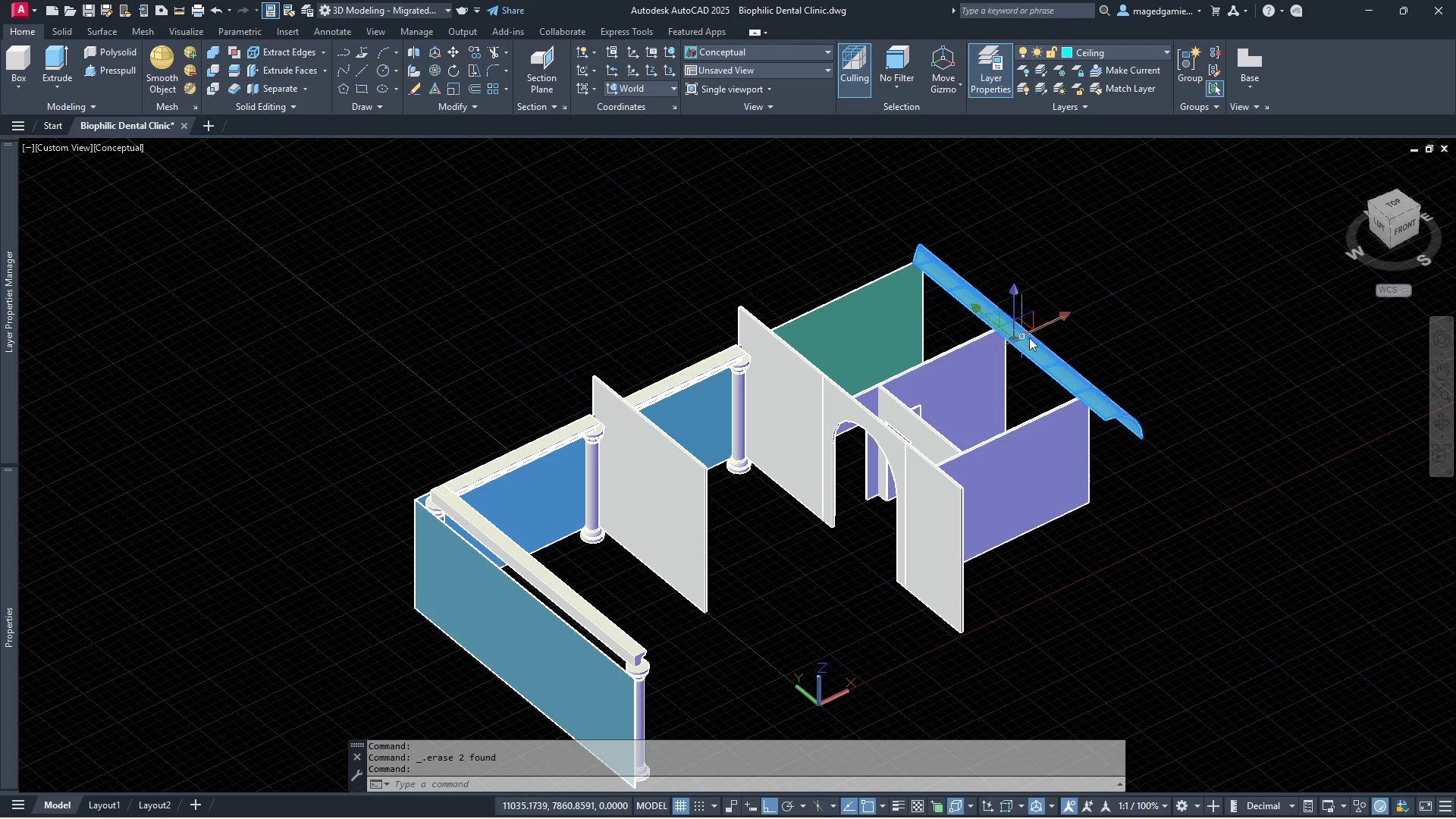 
key(Delete)
 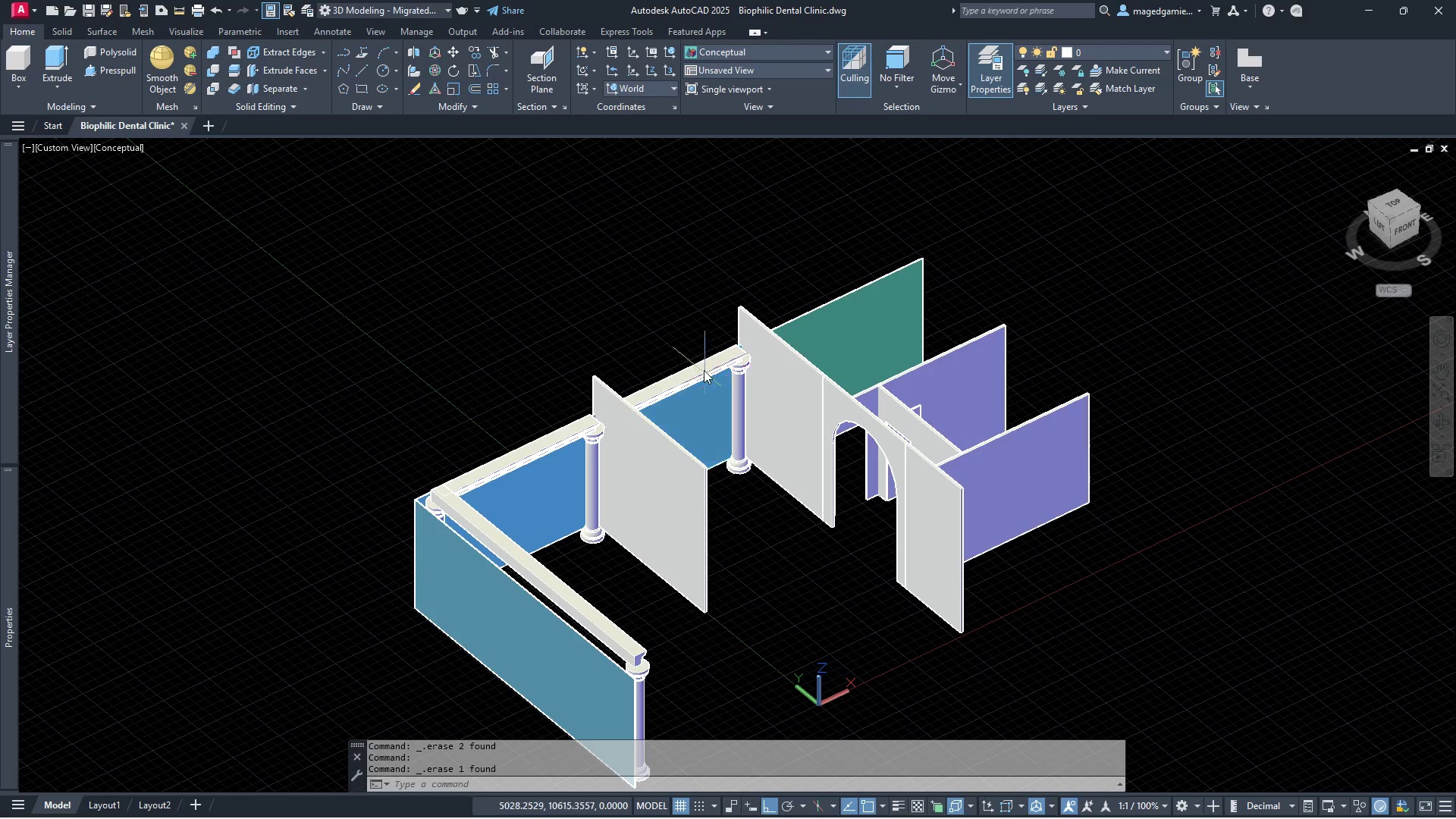 
wait(5.12)
 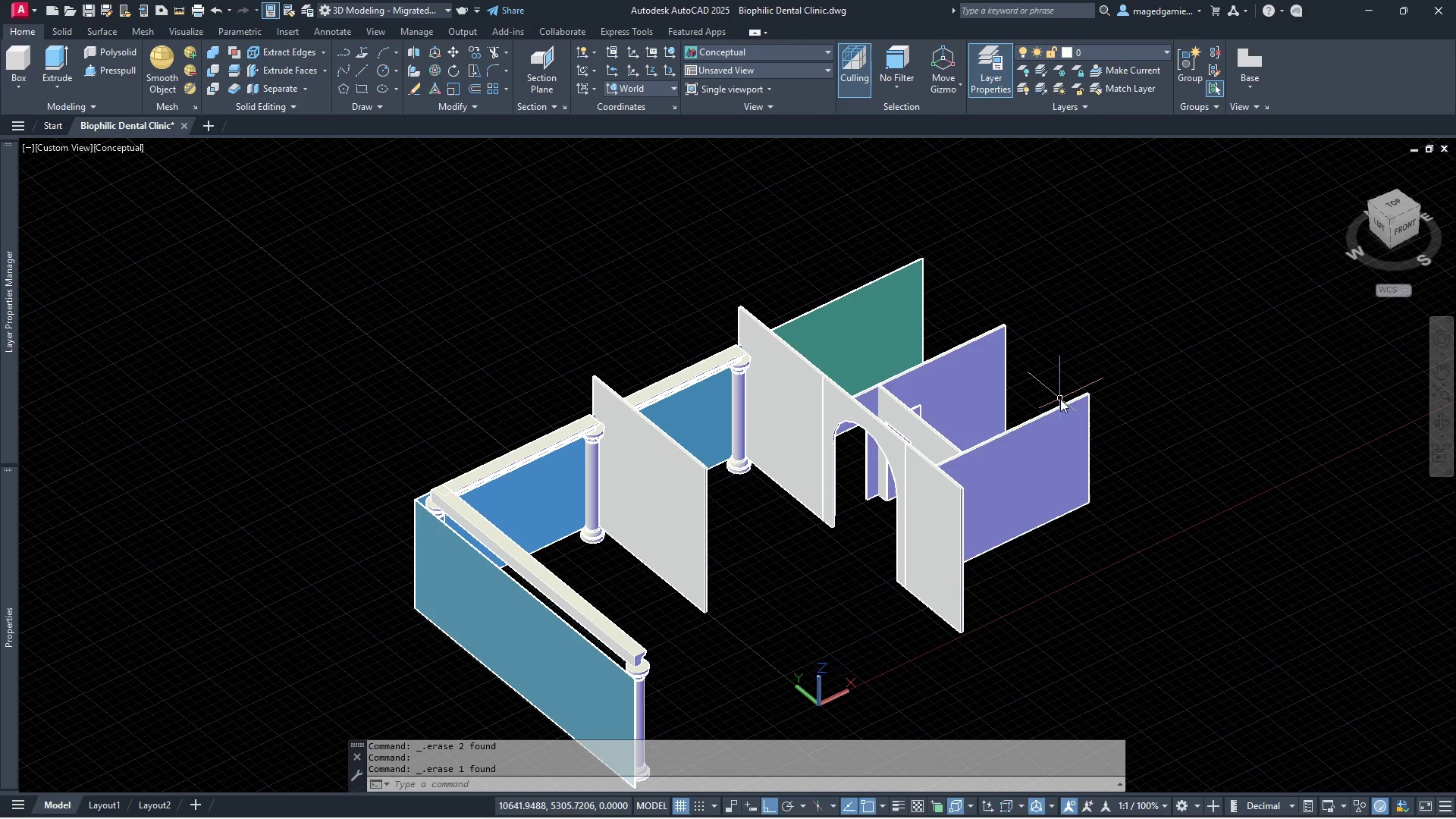 
key(Delete)
 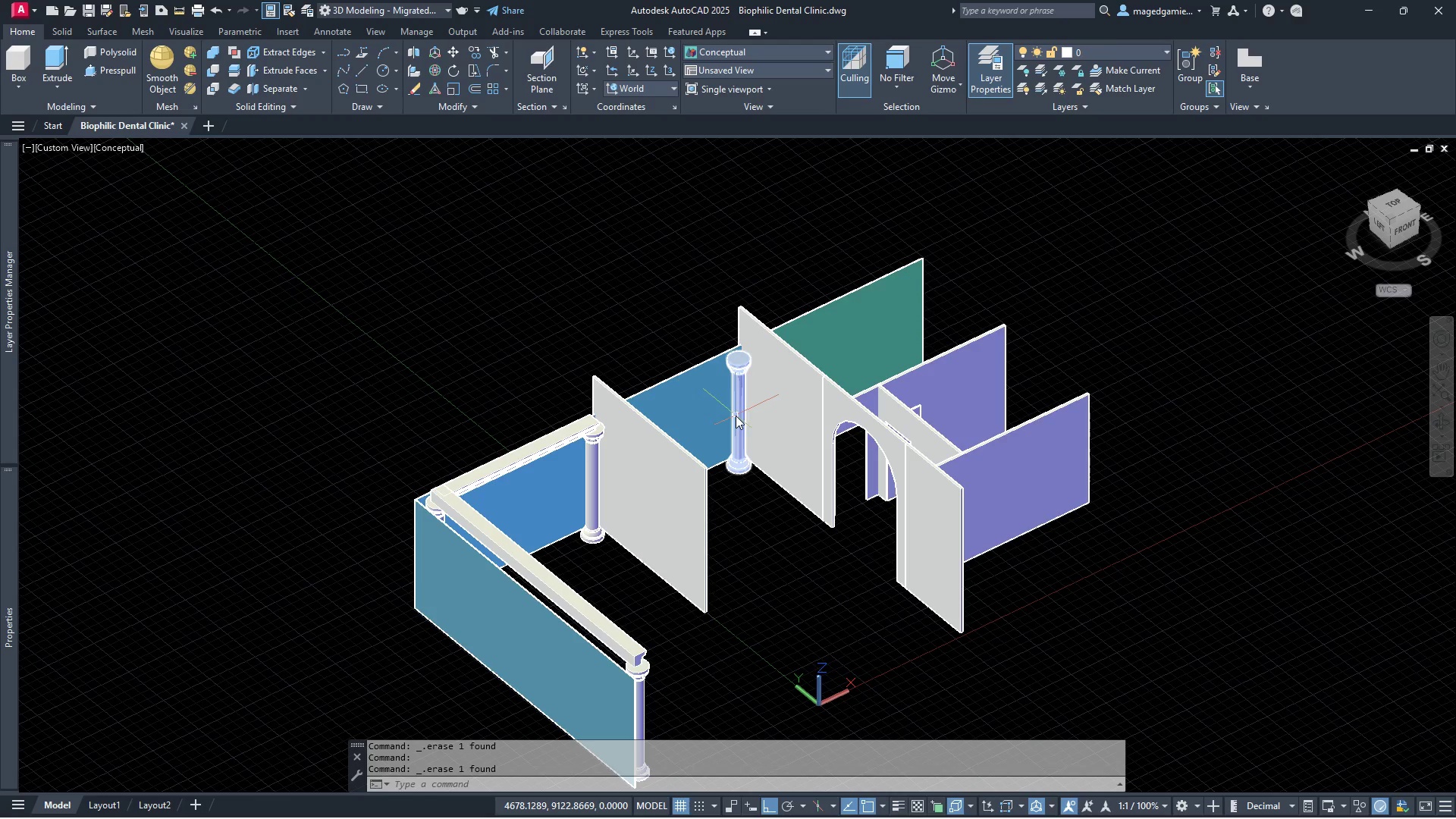 
left_click([736, 416])
 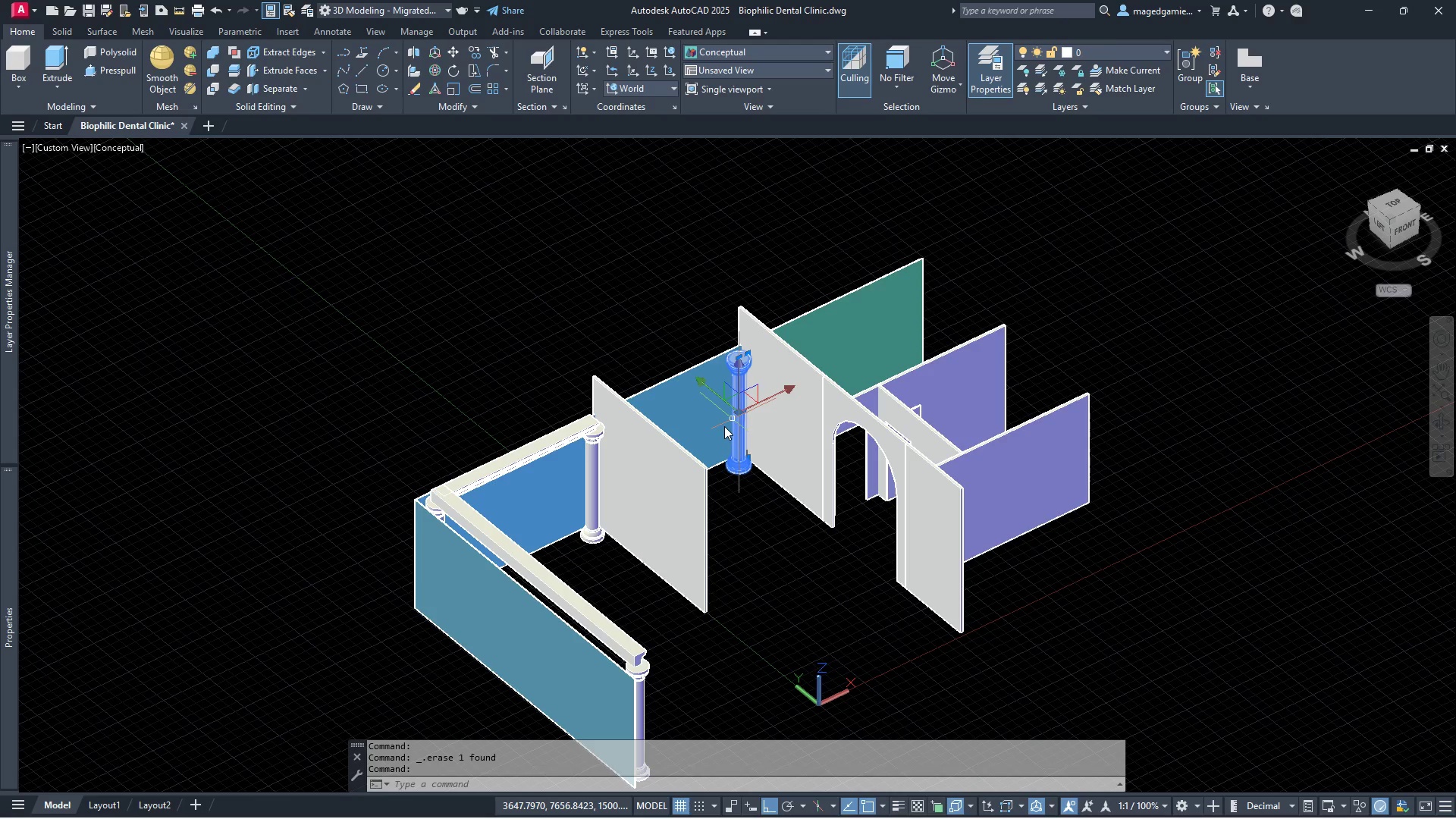 
key(Delete)
 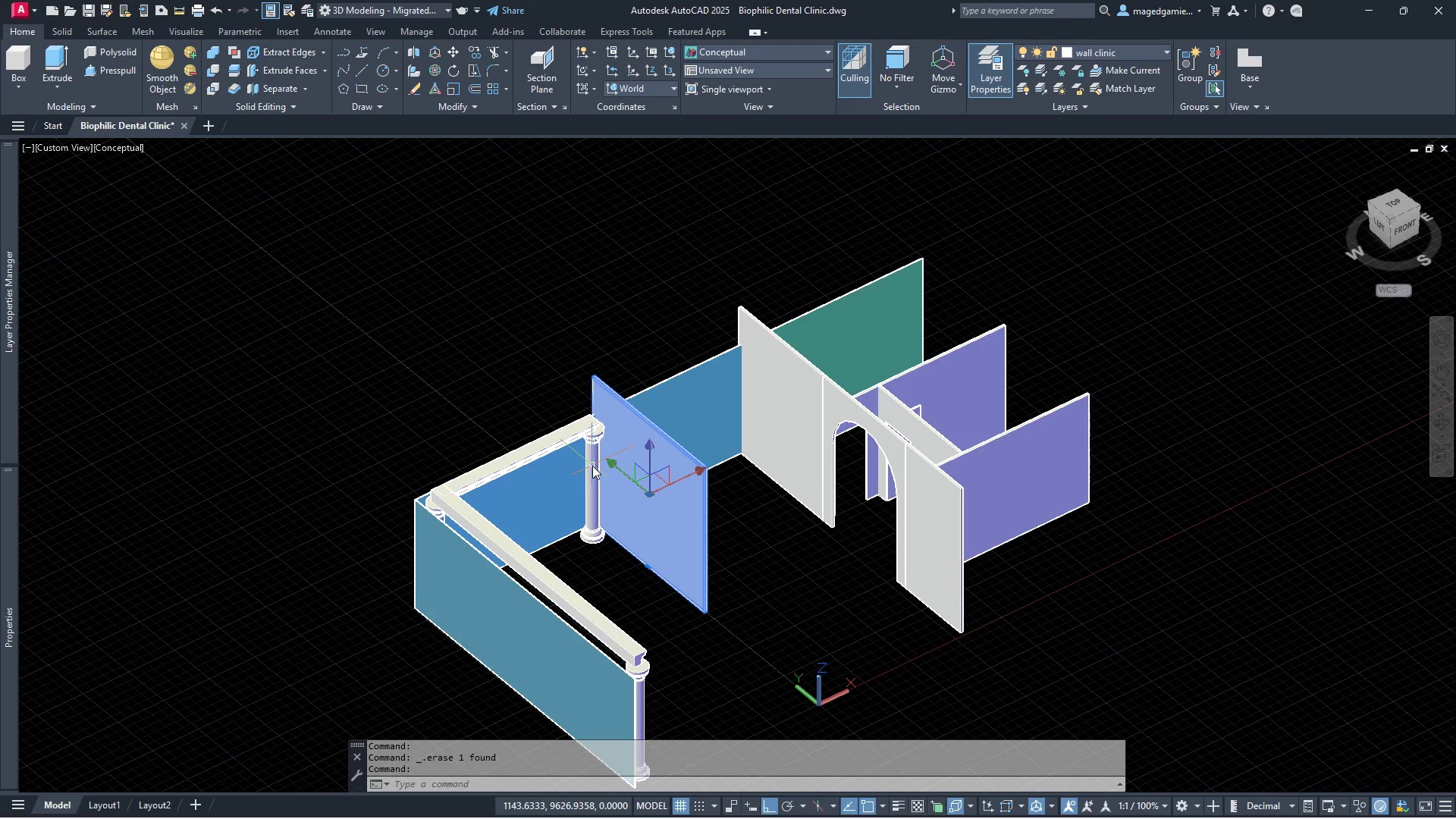 
key(Escape)
 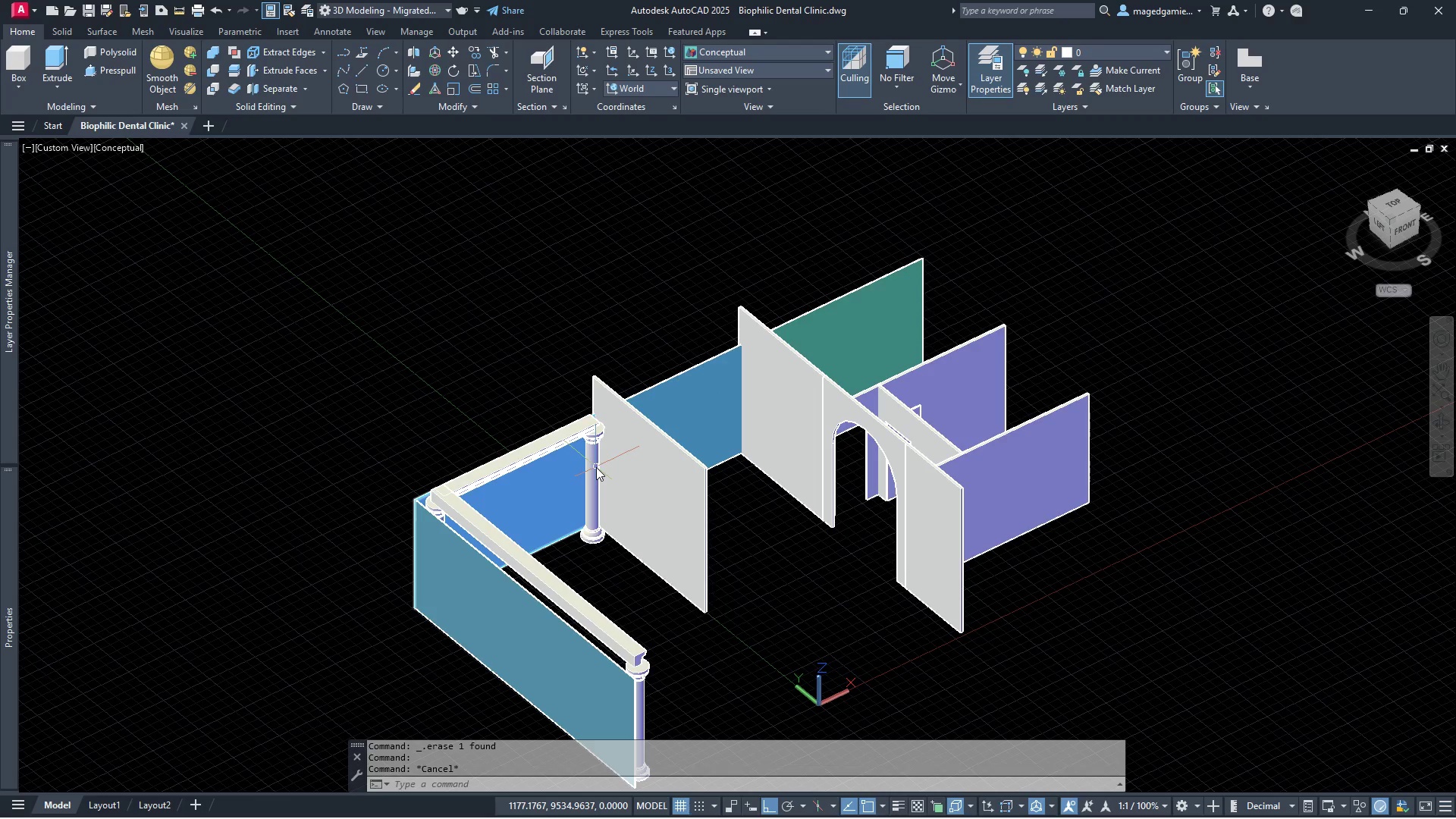 
left_click([596, 467])
 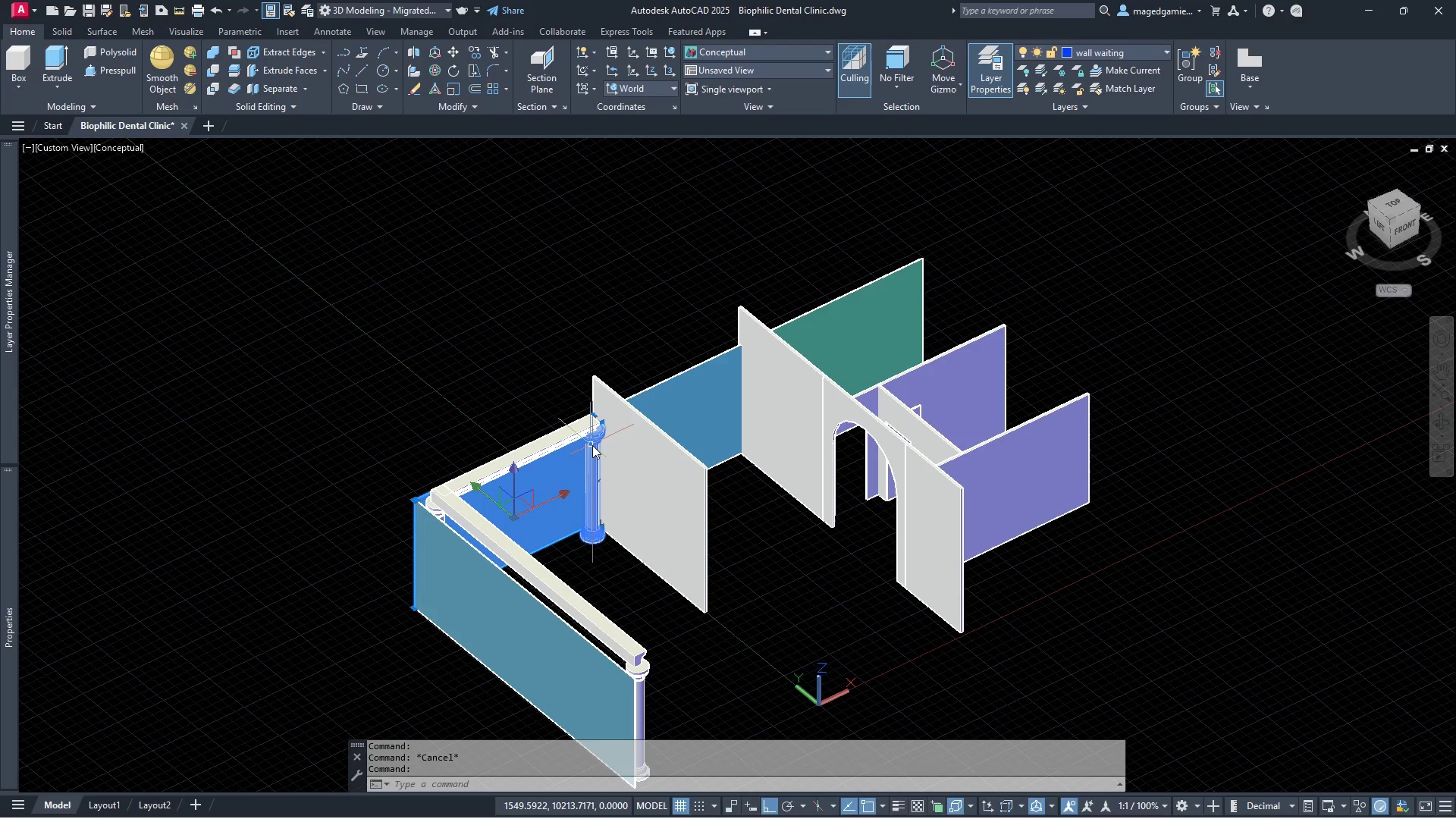 
key(Delete)
 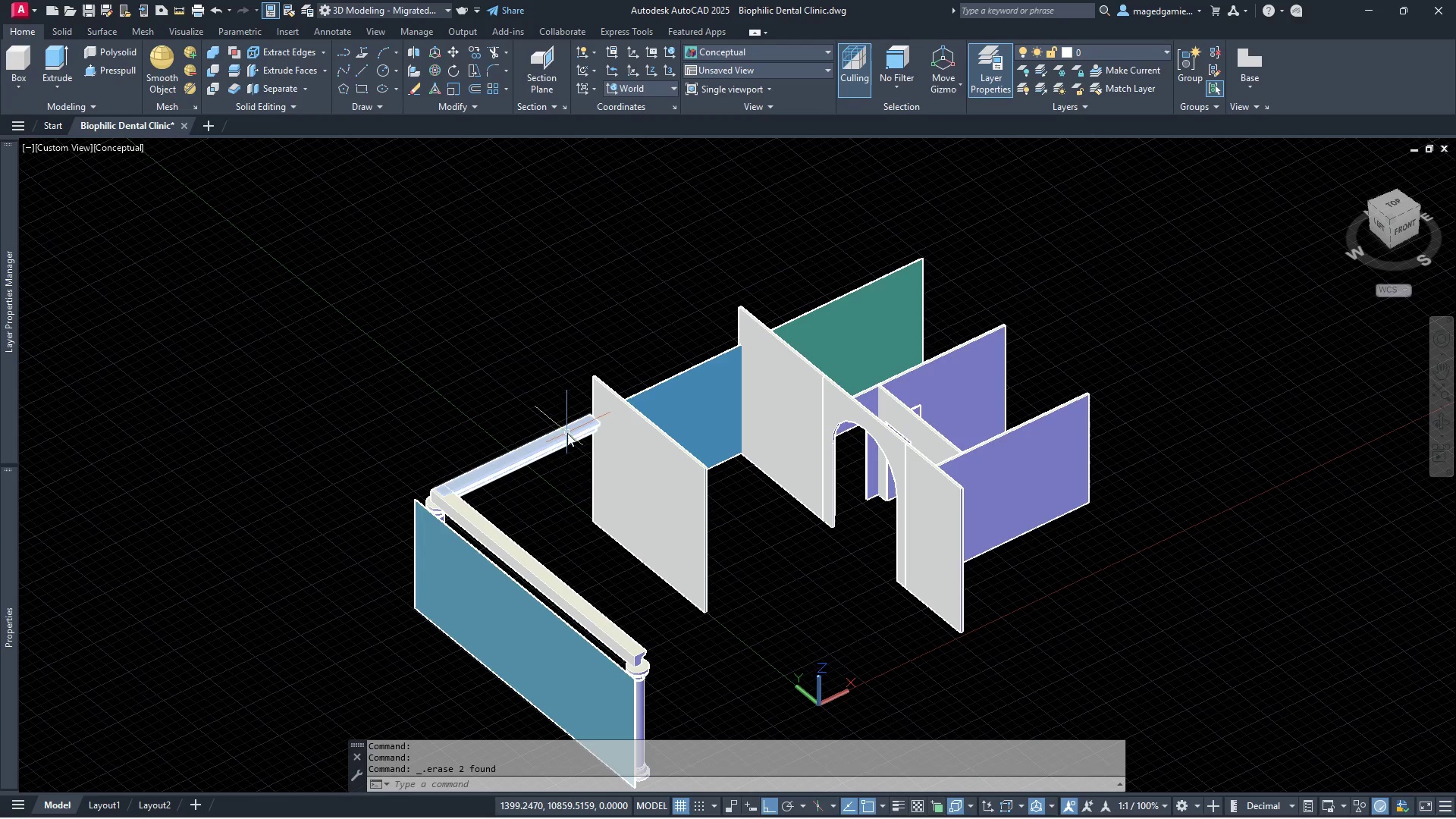 
left_click([567, 433])
 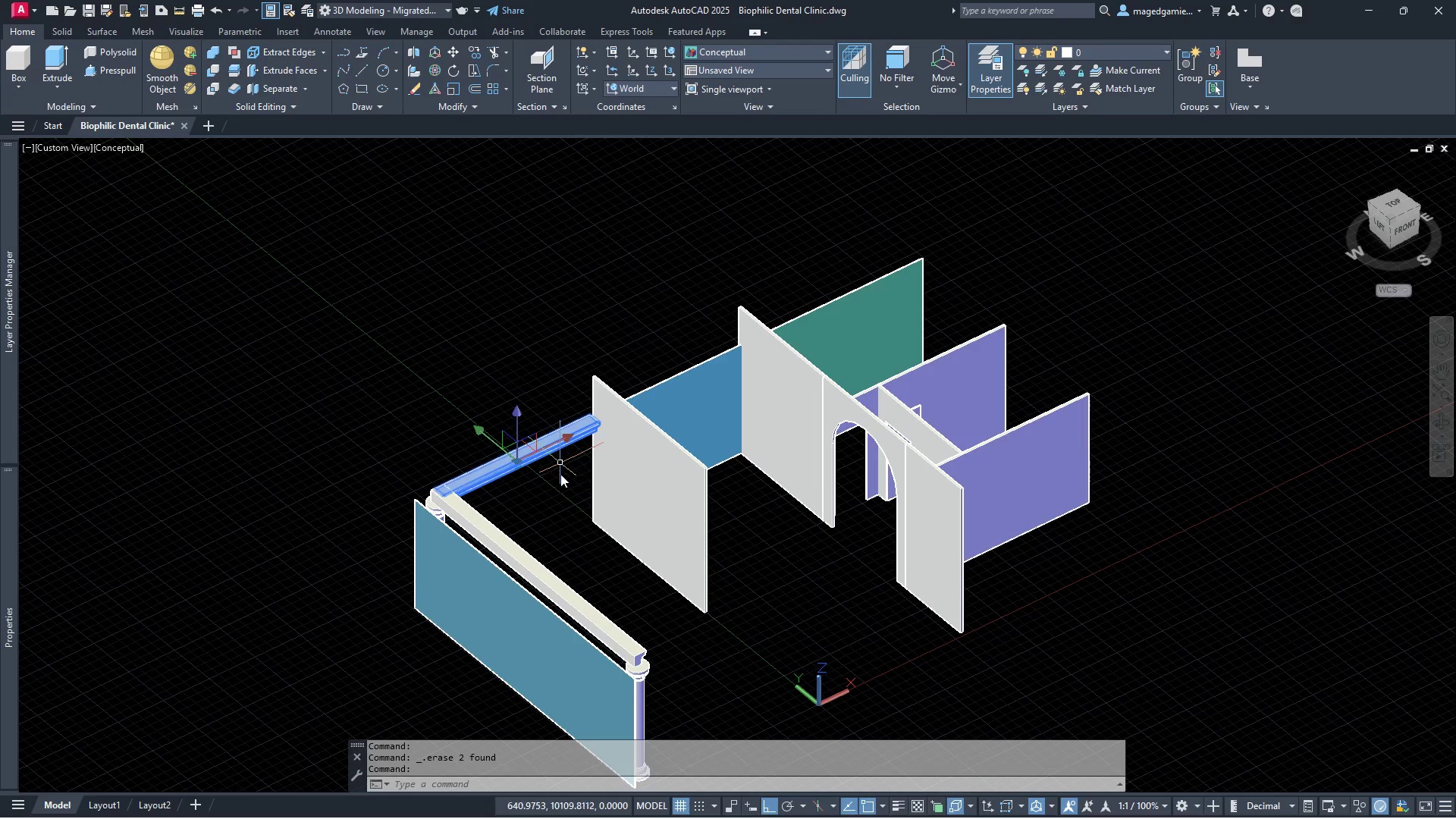 
key(Delete)
 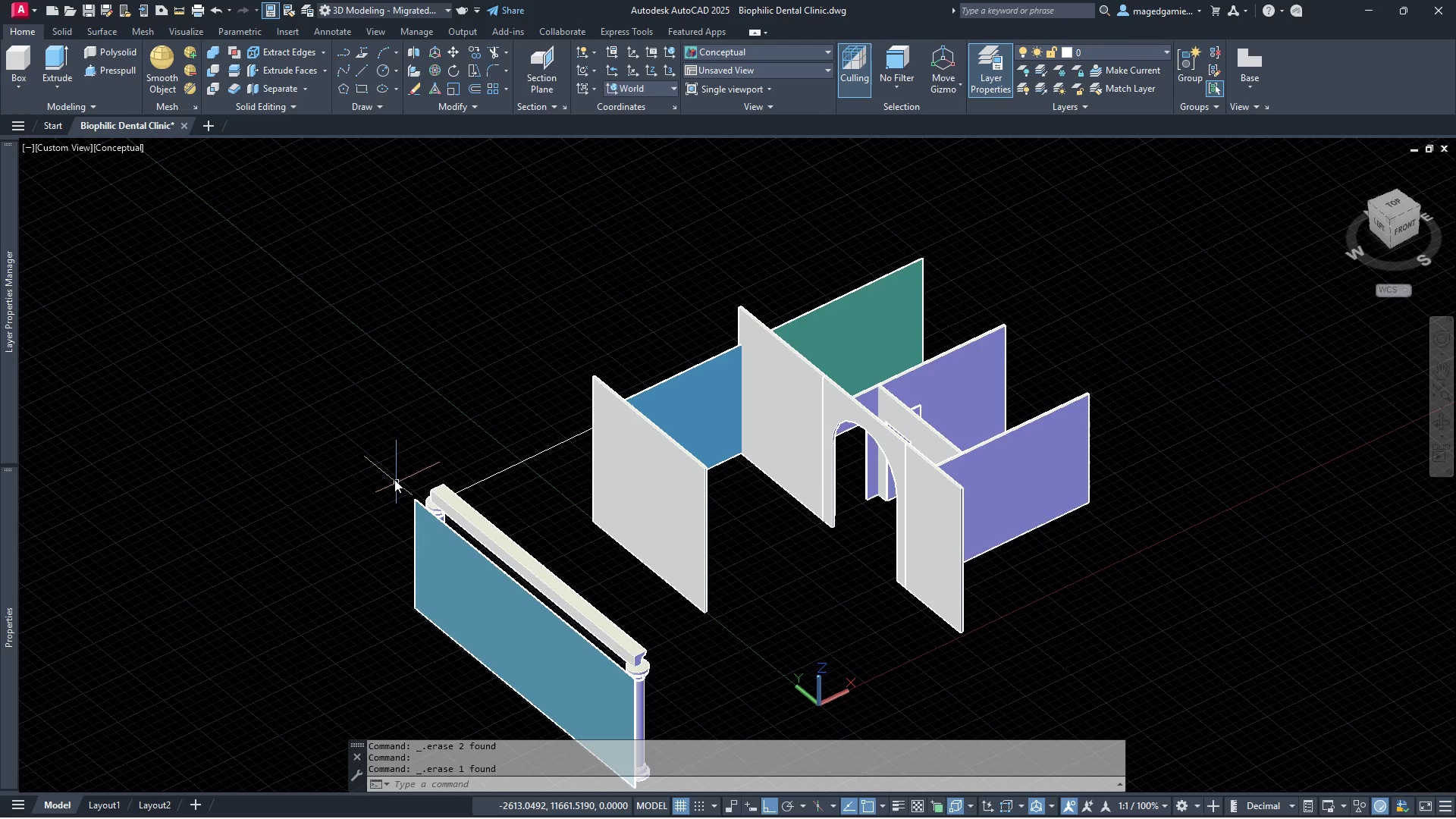 
key(Control+Z)
 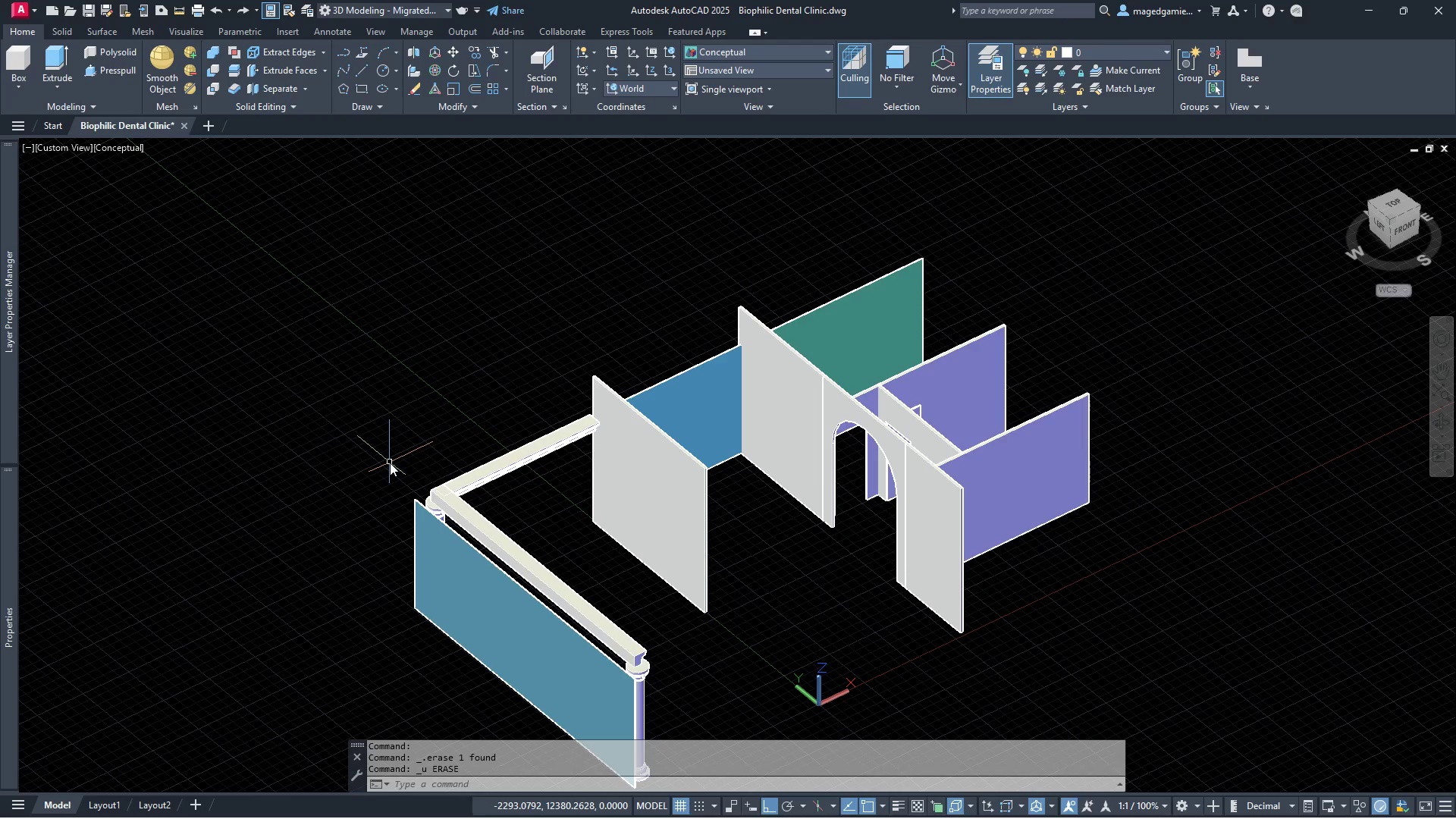 
key(Control+ControlLeft)
 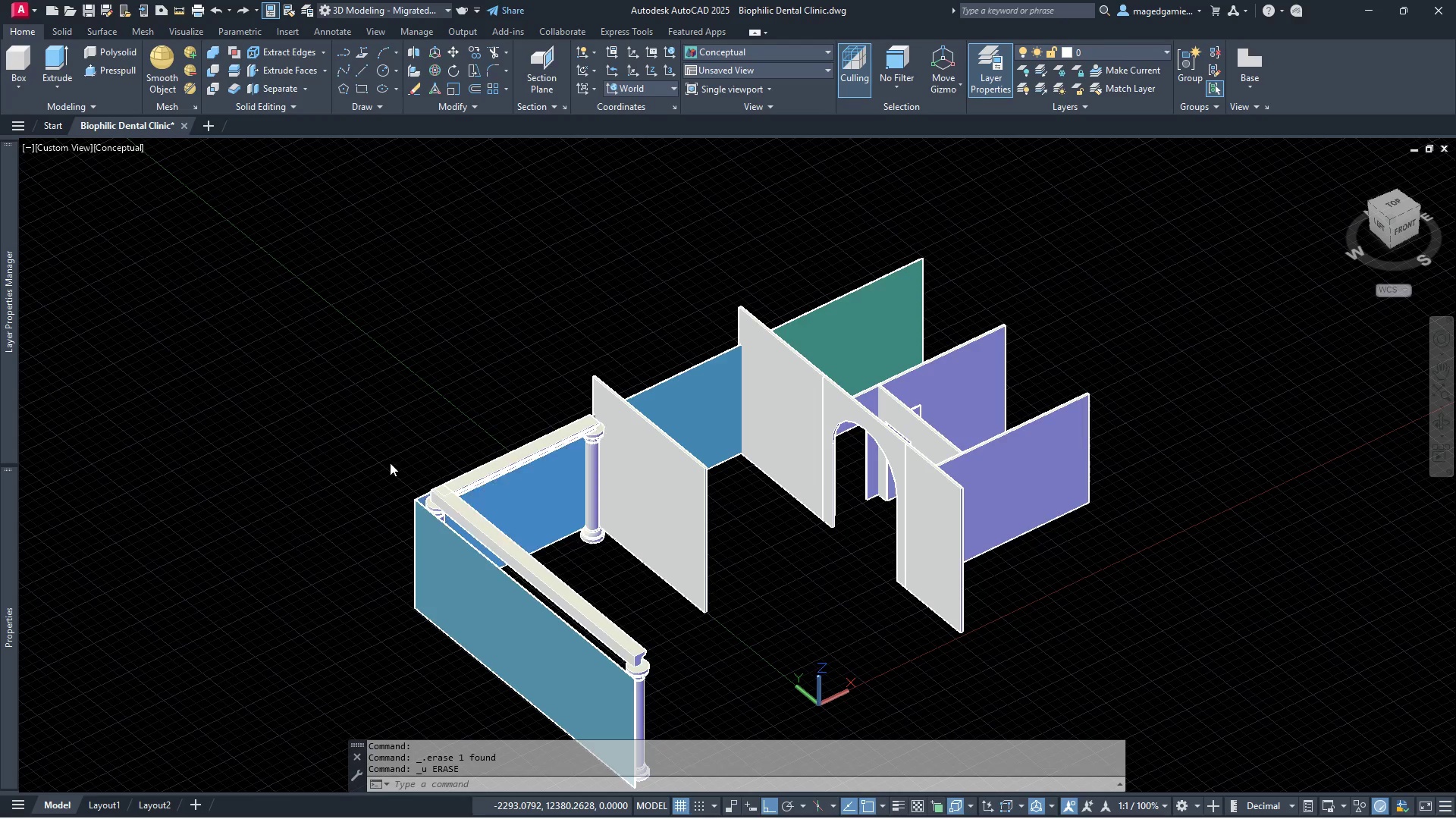 
key(Control+Z)
 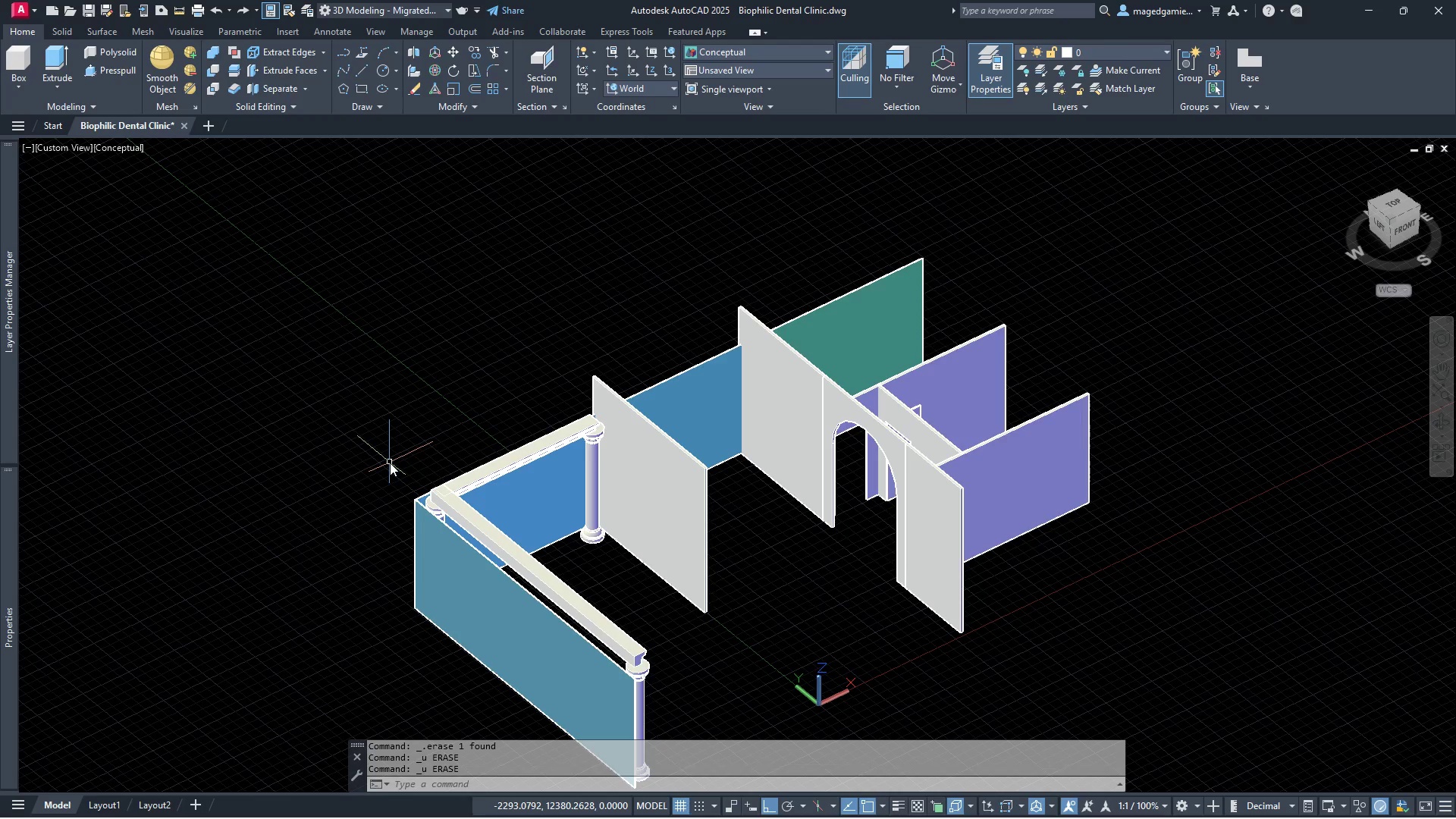 
key(Control+ControlLeft)
 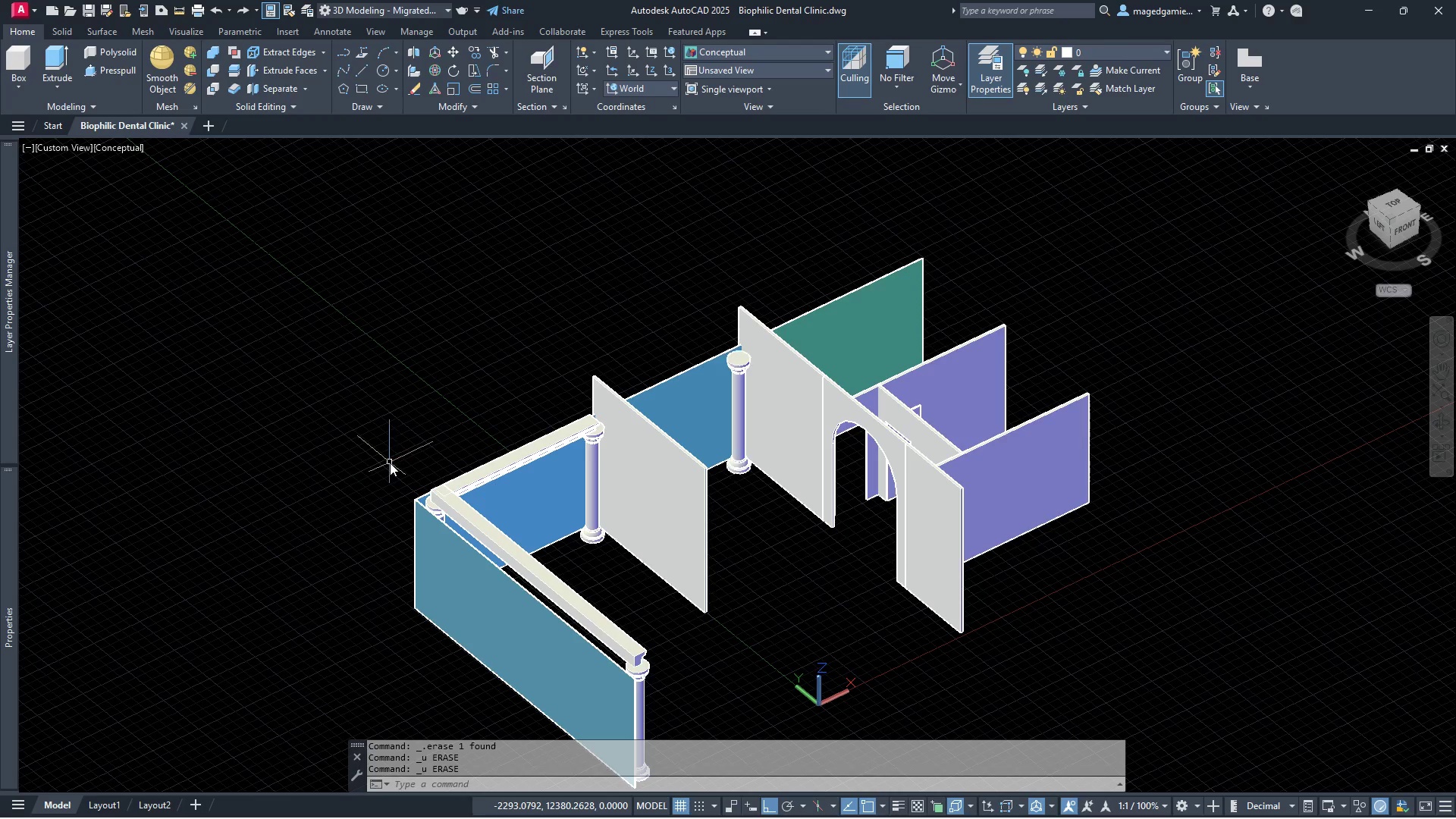 
key(Control+Z)
 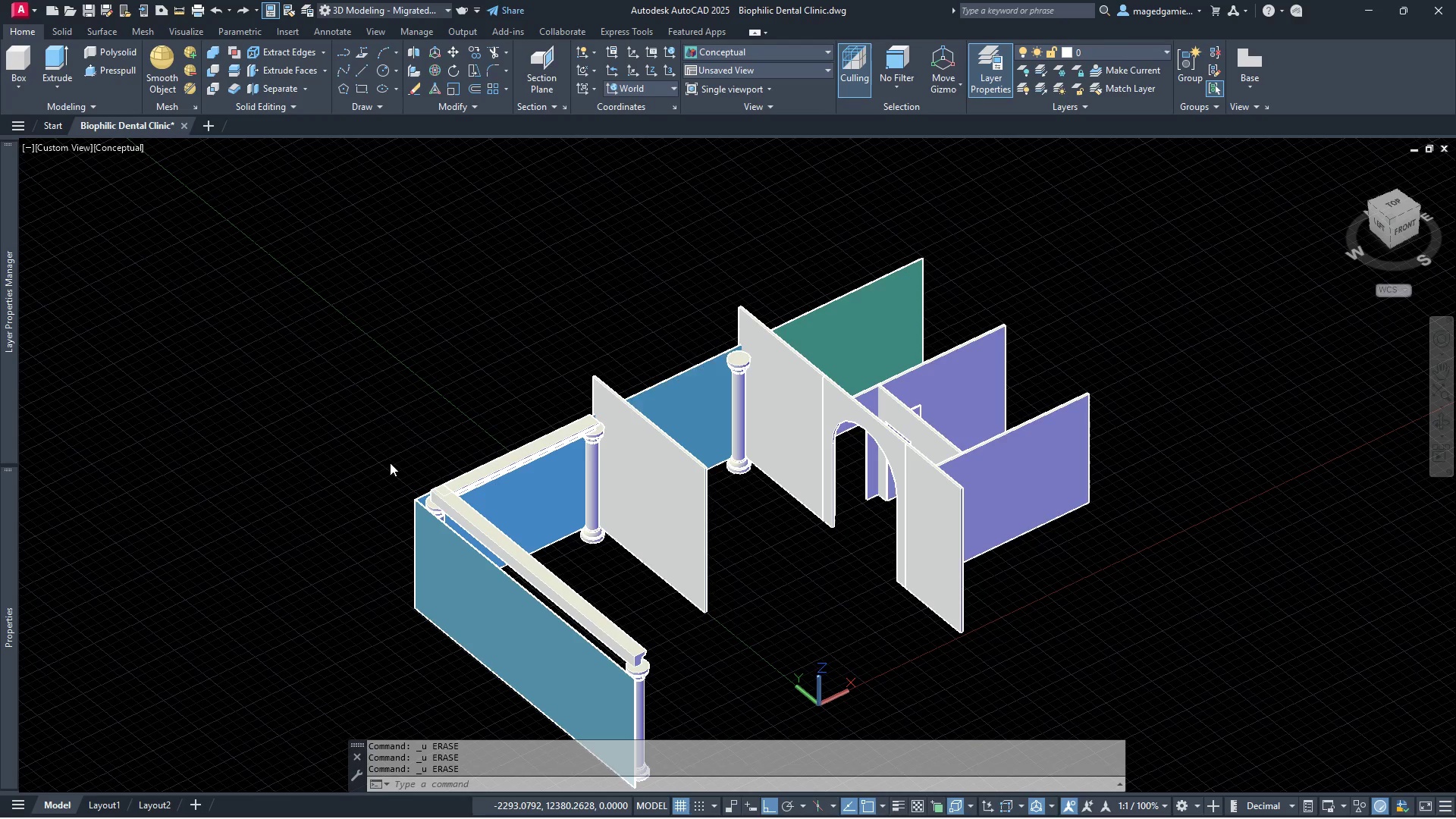 
key(Control+ControlLeft)
 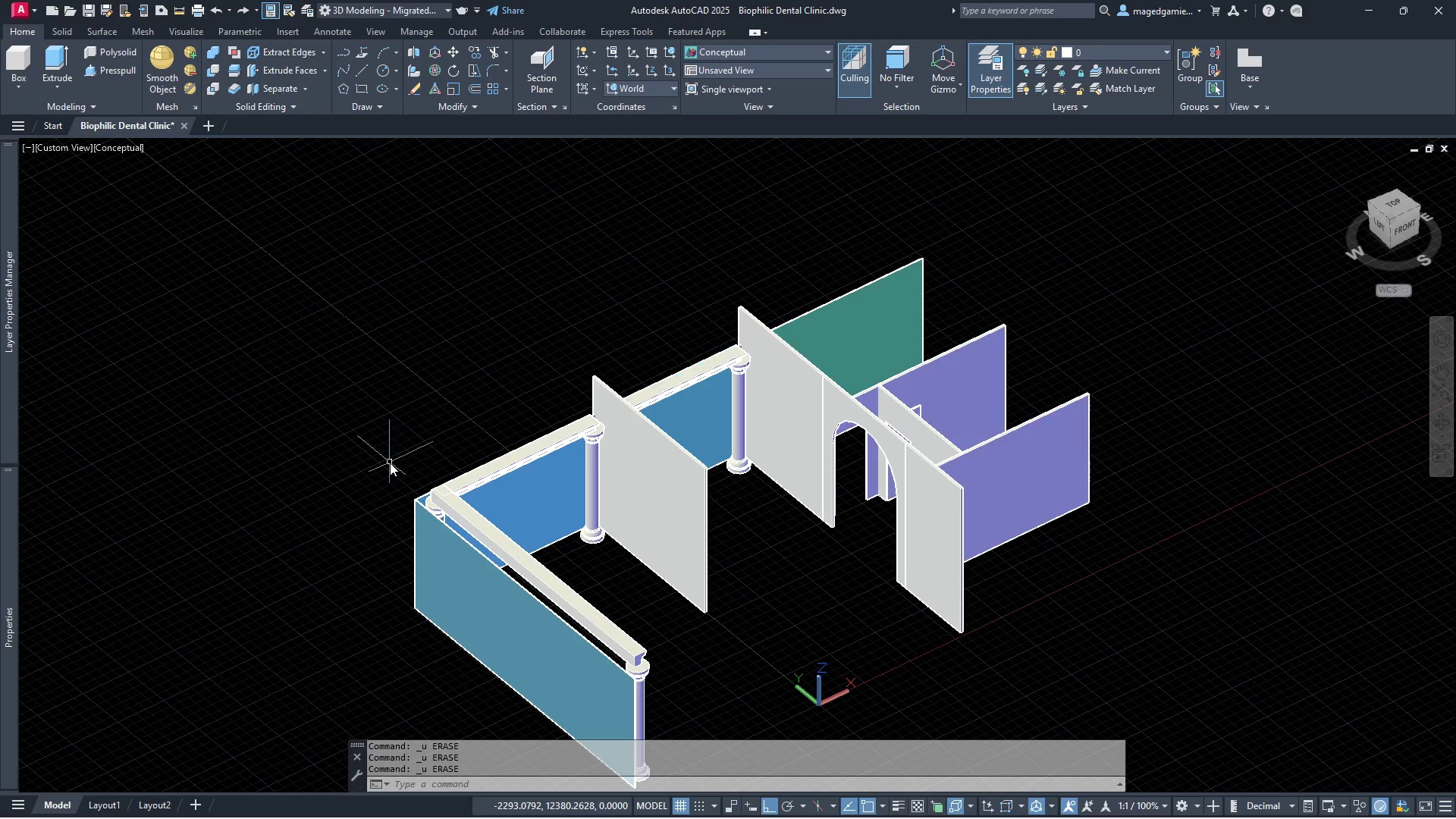 
key(Control+Z)
 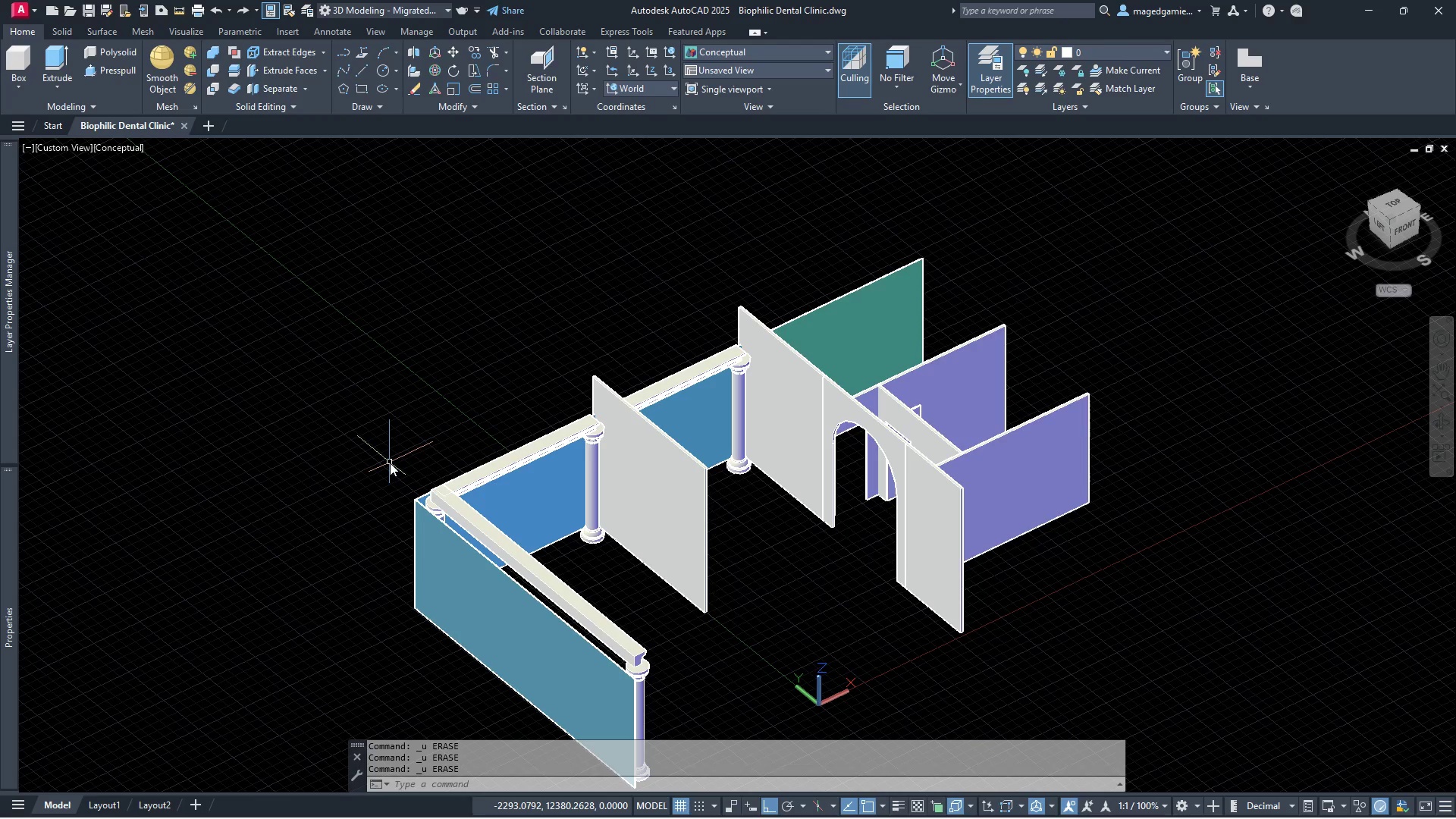 
key(Control+ControlLeft)
 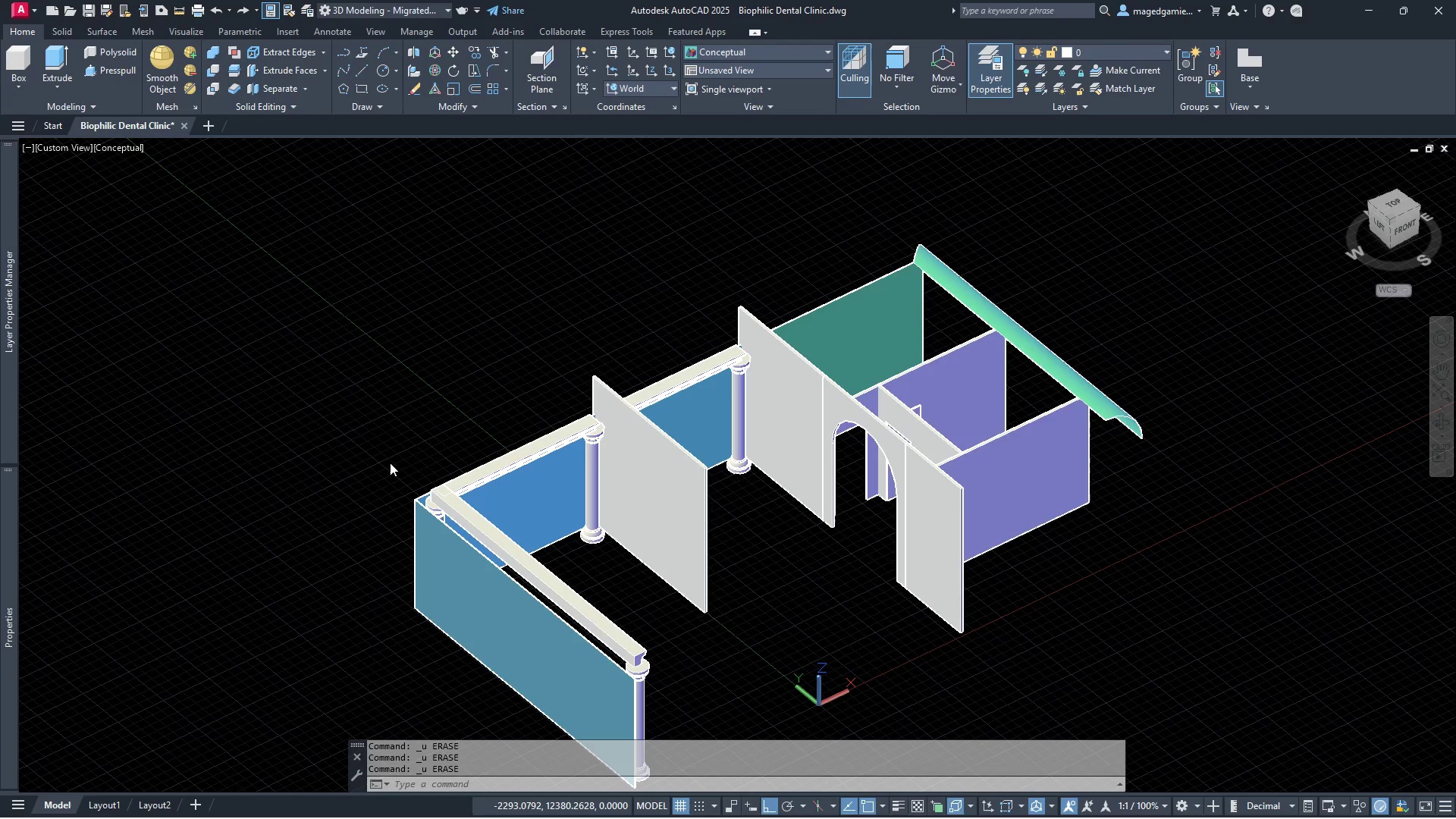 
key(Control+Z)
 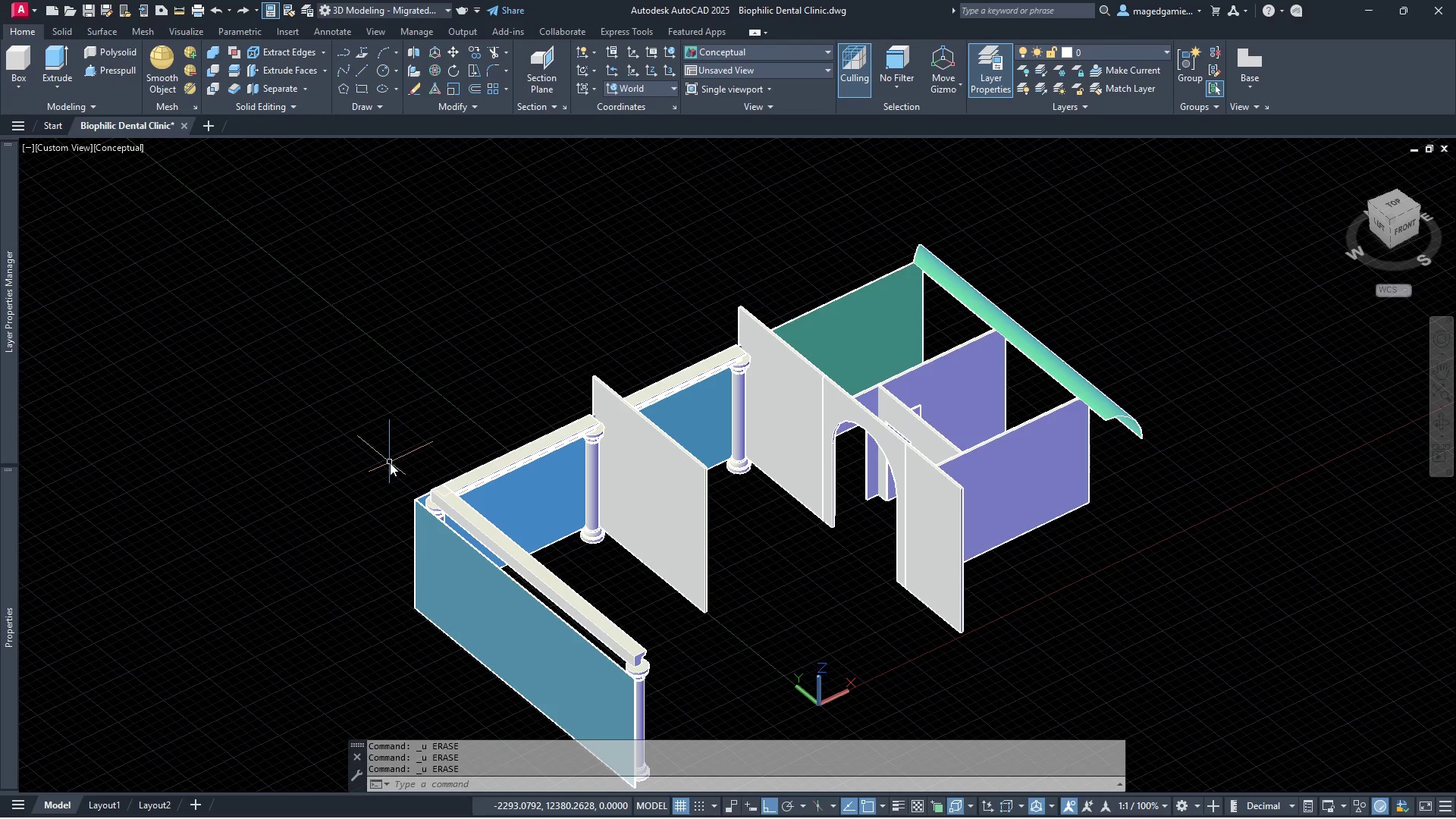 
key(Control+ControlLeft)
 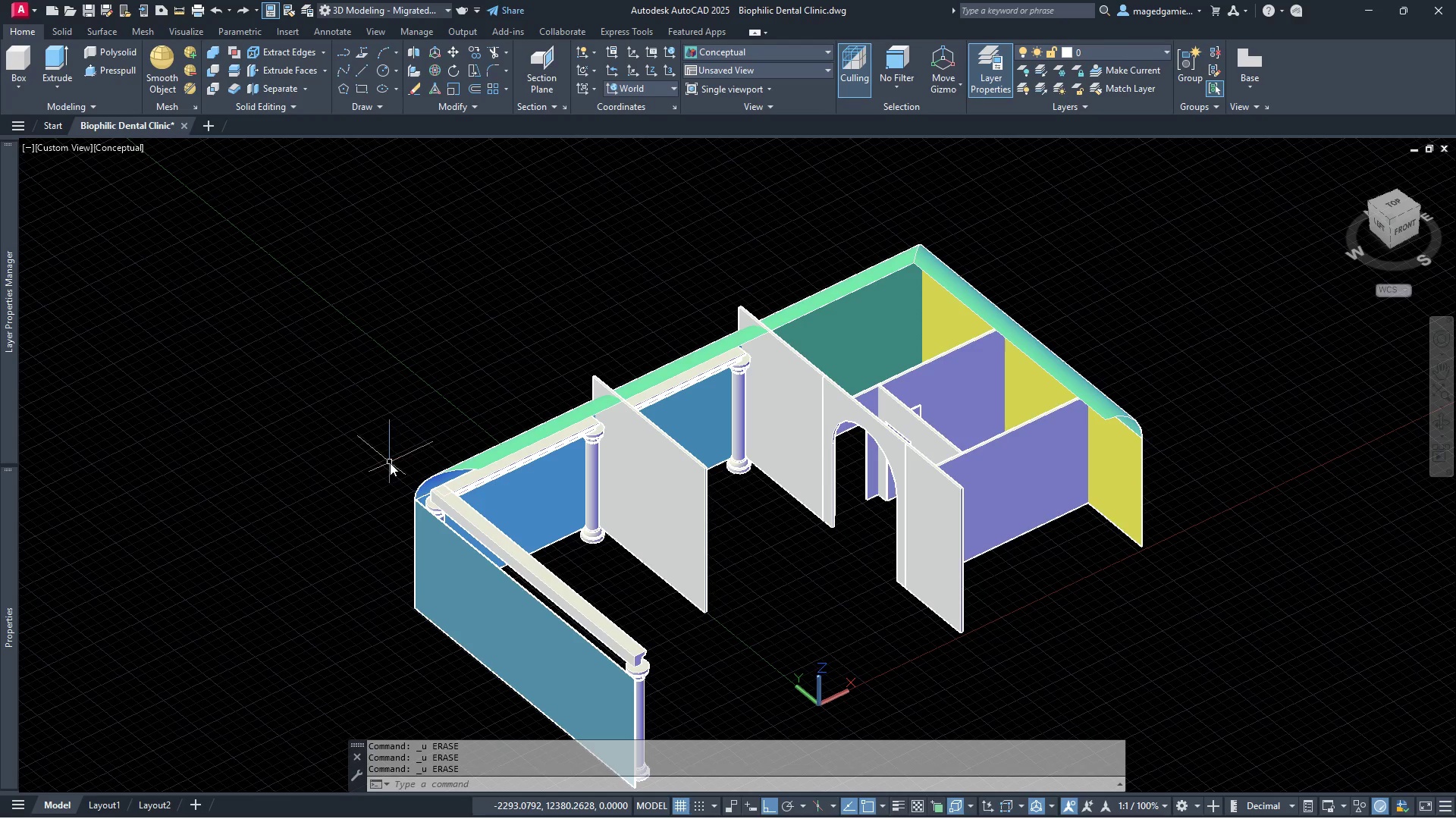 
key(Control+Z)
 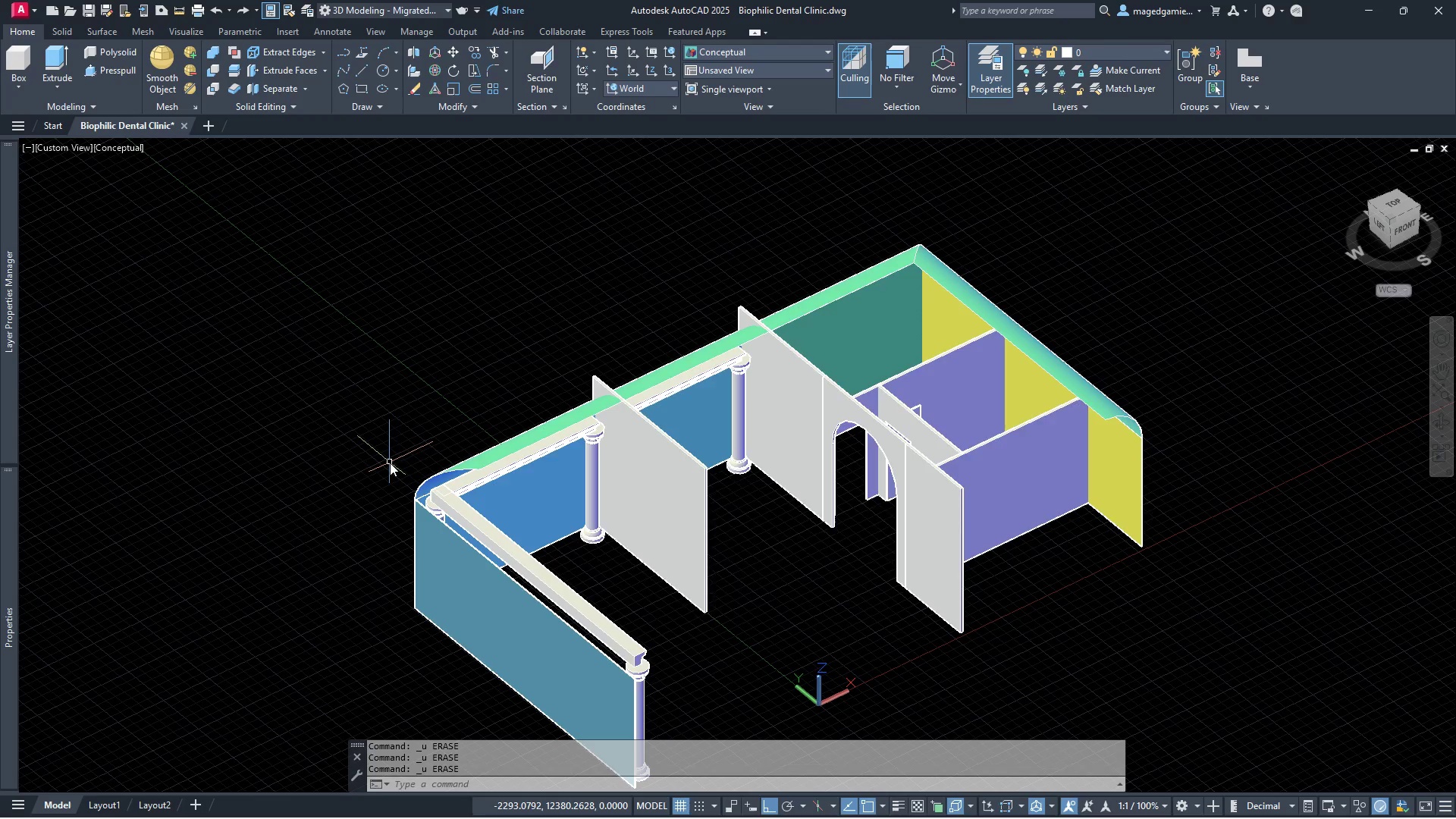 
key(Control+ControlLeft)
 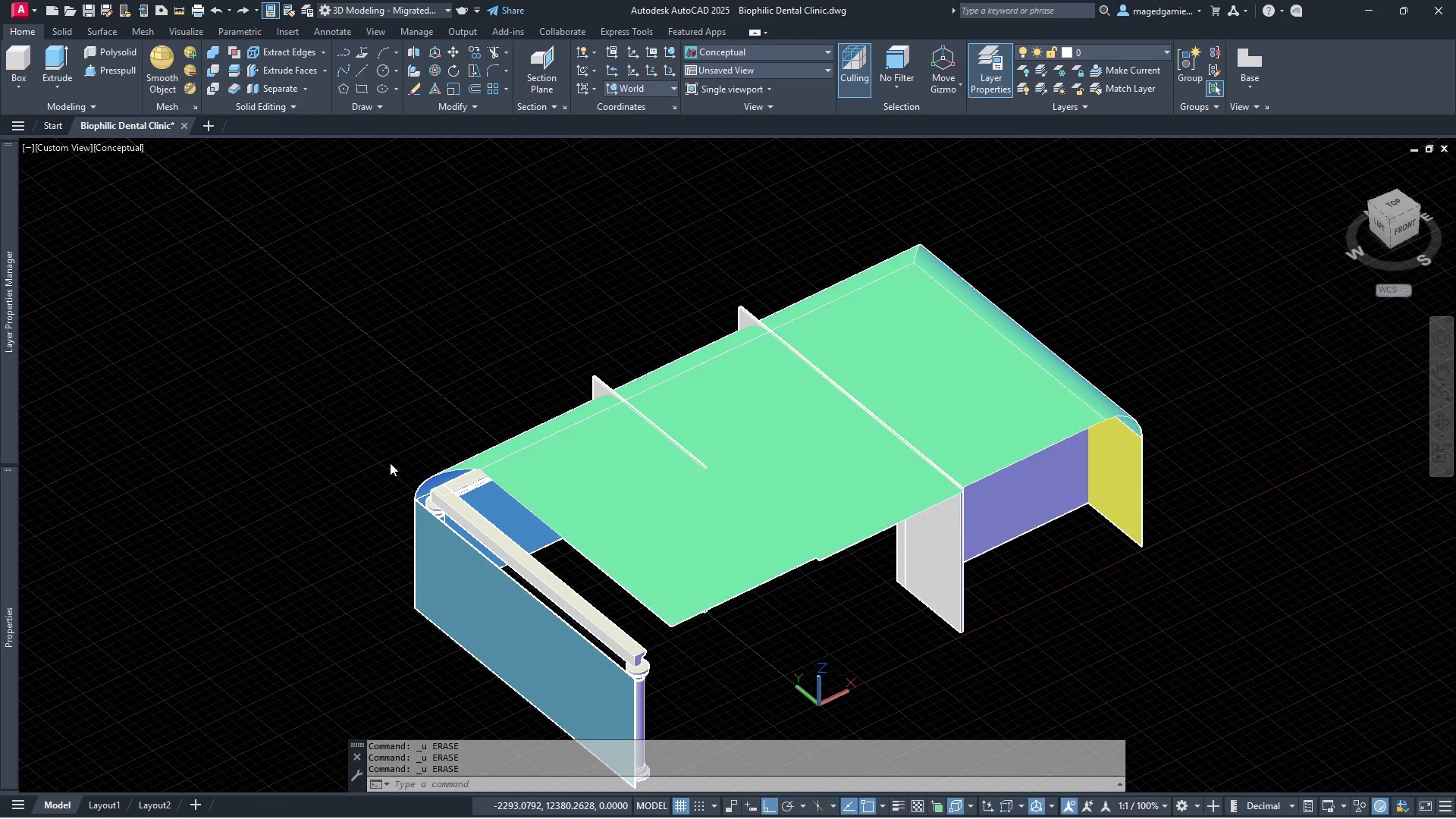 
key(Control+Z)
 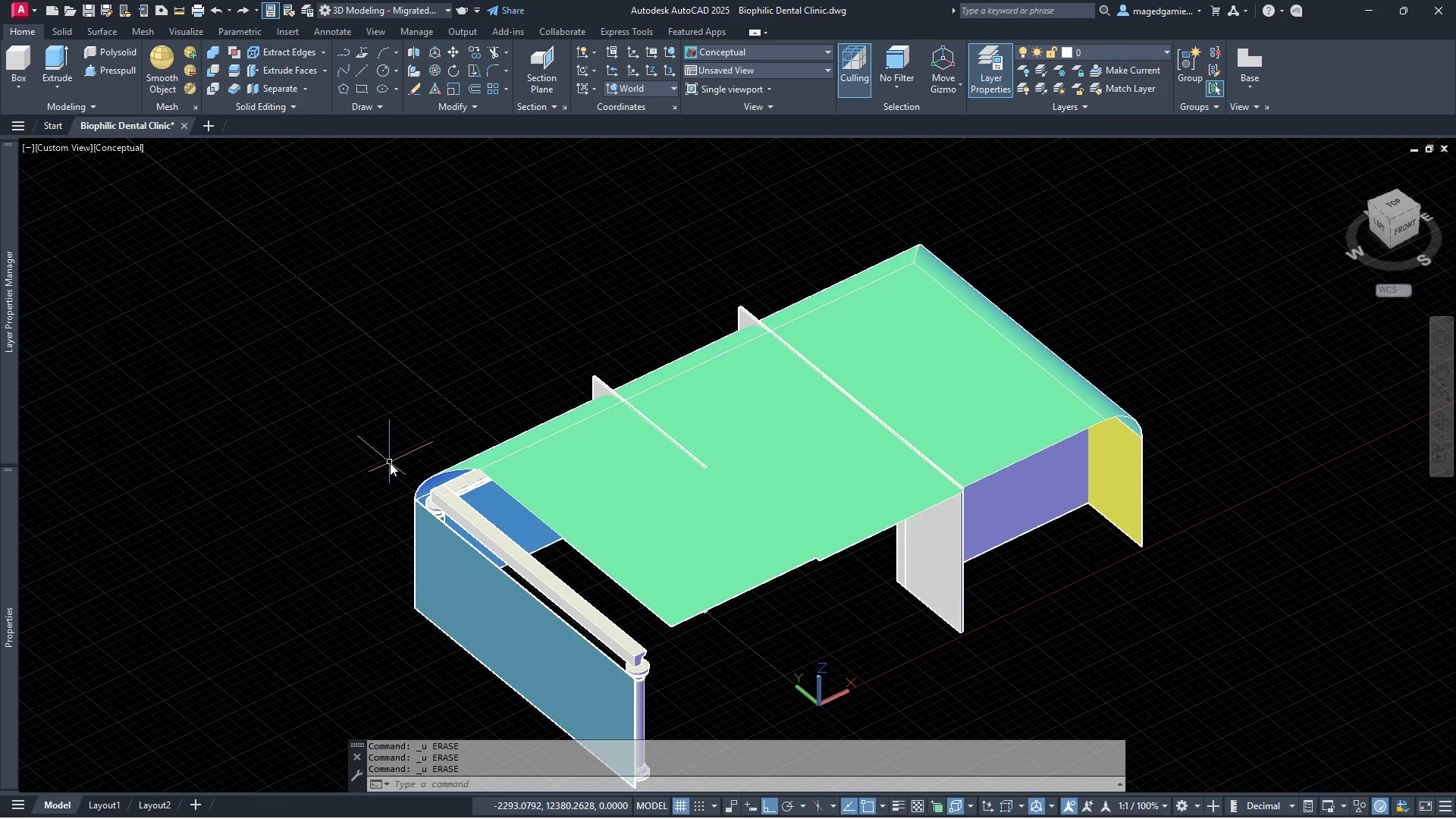 
key(Control+ControlLeft)
 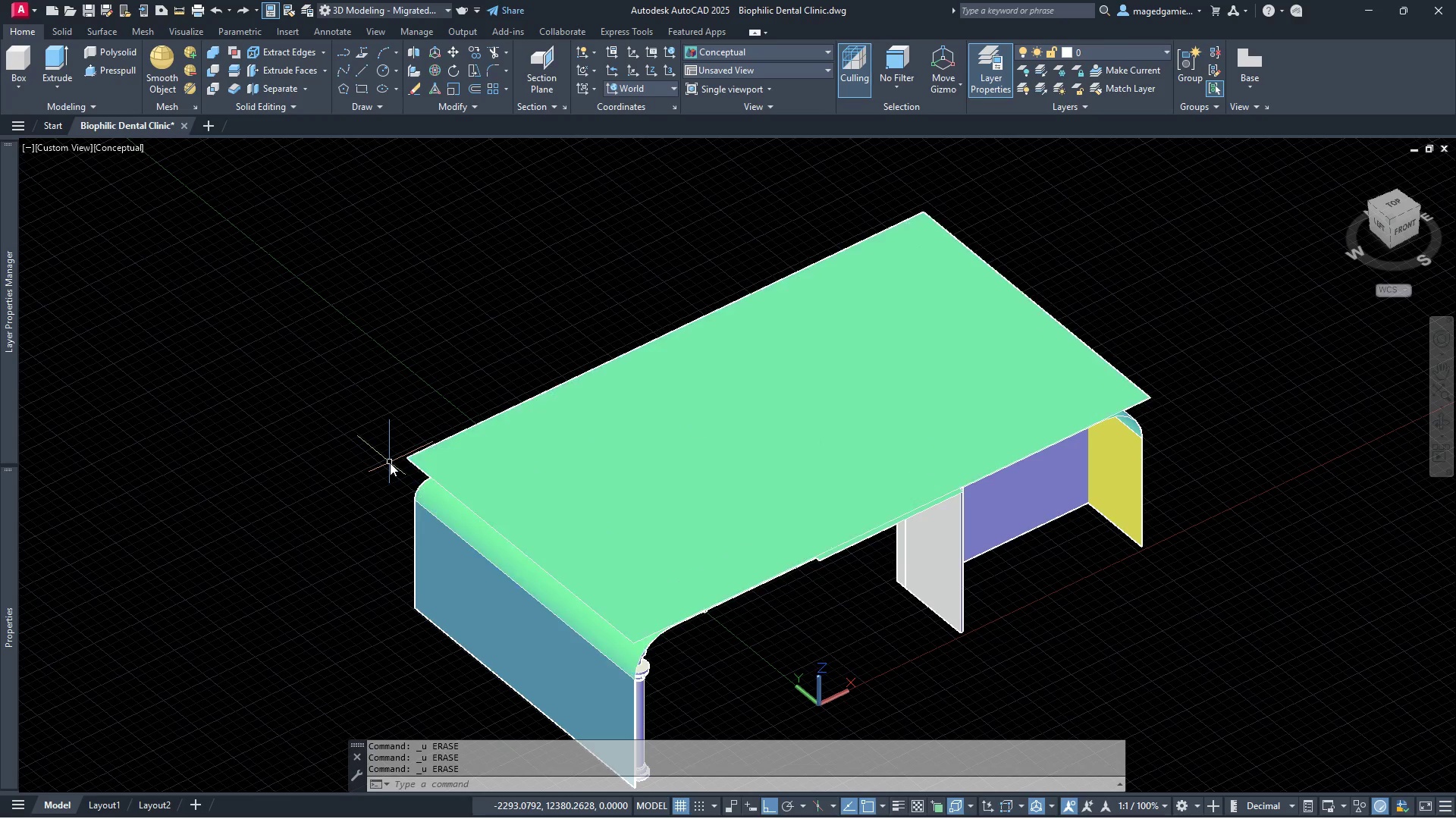 
key(Control+Z)
 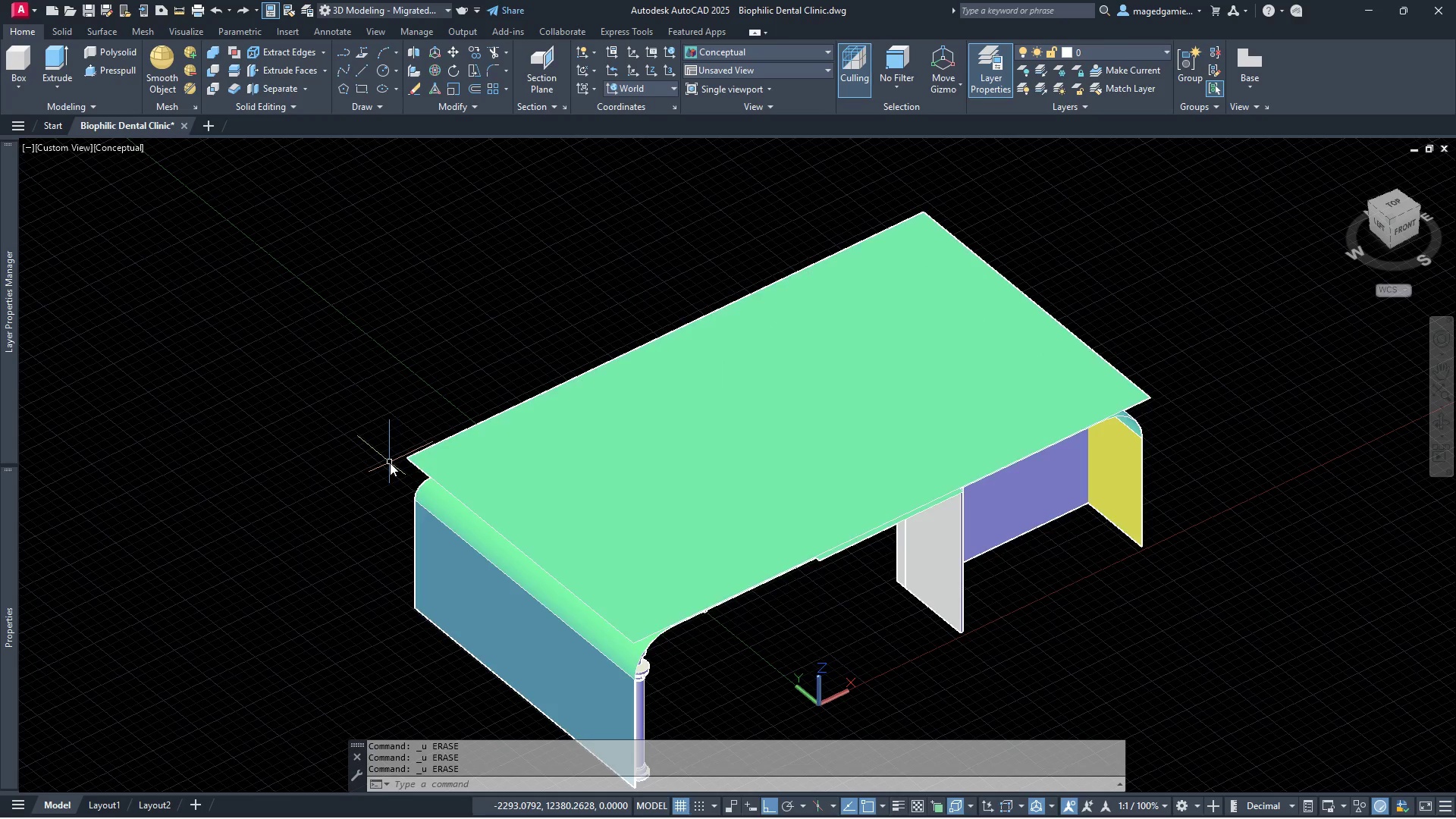 
key(Control+ControlLeft)
 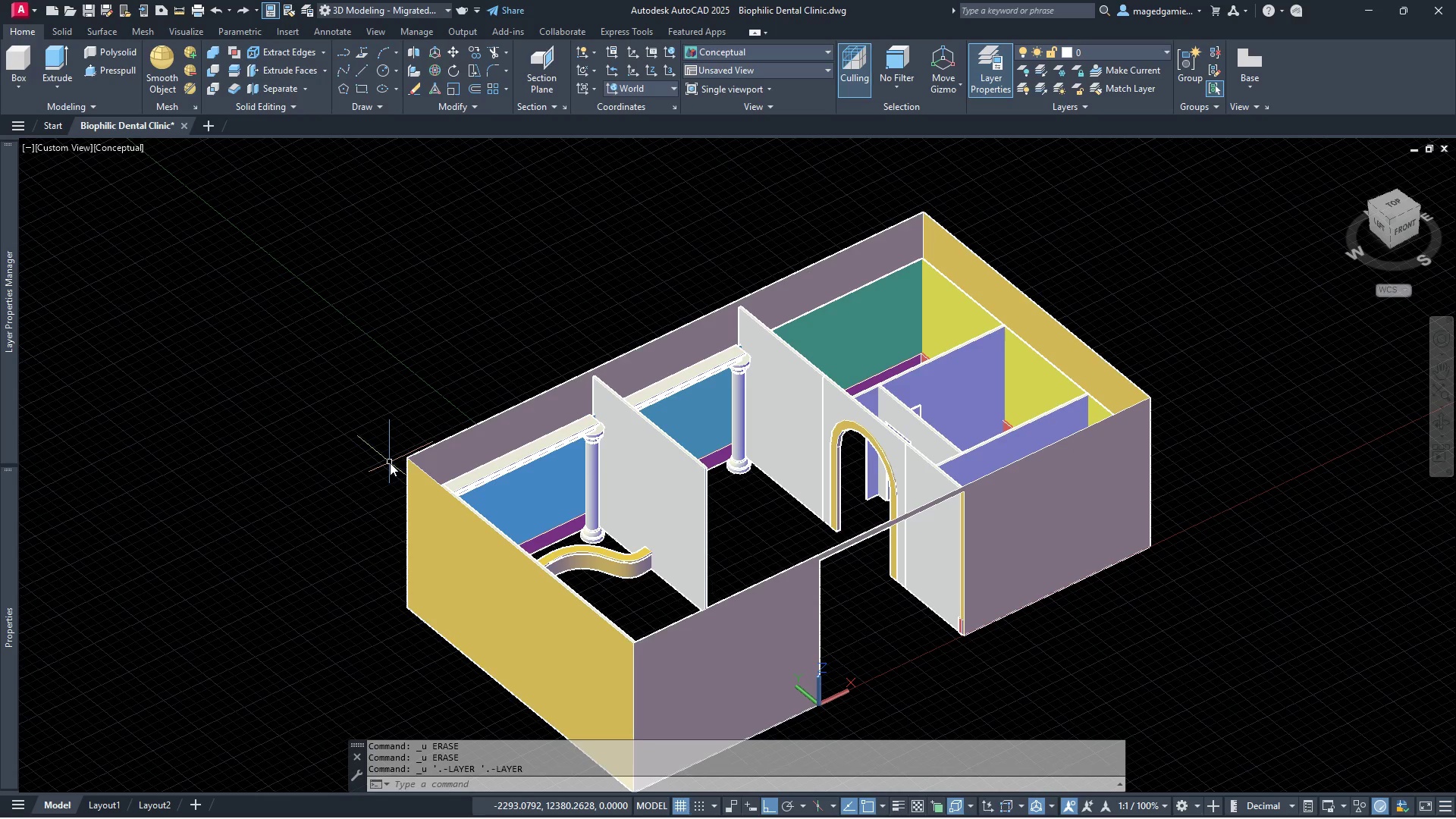 
key(Control+Z)
 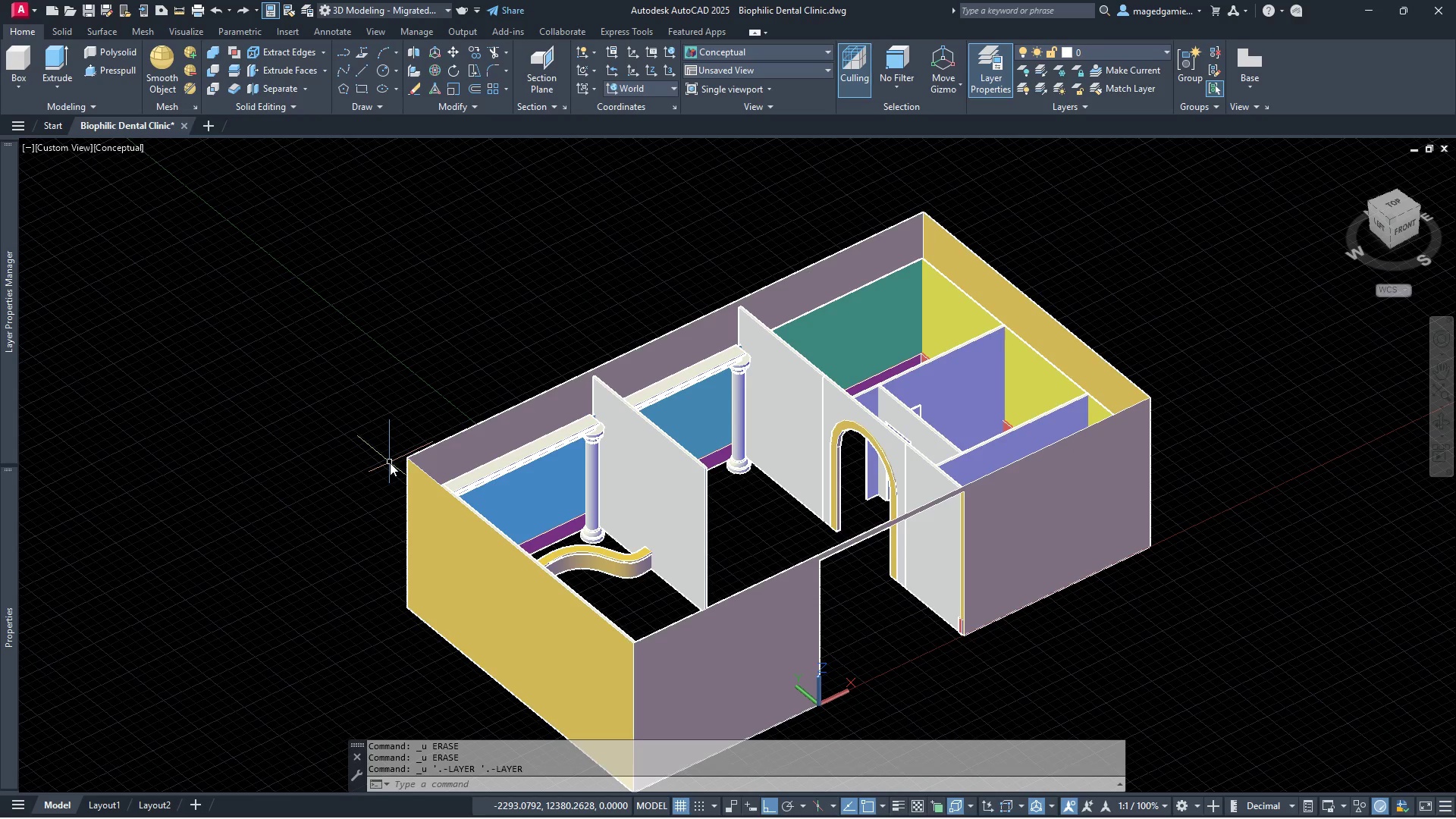 
key(Control+ControlLeft)
 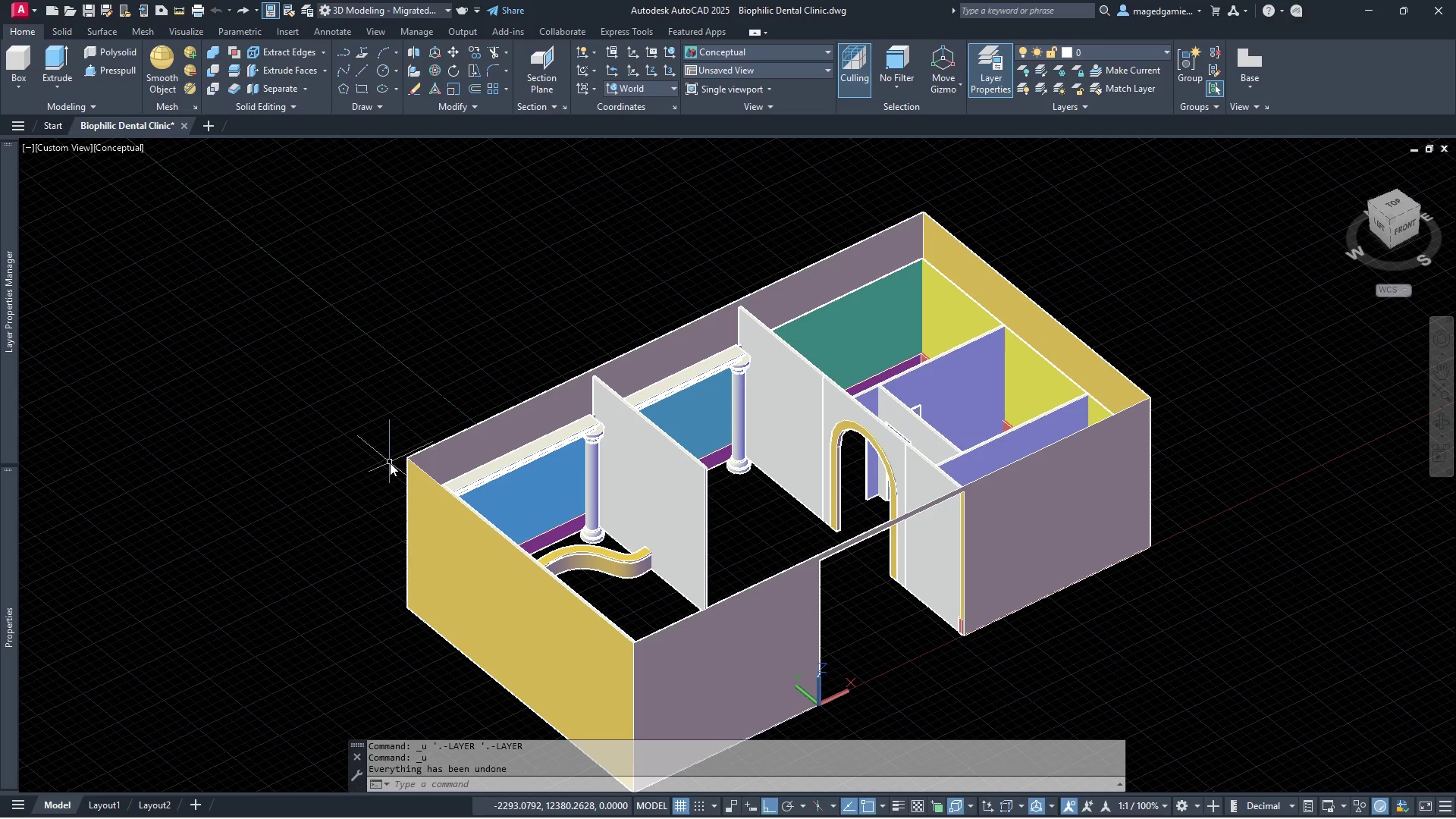 
key(Control+Z)
 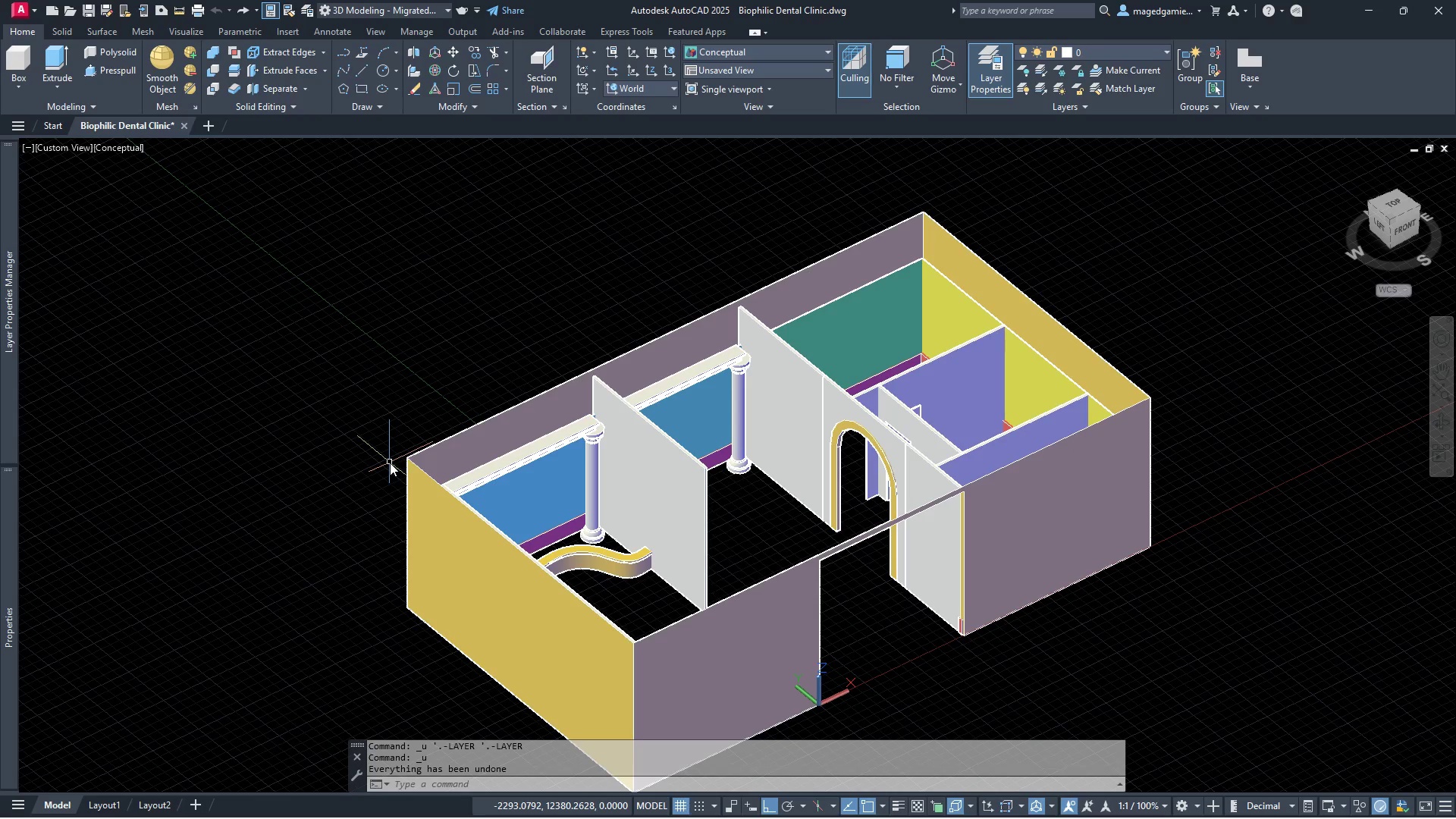 
key(Control+ControlLeft)
 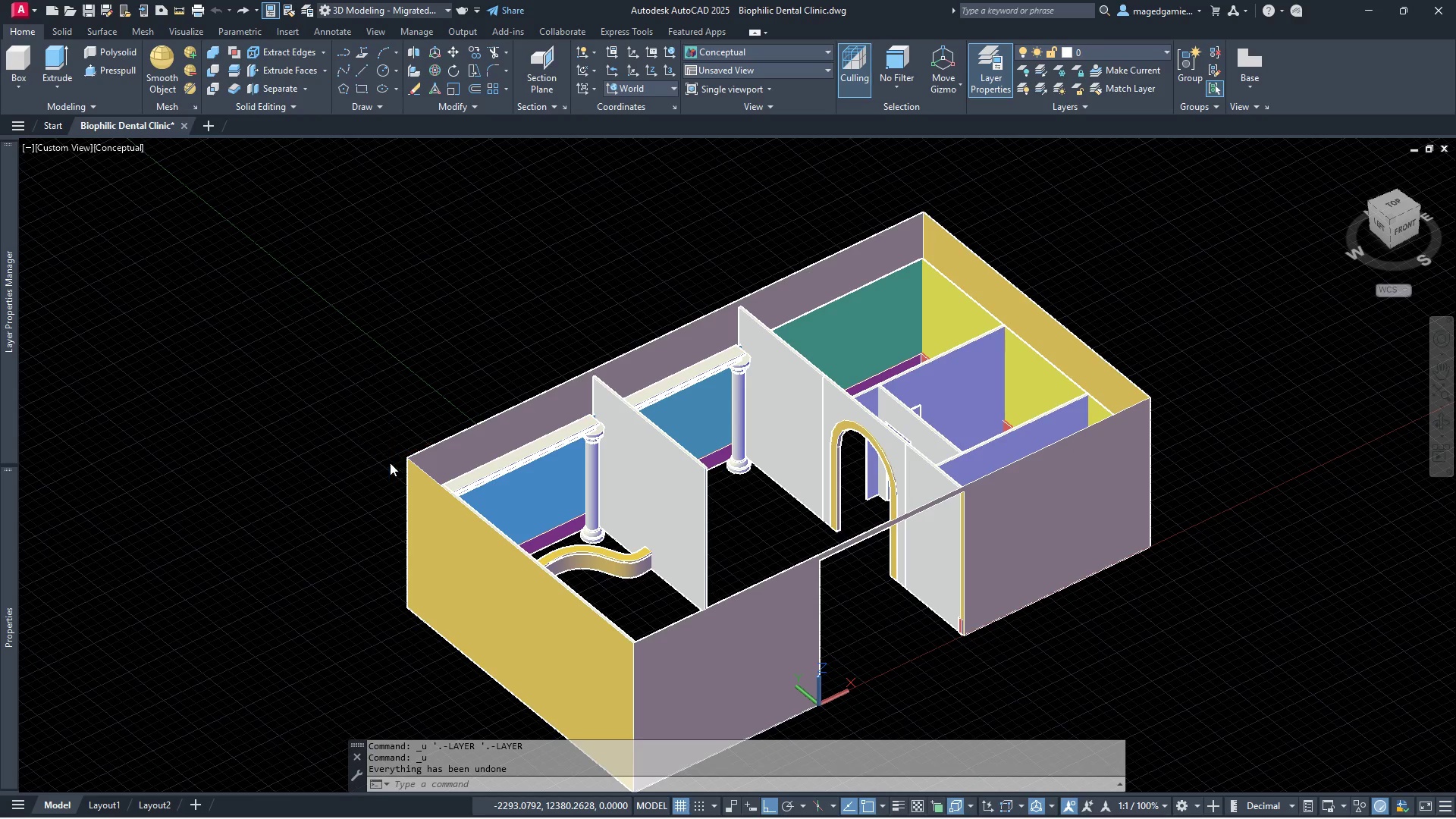 
key(Control+Z)
 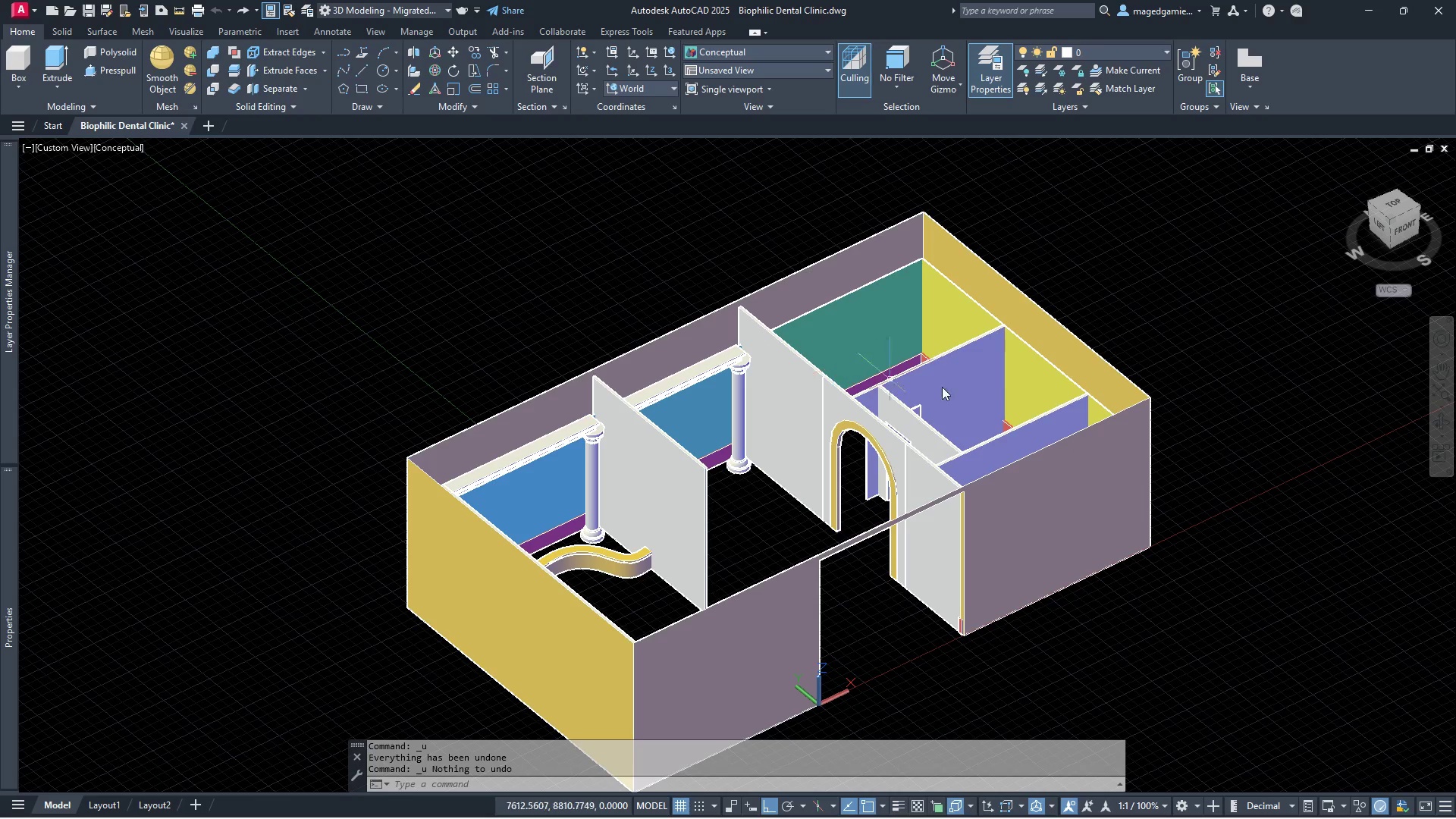 
wait(5.17)
 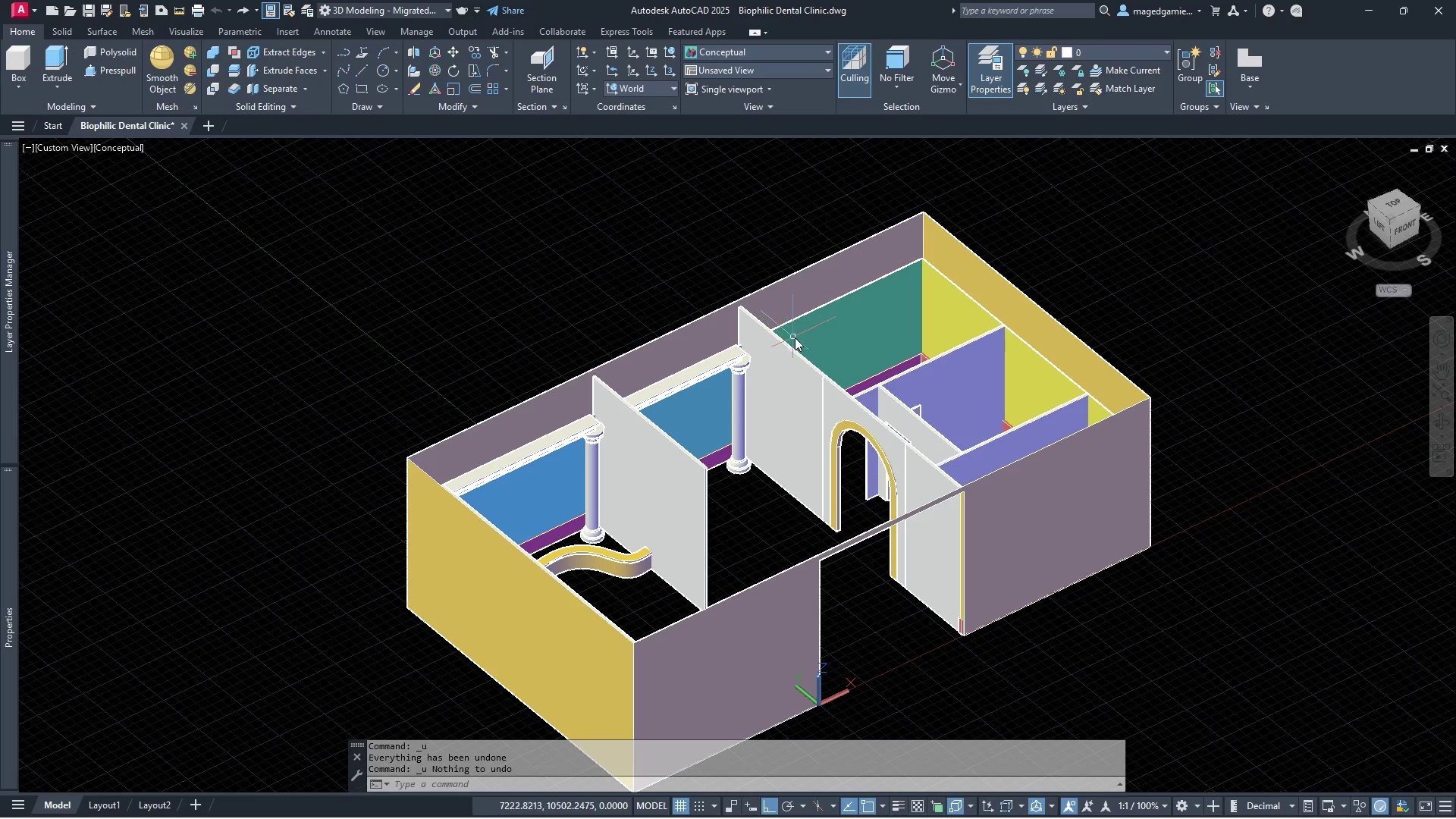 
left_click([1445, 416])
 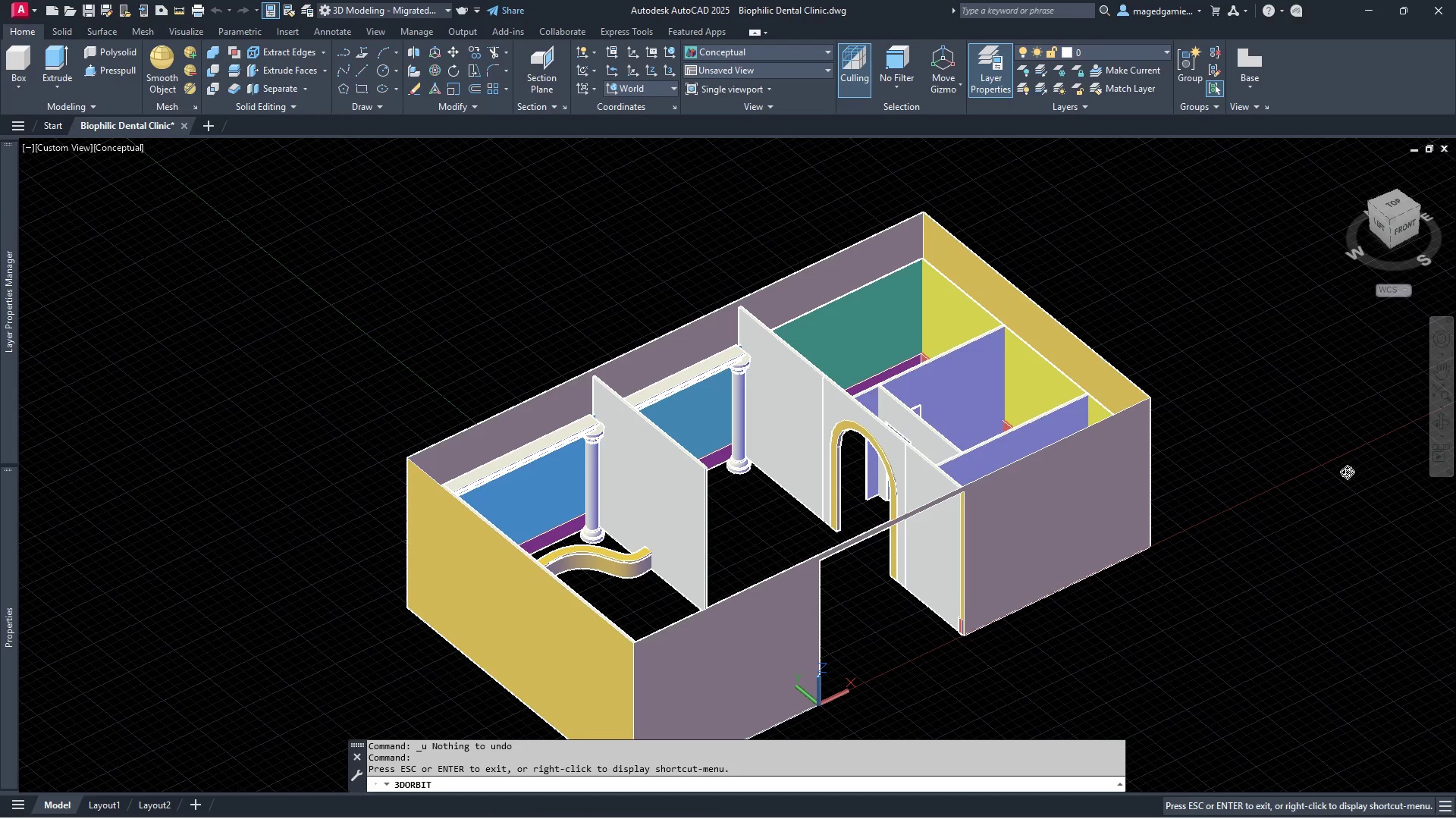 
left_click_drag(start_coordinate=[1343, 475], to_coordinate=[1133, 499])
 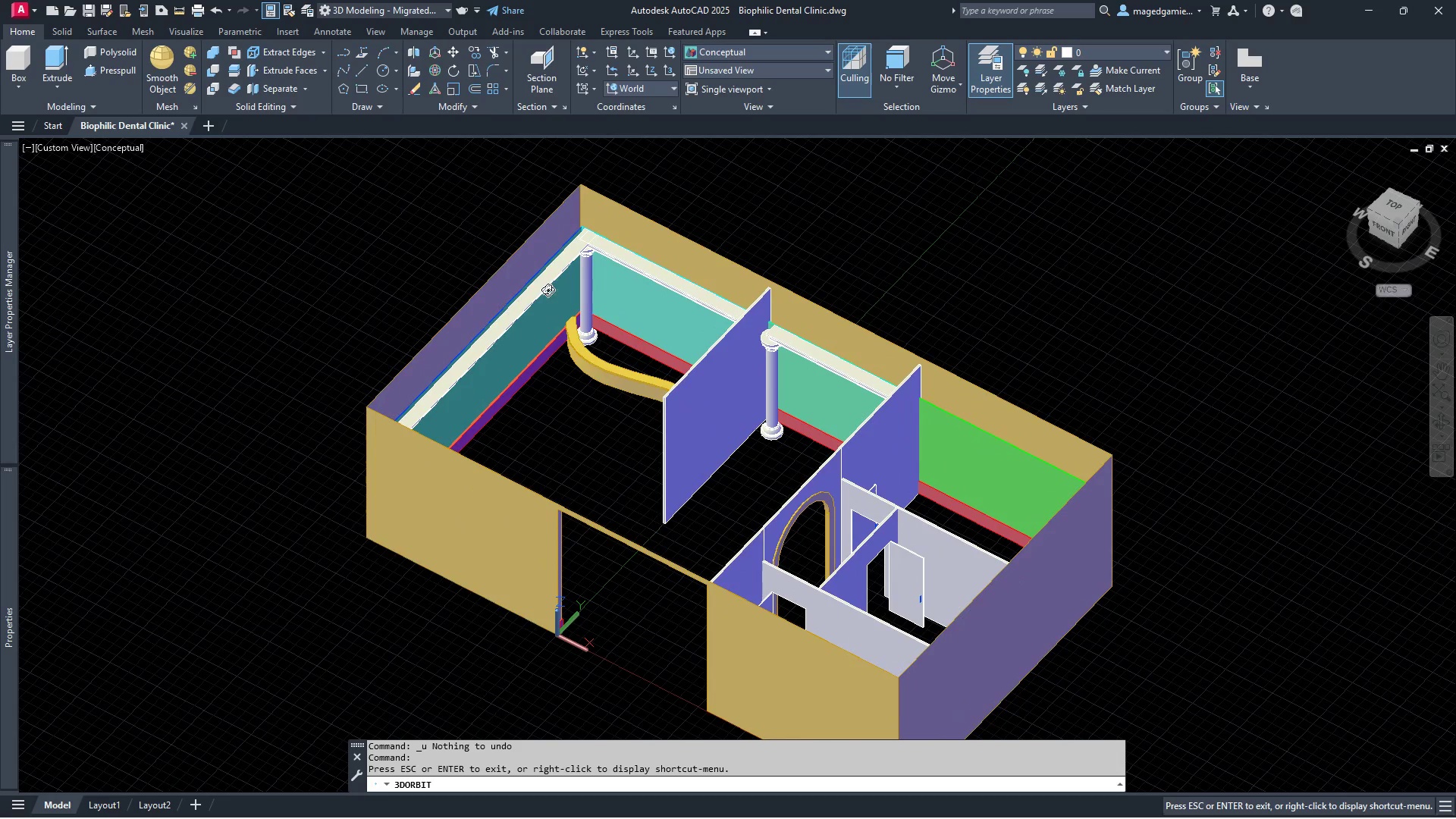 
key(Escape)
 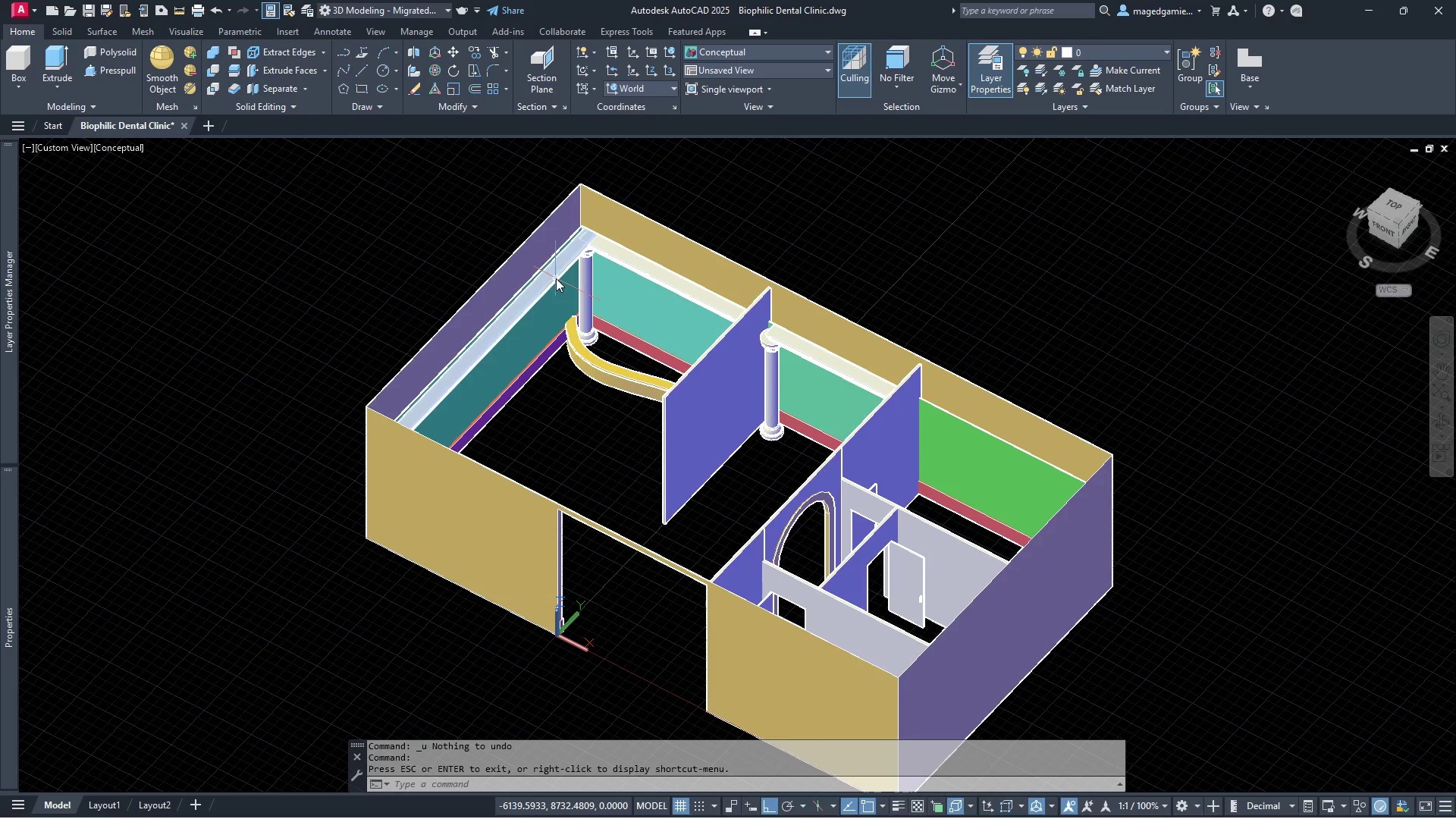 
left_click([556, 278])
 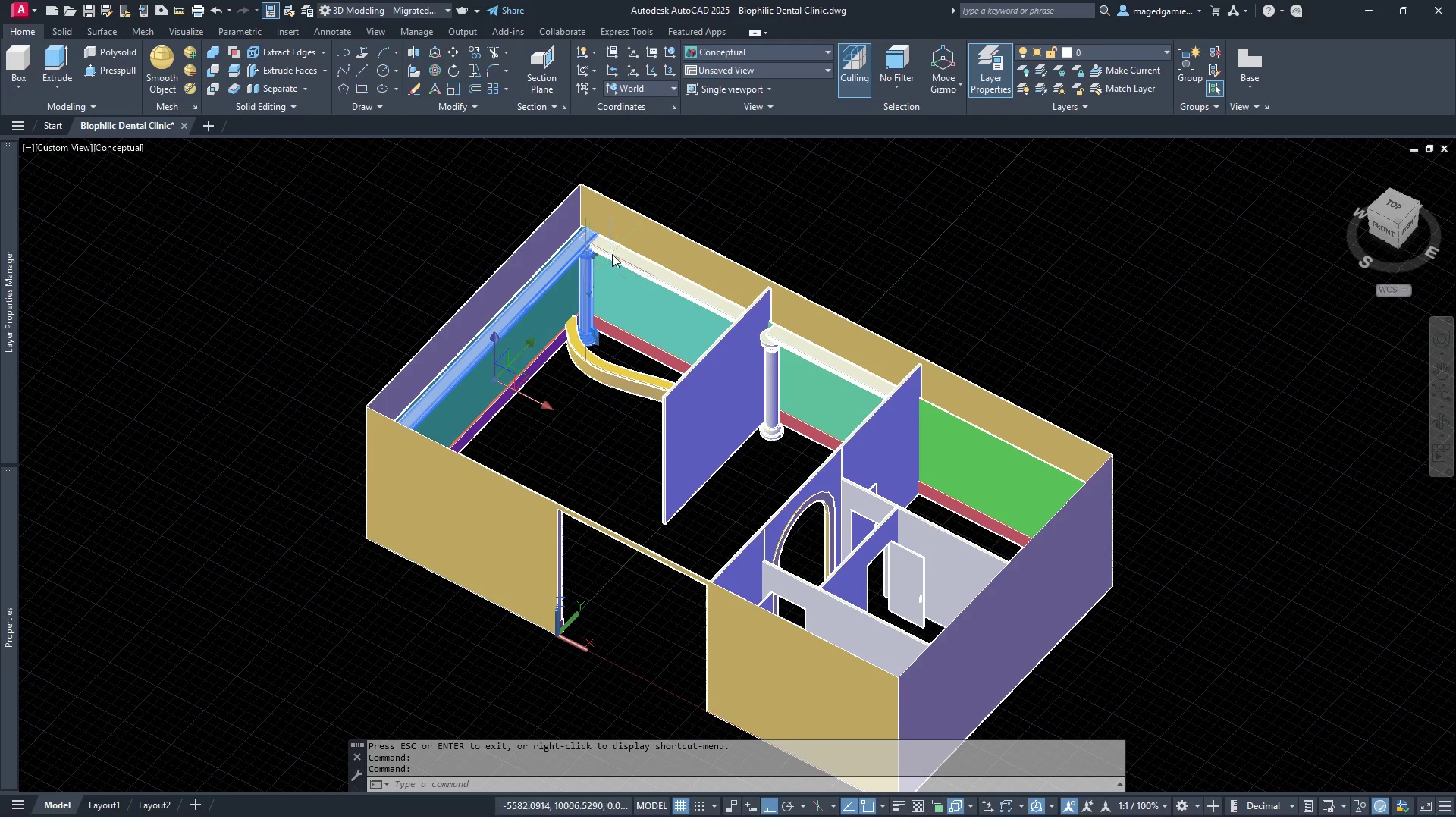 
left_click([616, 254])
 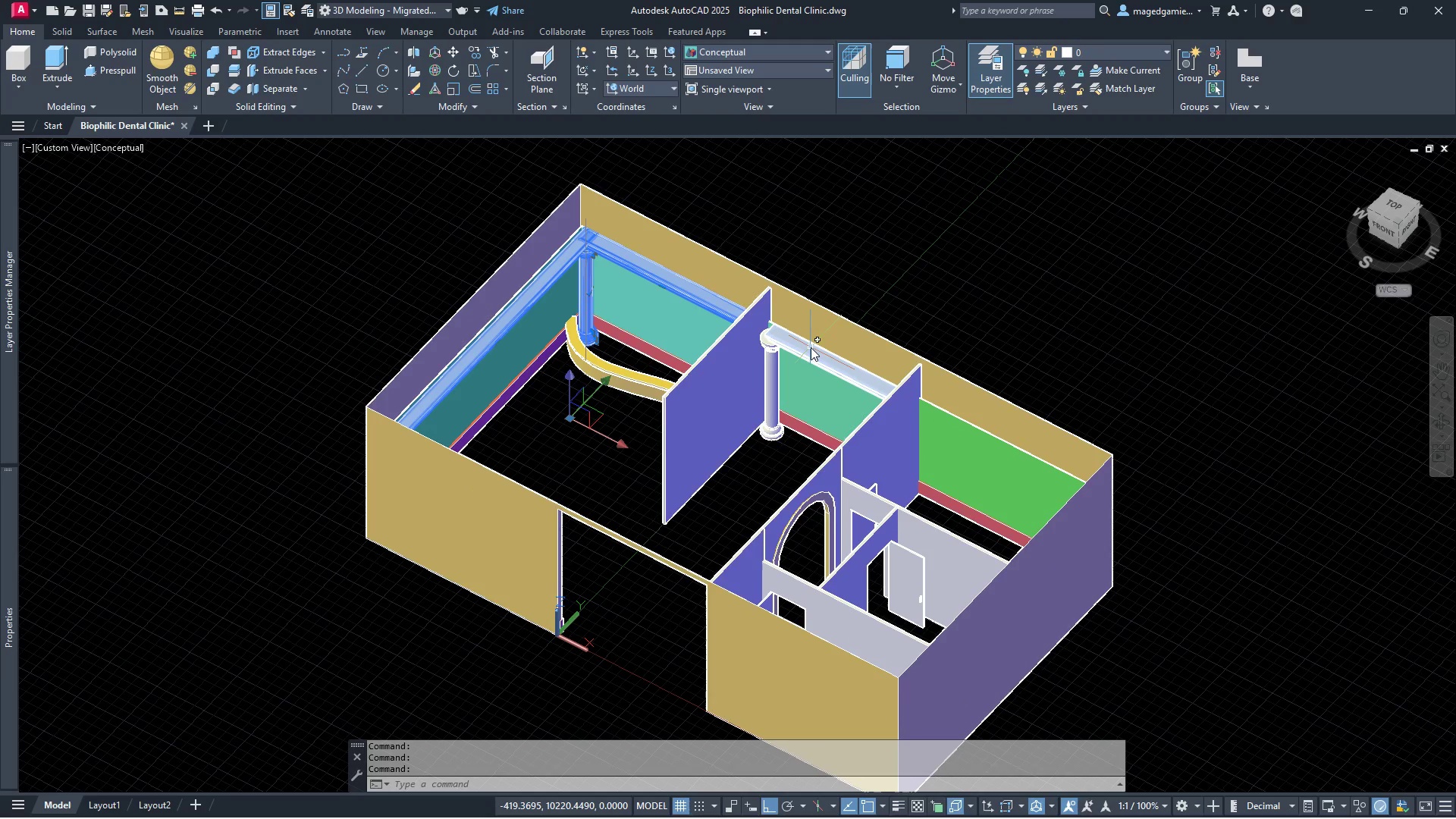 
left_click([811, 347])
 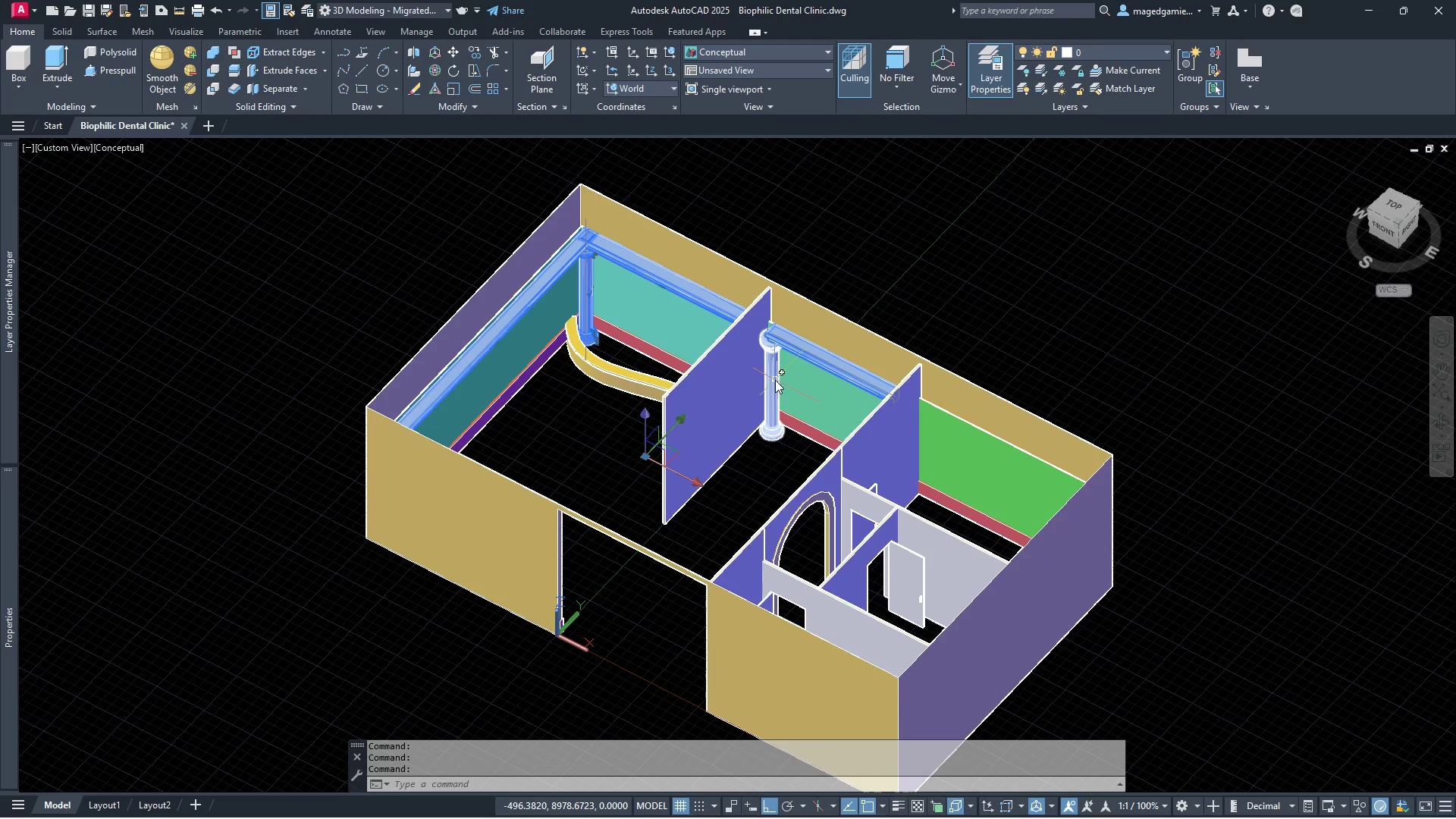 
left_click([775, 380])
 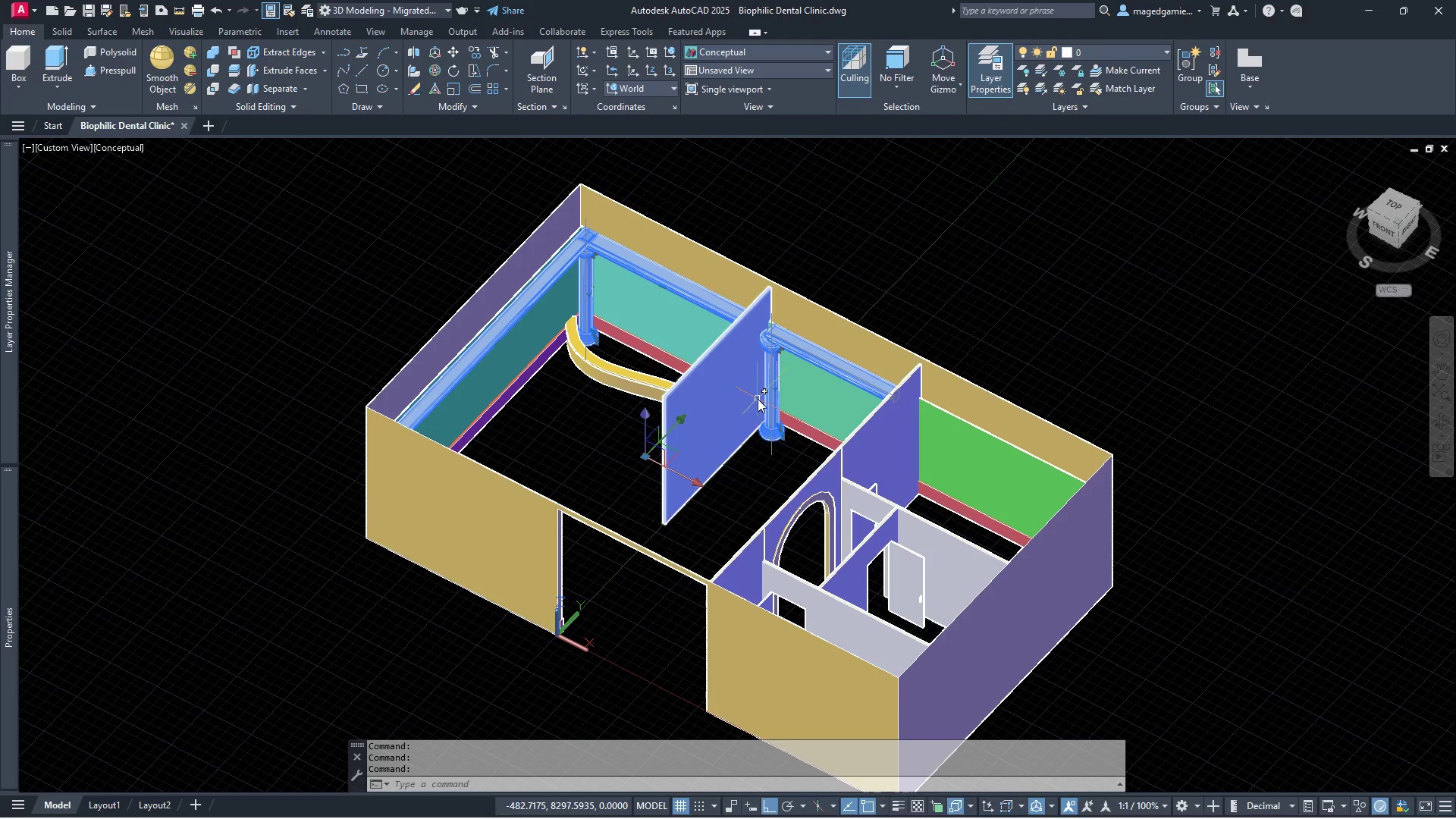 
key(Delete)
 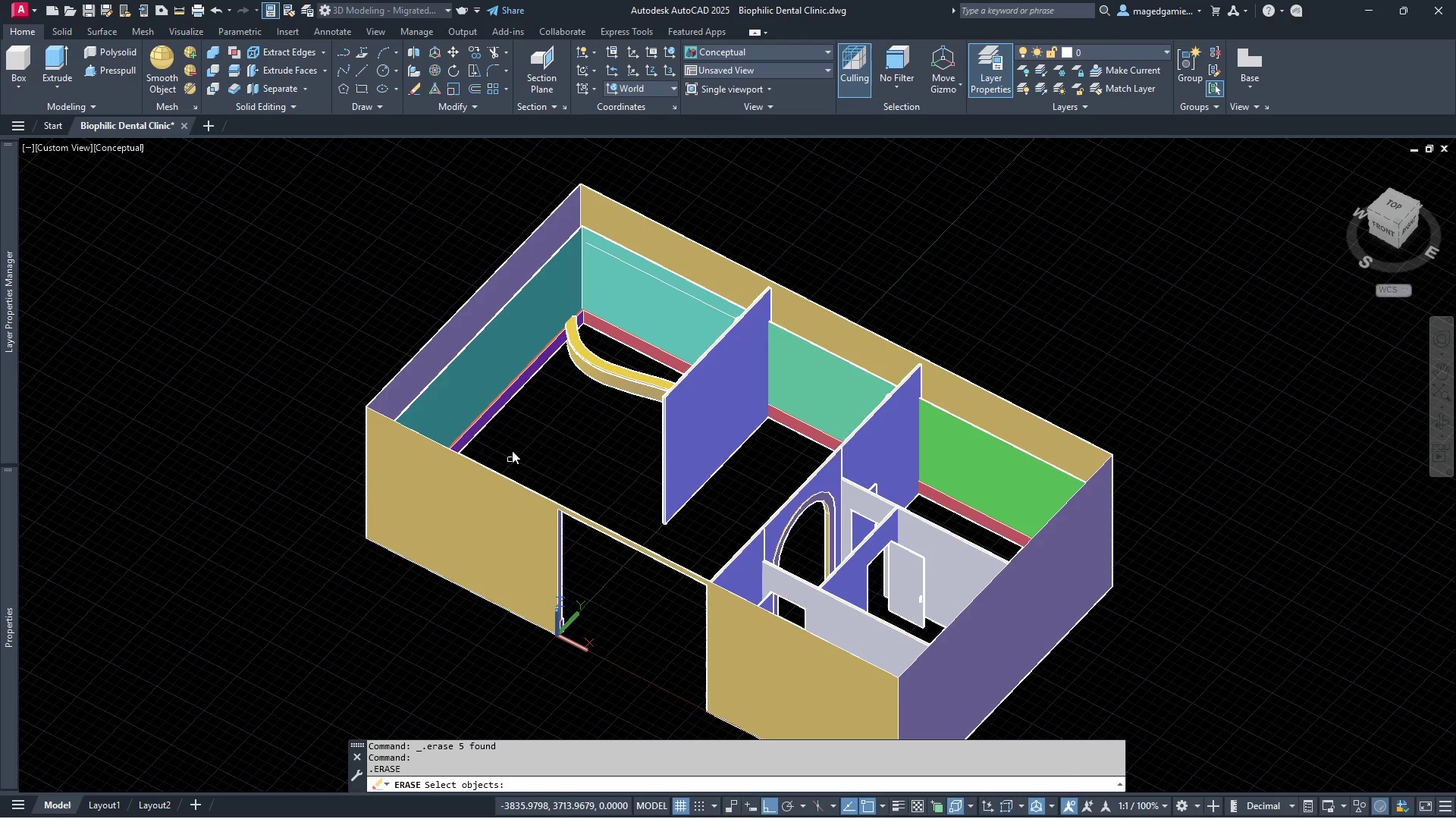 
key(Escape)
 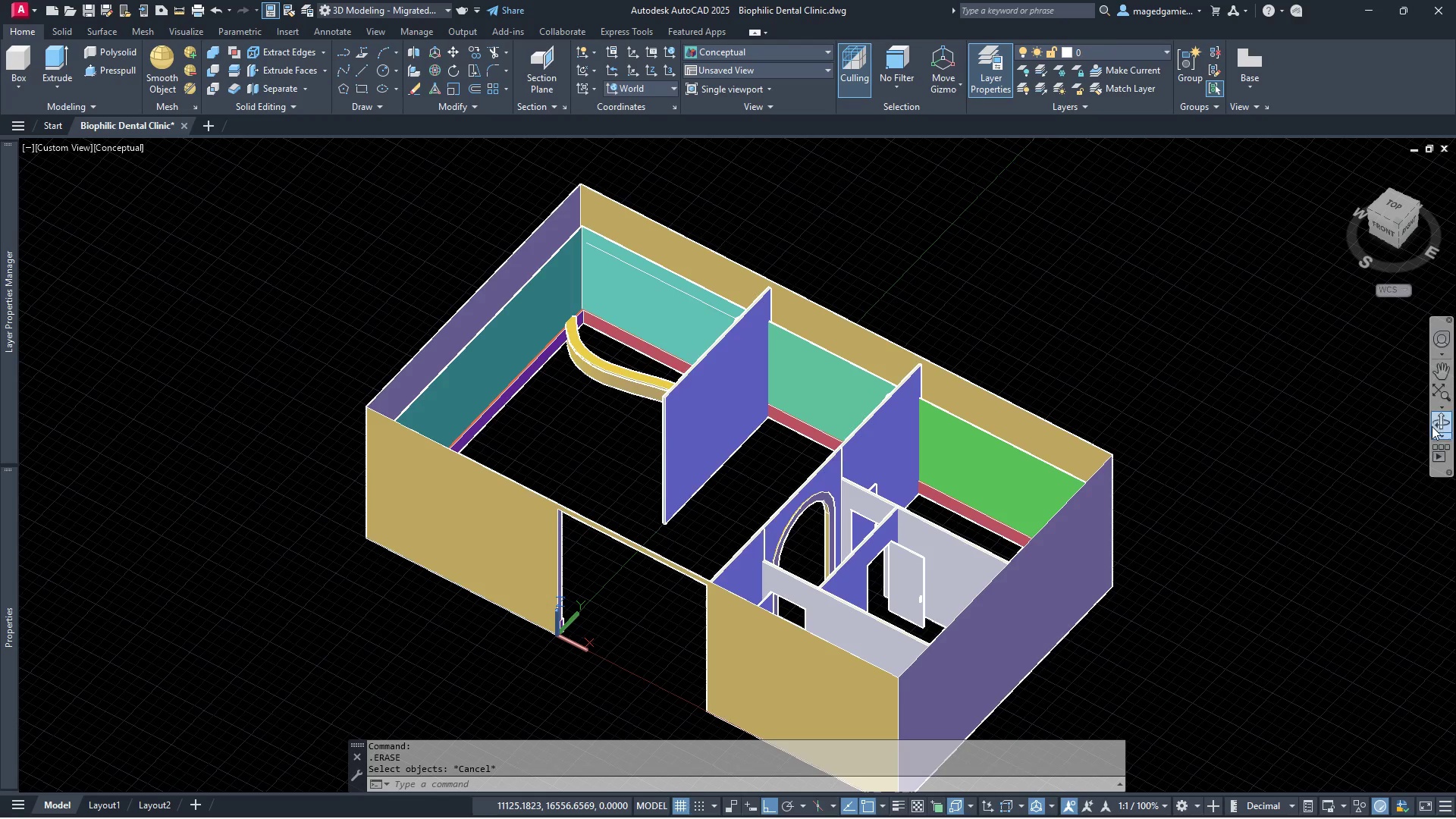 
left_click([1440, 428])
 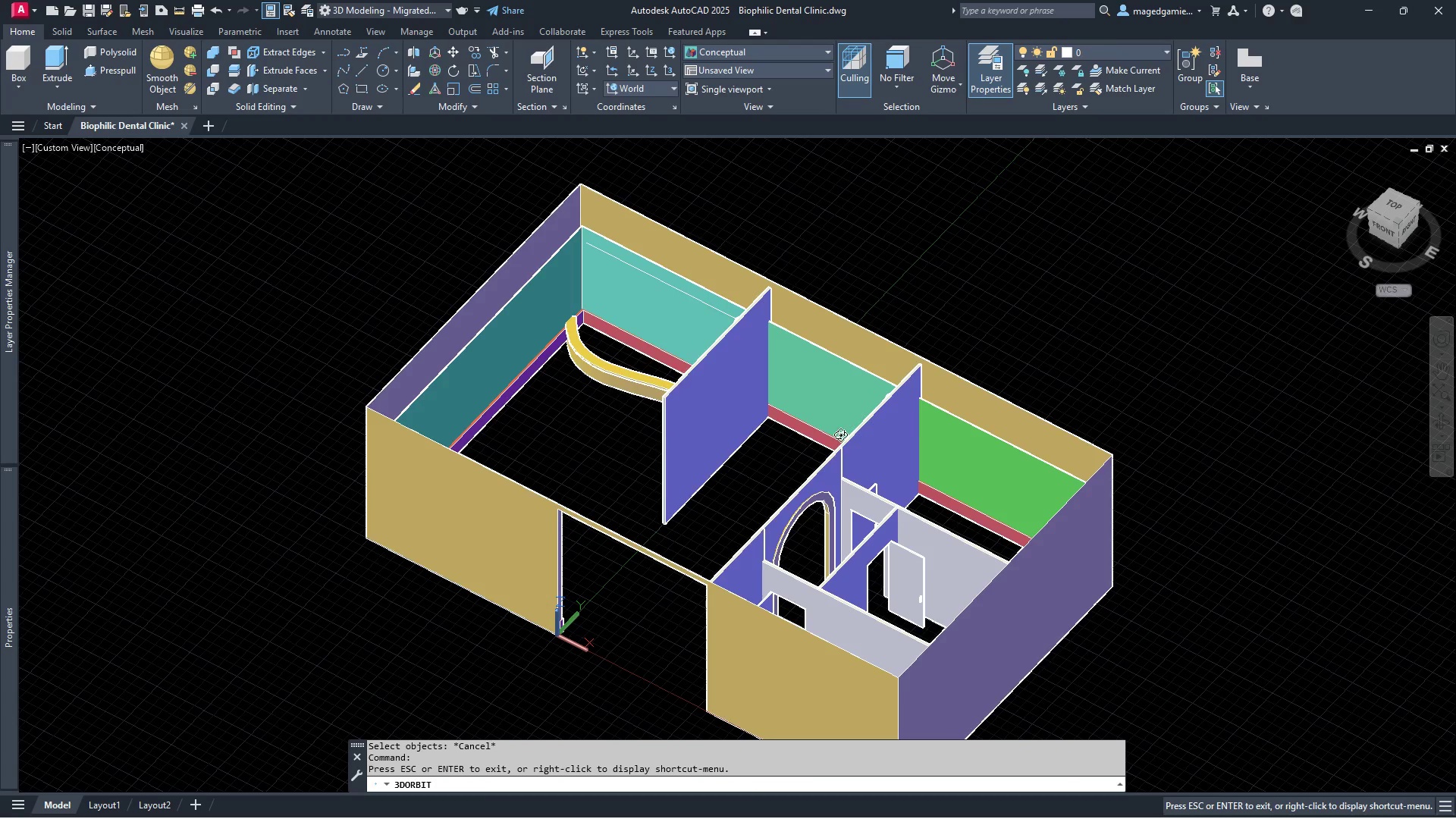 
left_click_drag(start_coordinate=[802, 441], to_coordinate=[500, 449])
 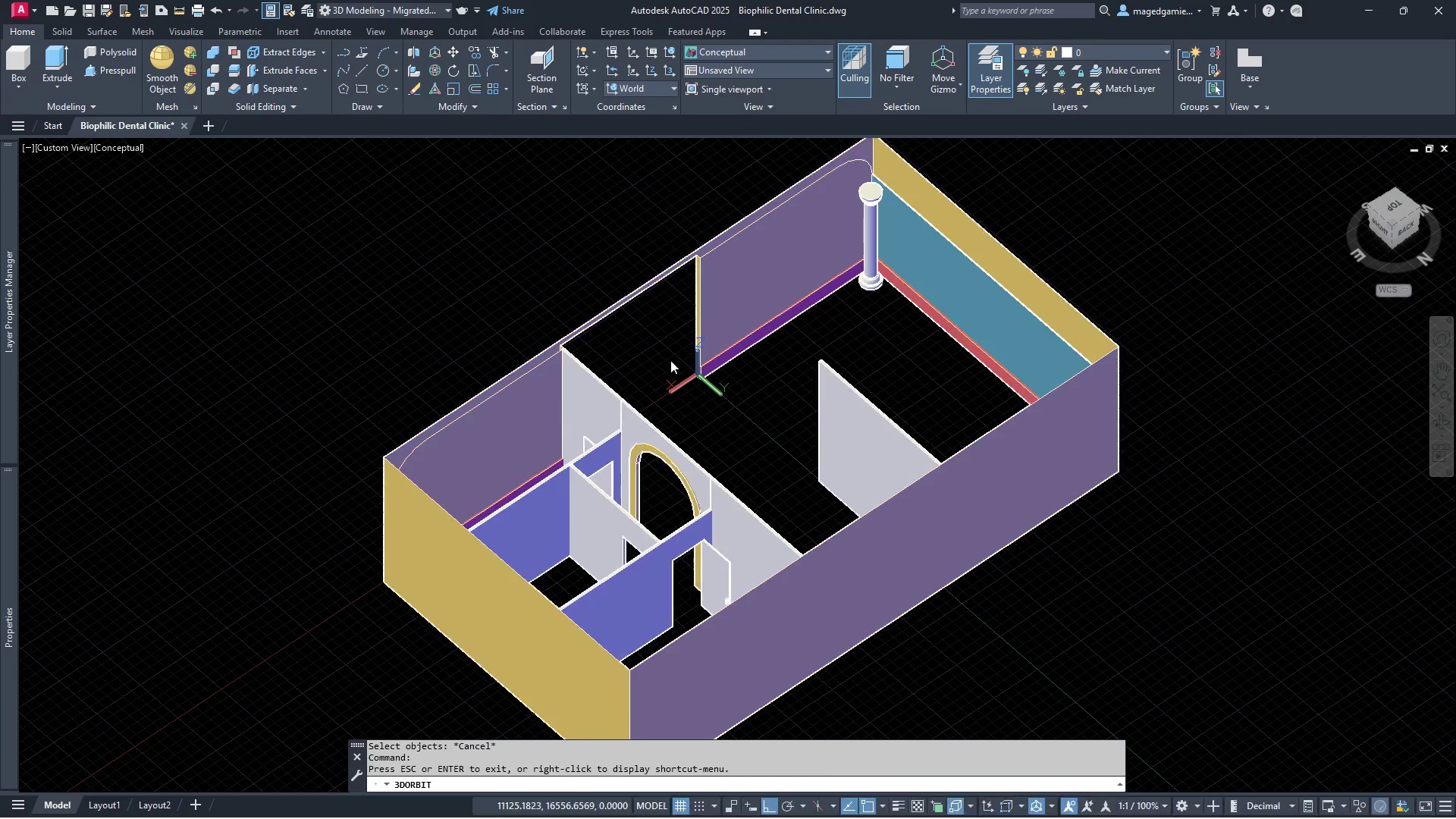 
key(Escape)
 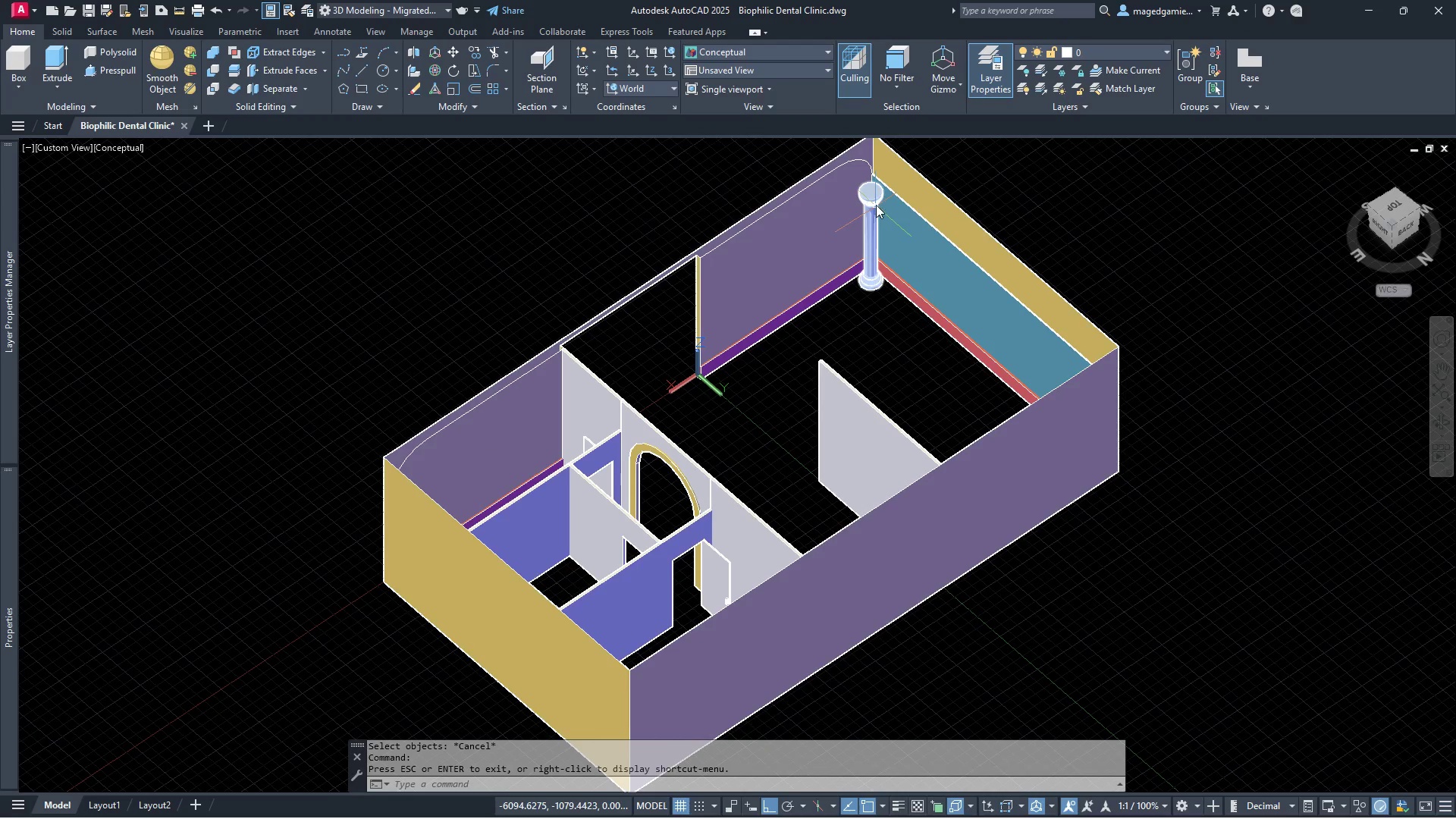 
left_click([876, 198])
 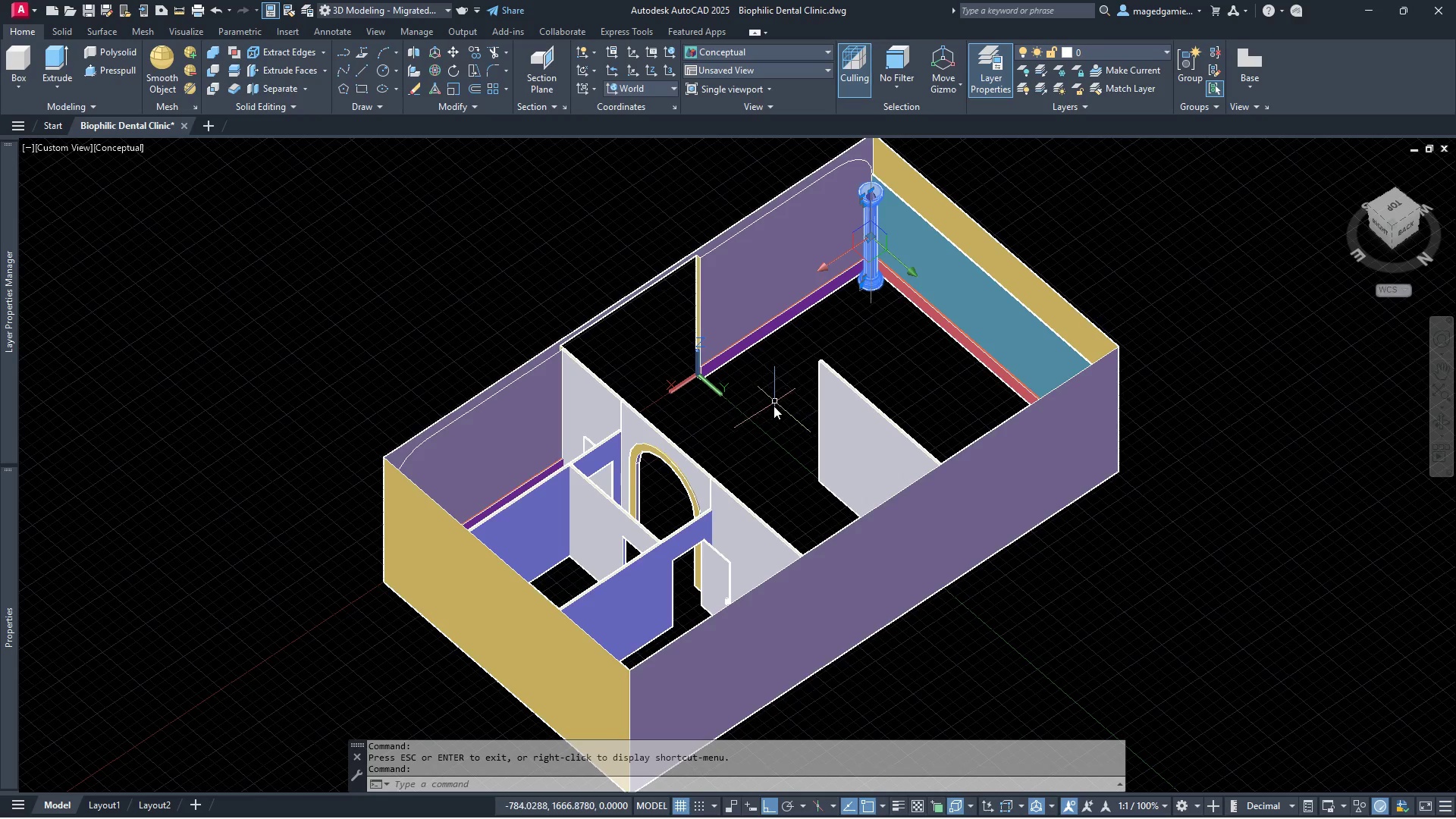 
key(Delete)
 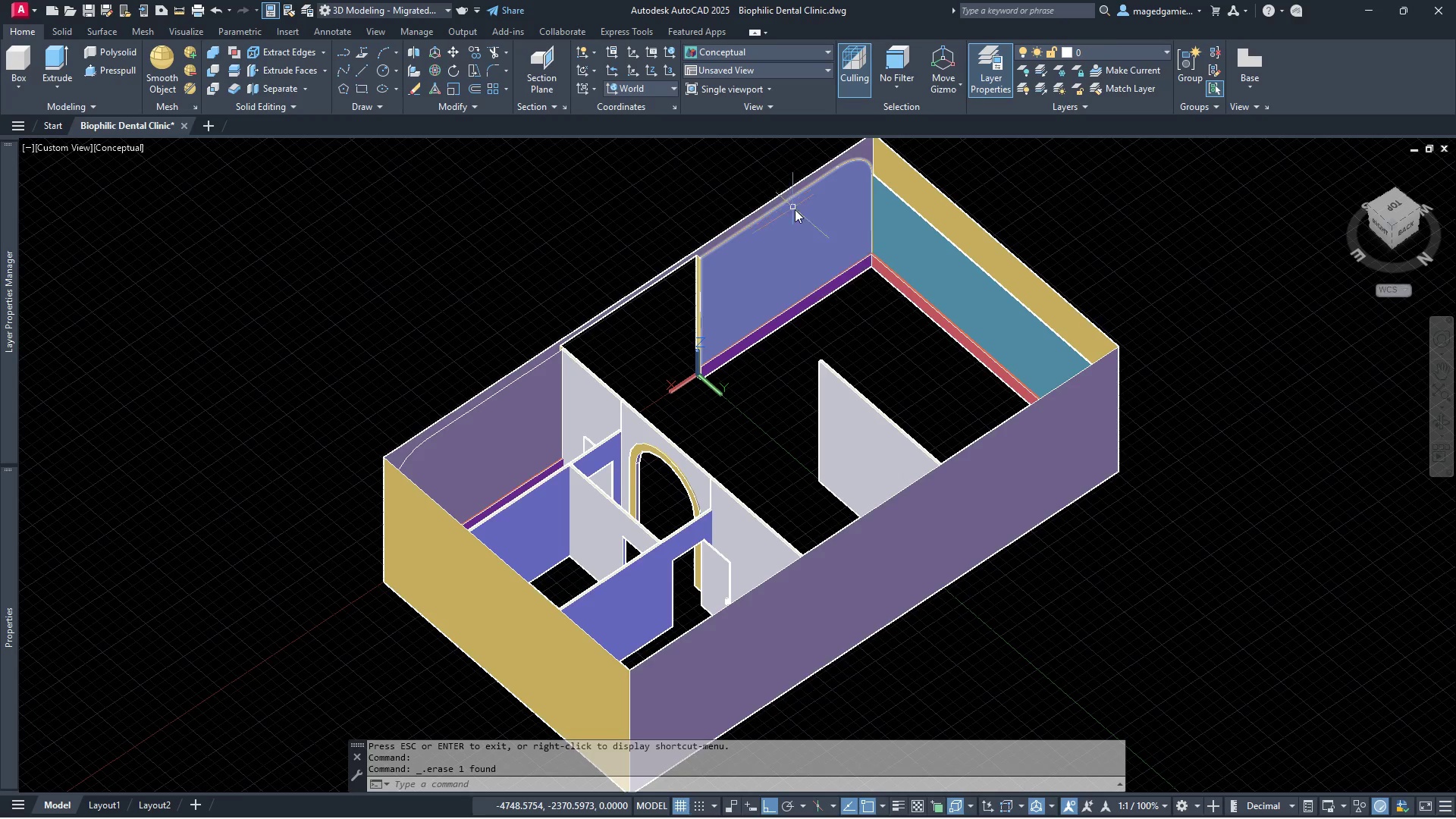 
left_click([800, 230])
 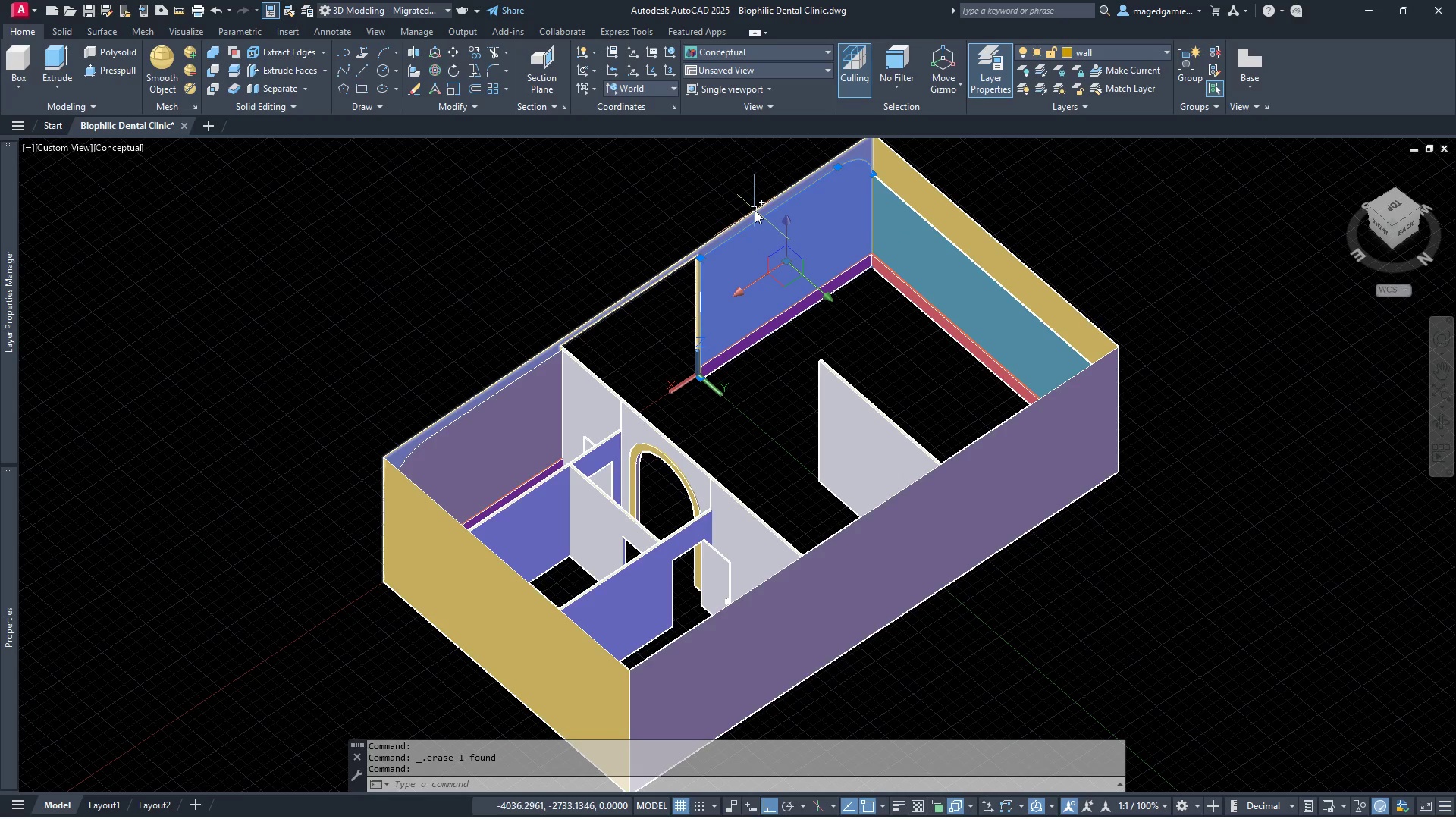 
wait(8.3)
 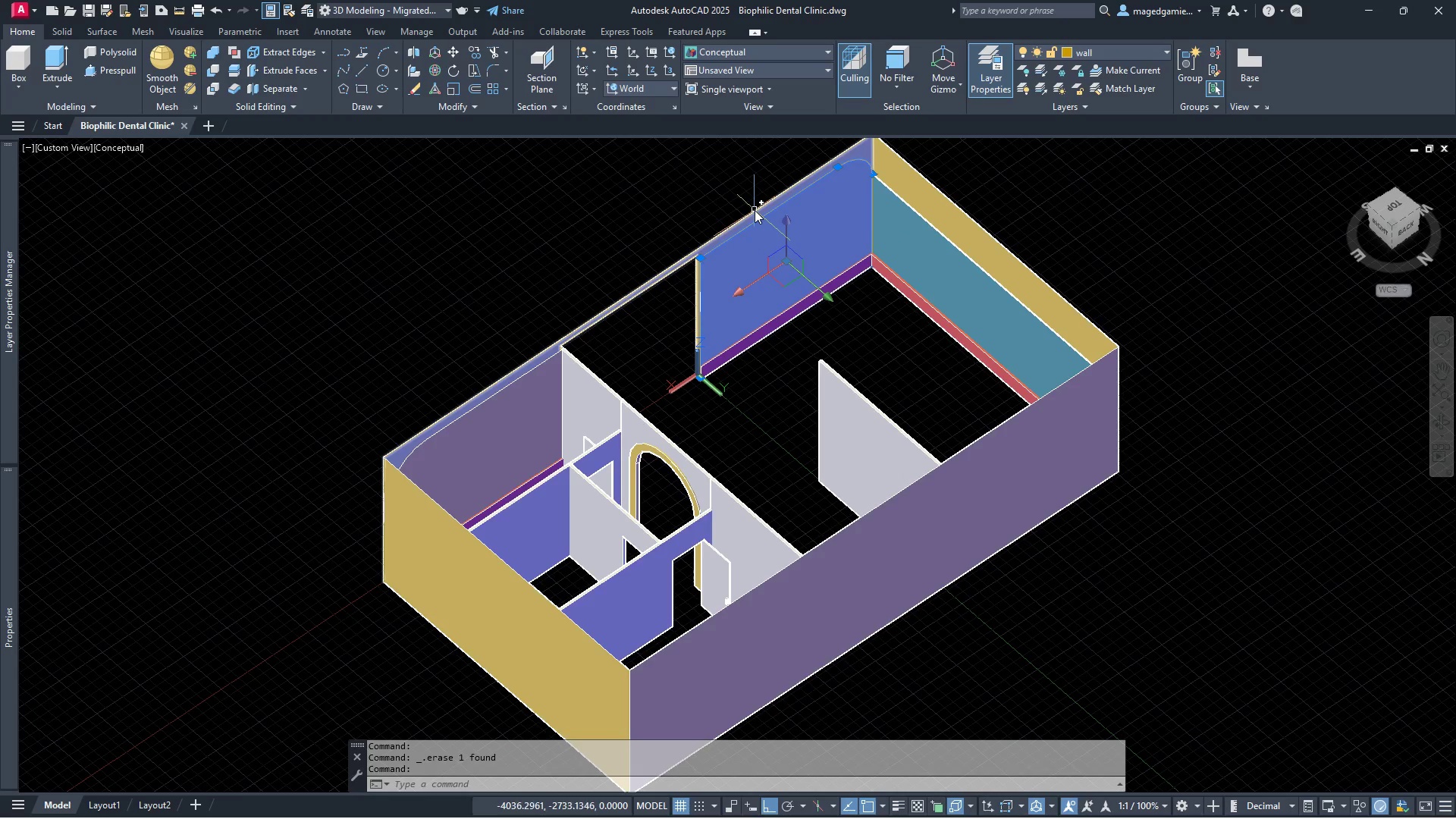 
scroll: coordinate [603, 453], scroll_direction: up, amount: 2.0
 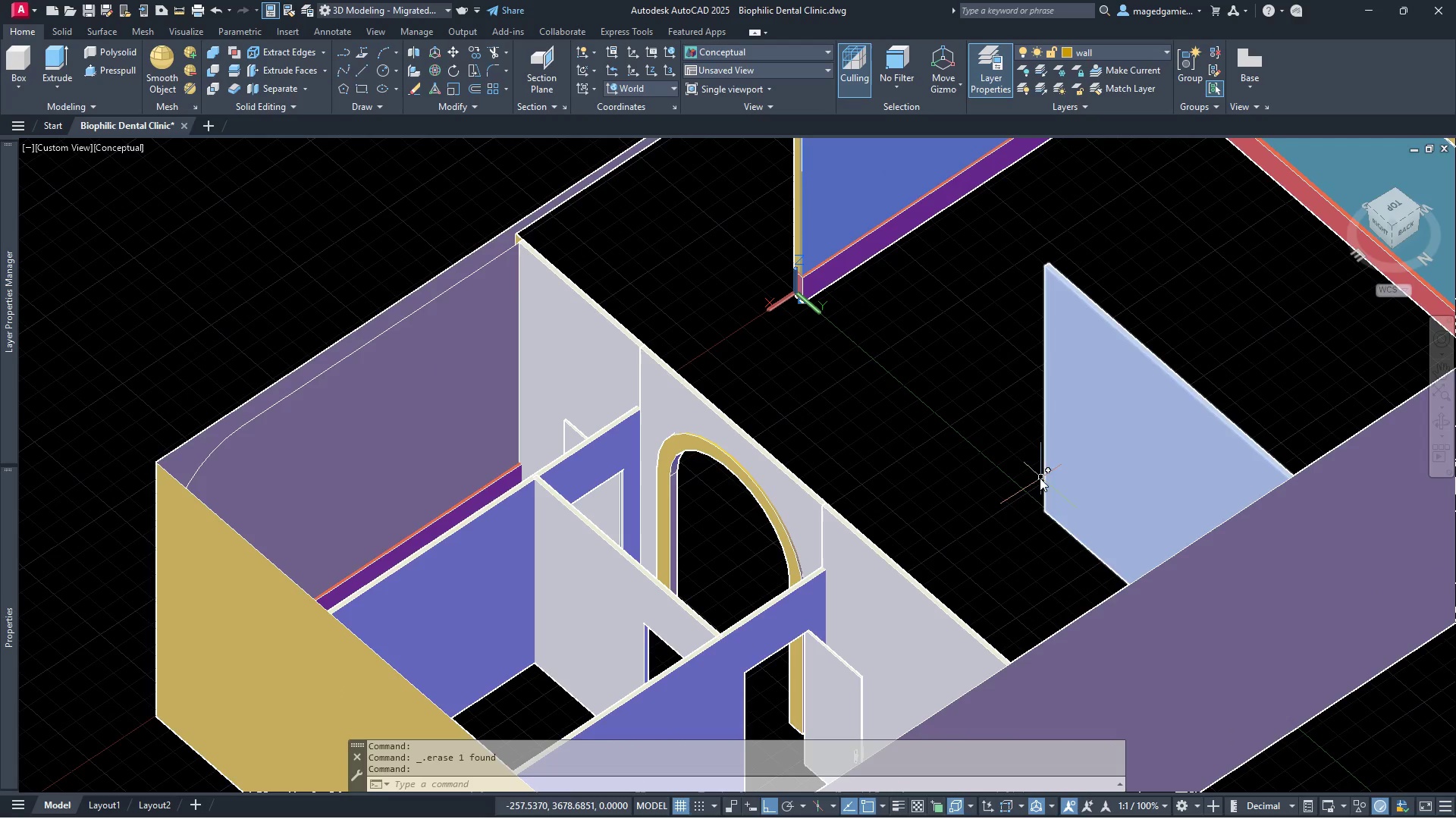 
hold_key(key=D, duration=0.83)
 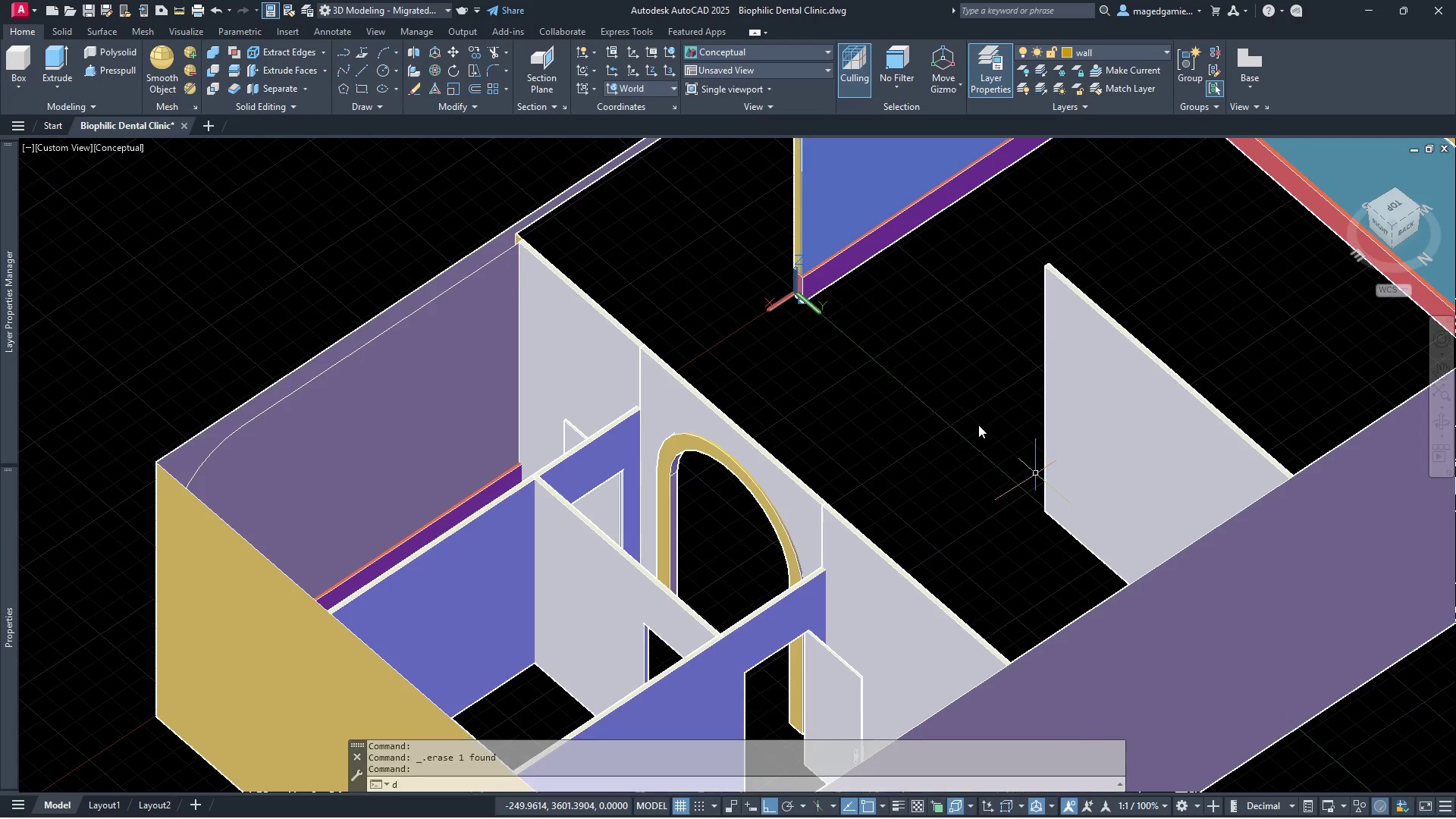 
key(D)
 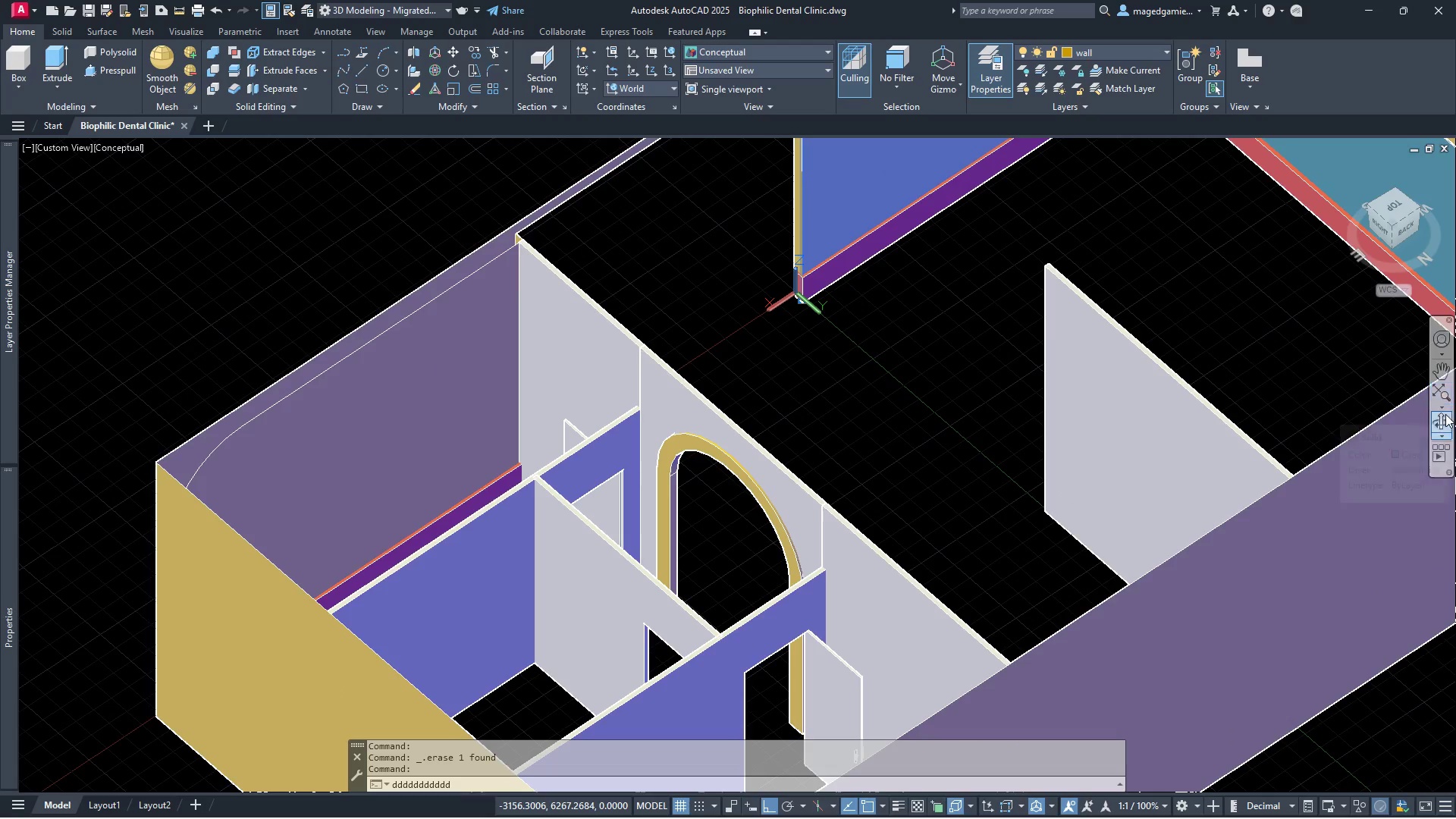 
left_click([1441, 424])
 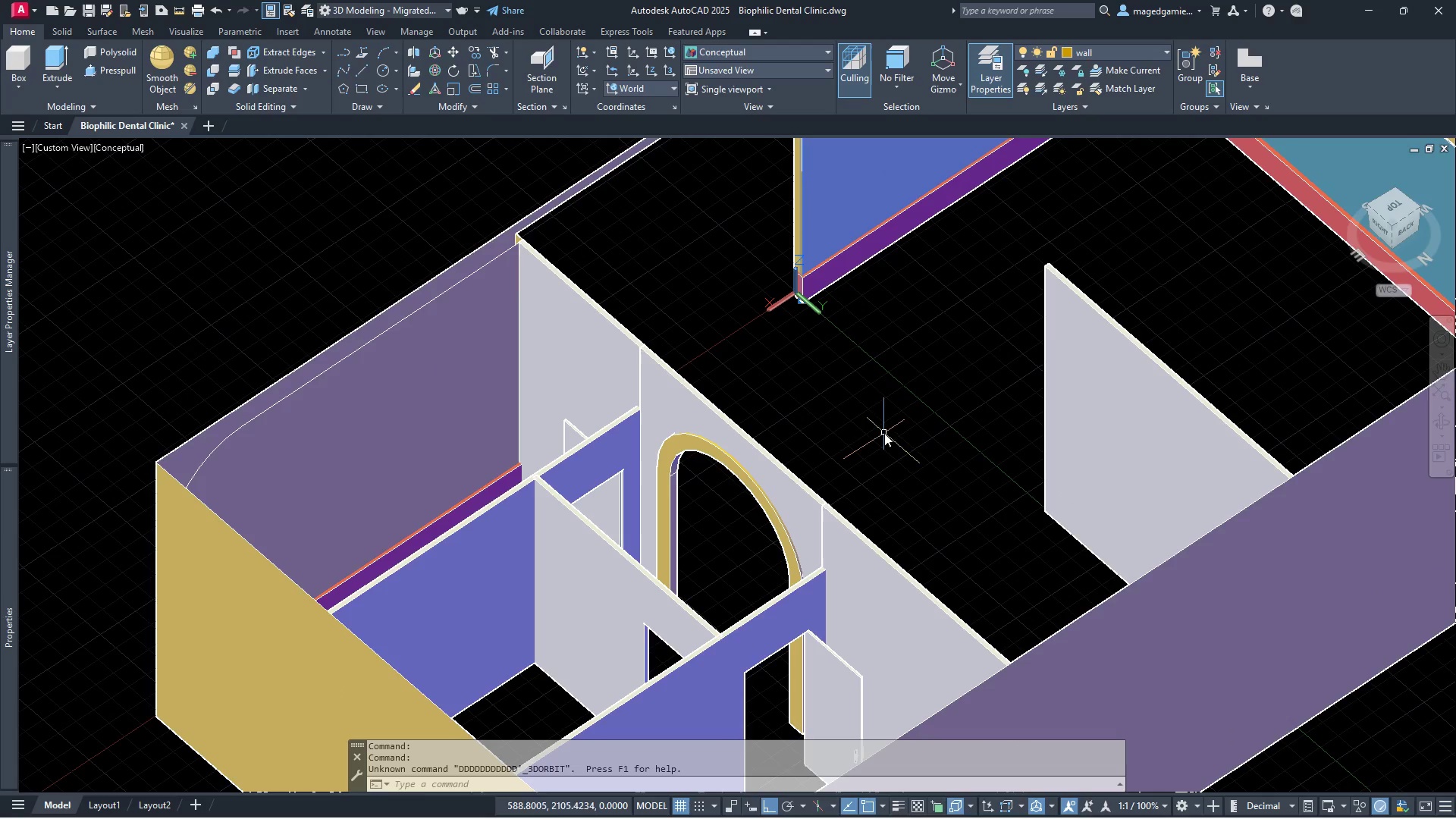 
left_click_drag(start_coordinate=[881, 436], to_coordinate=[798, 453])
 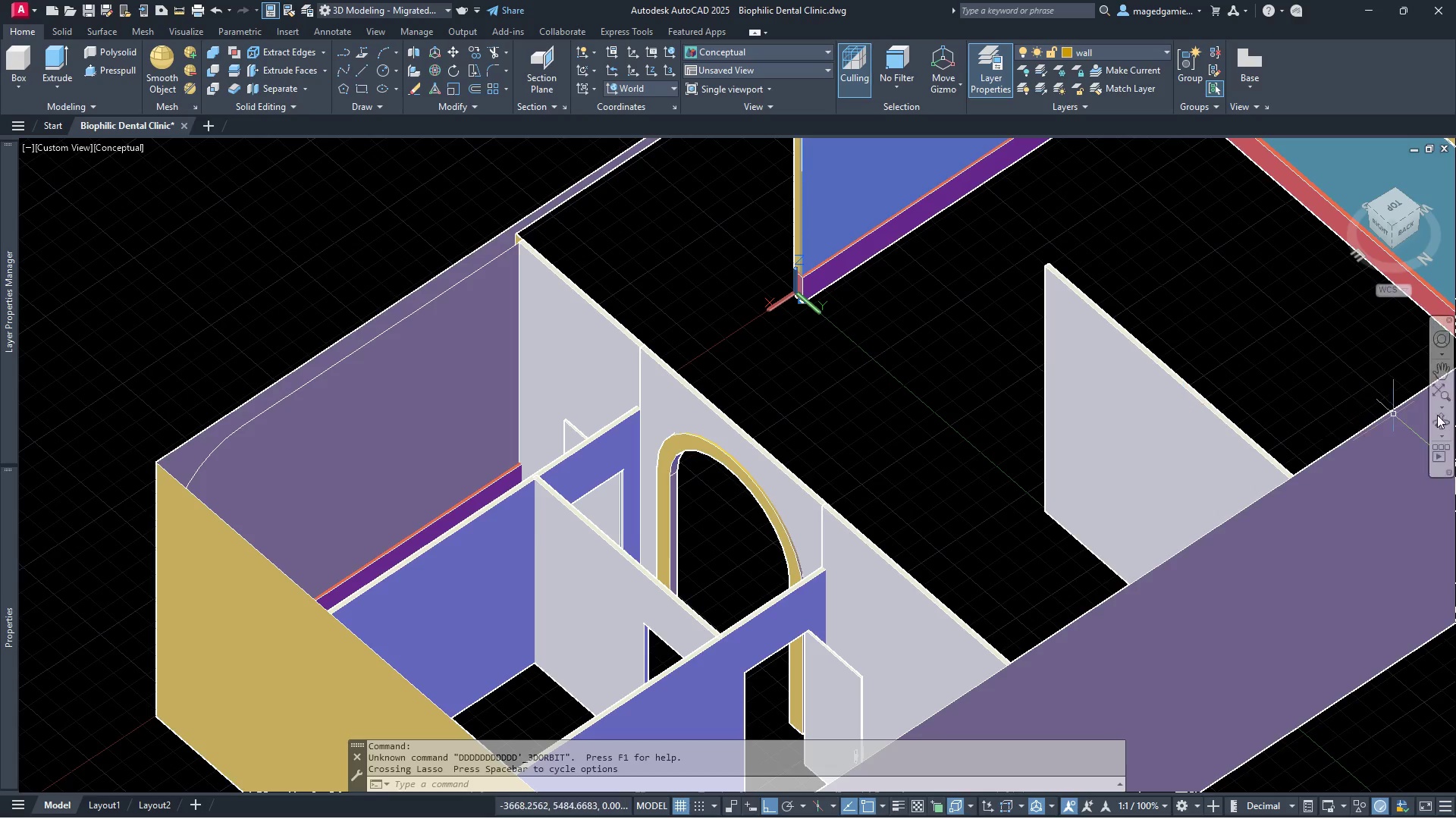 
key(Escape)
 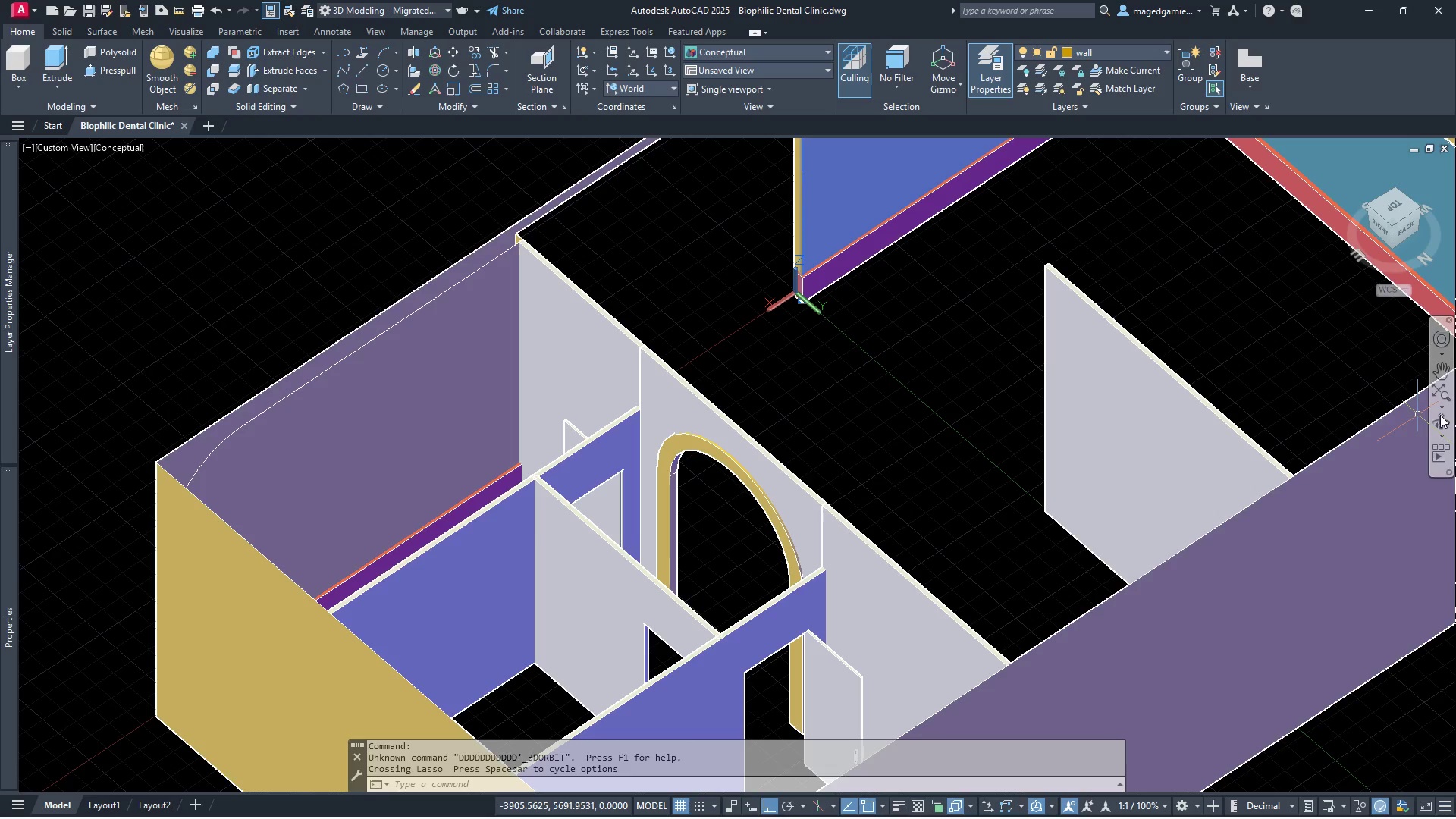 
left_click([1439, 423])
 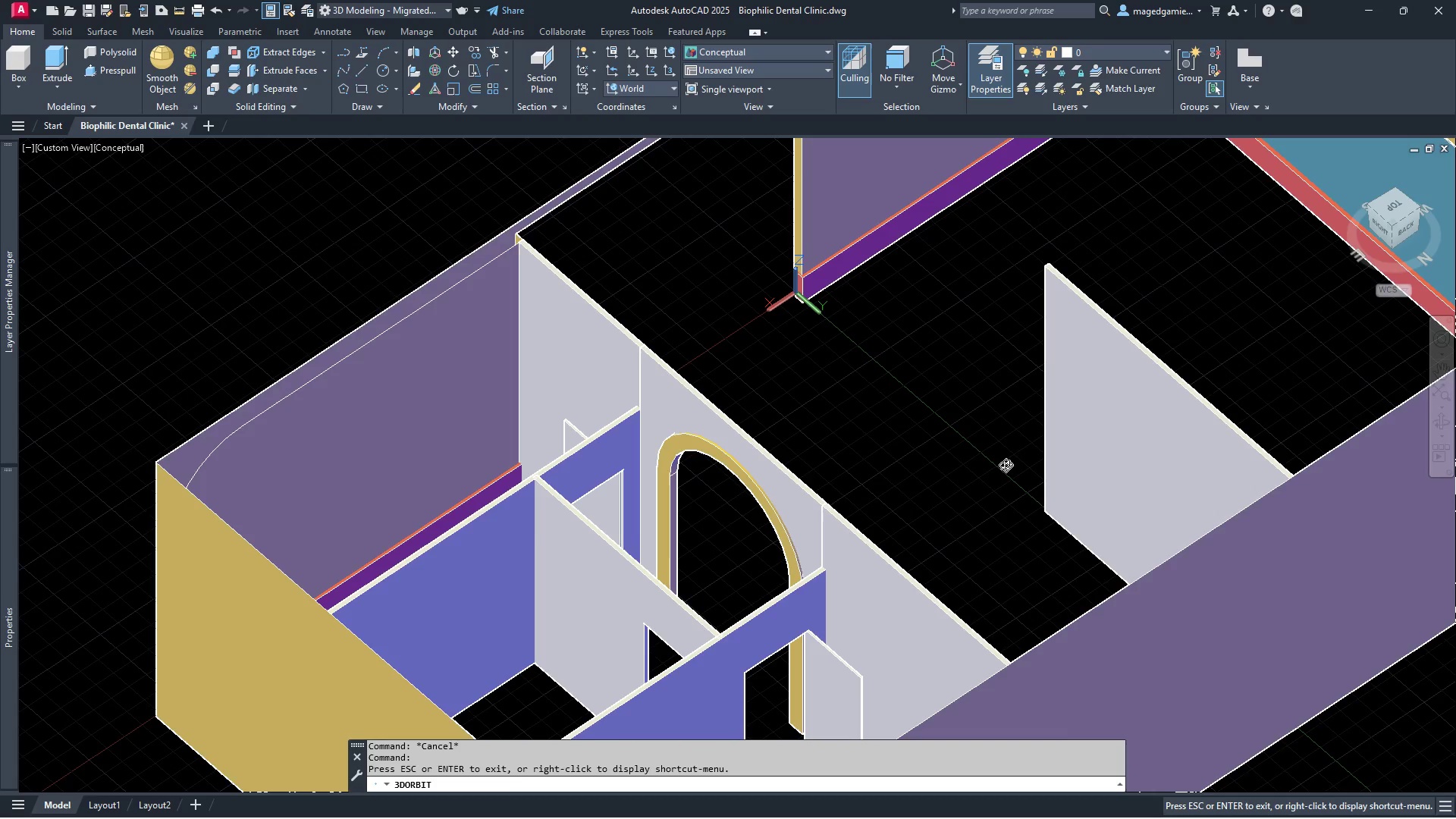 
left_click_drag(start_coordinate=[982, 474], to_coordinate=[901, 438])
 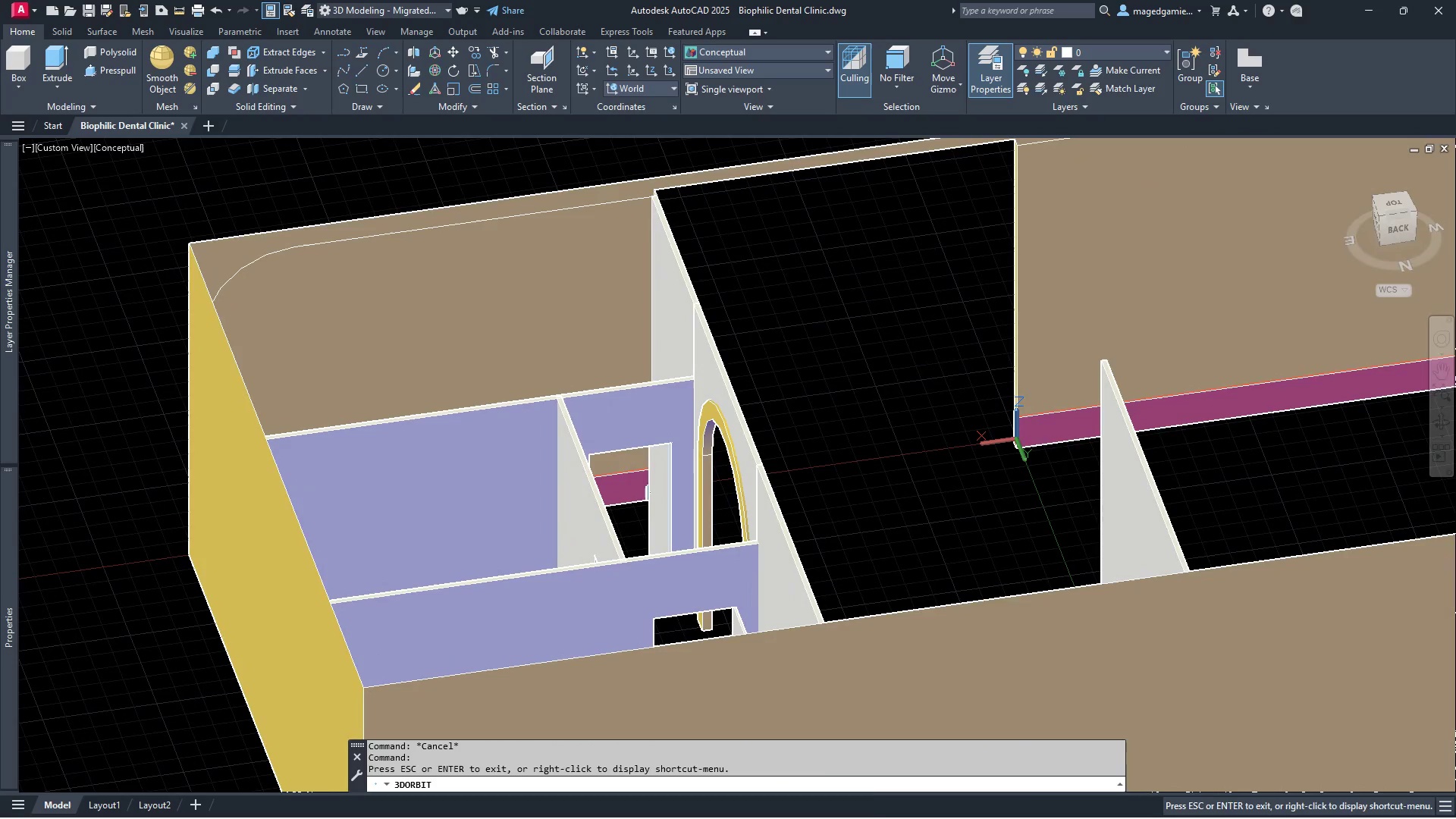 
key(Escape)
 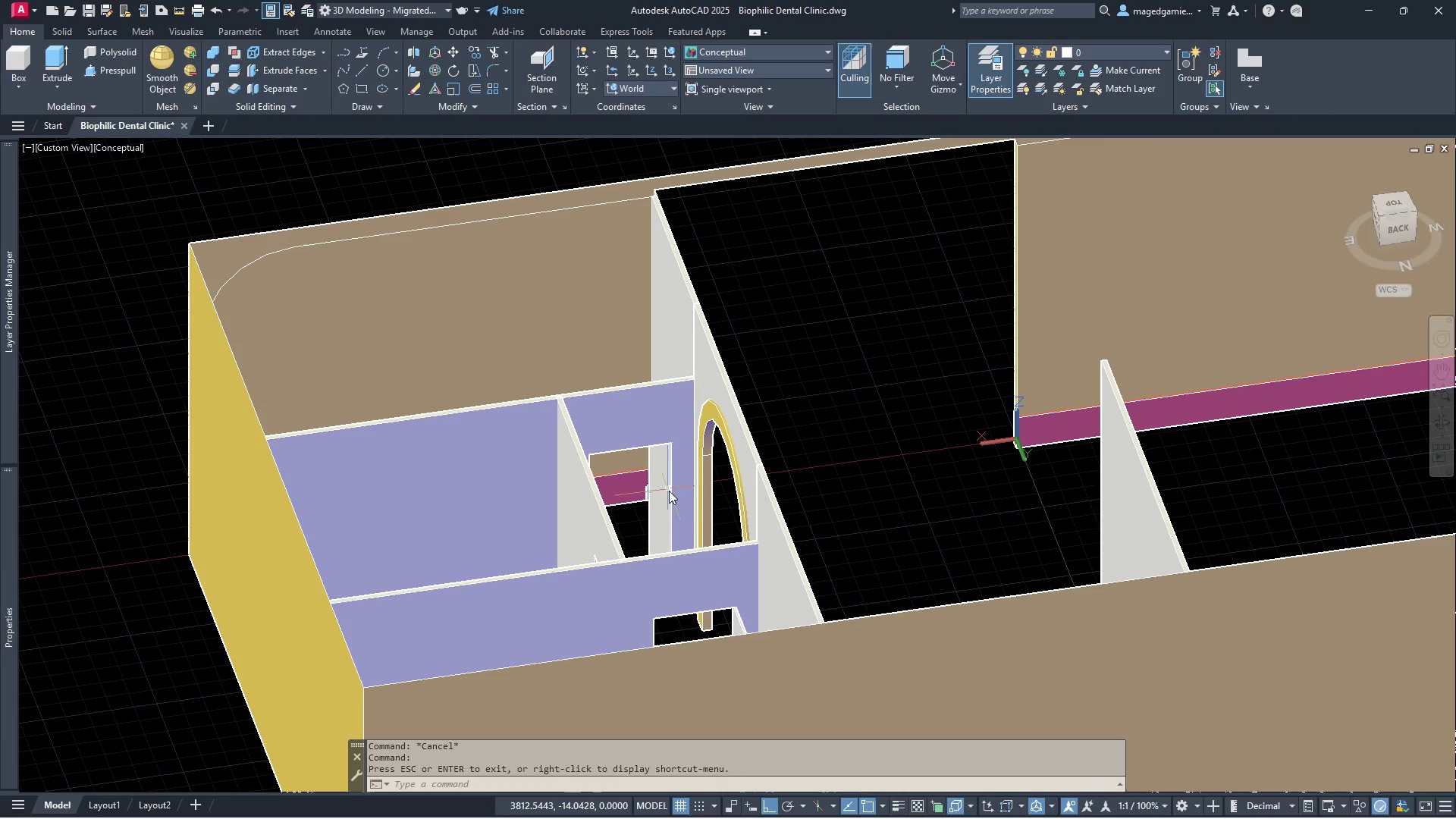 
scroll: coordinate [670, 491], scroll_direction: up, amount: 5.0
 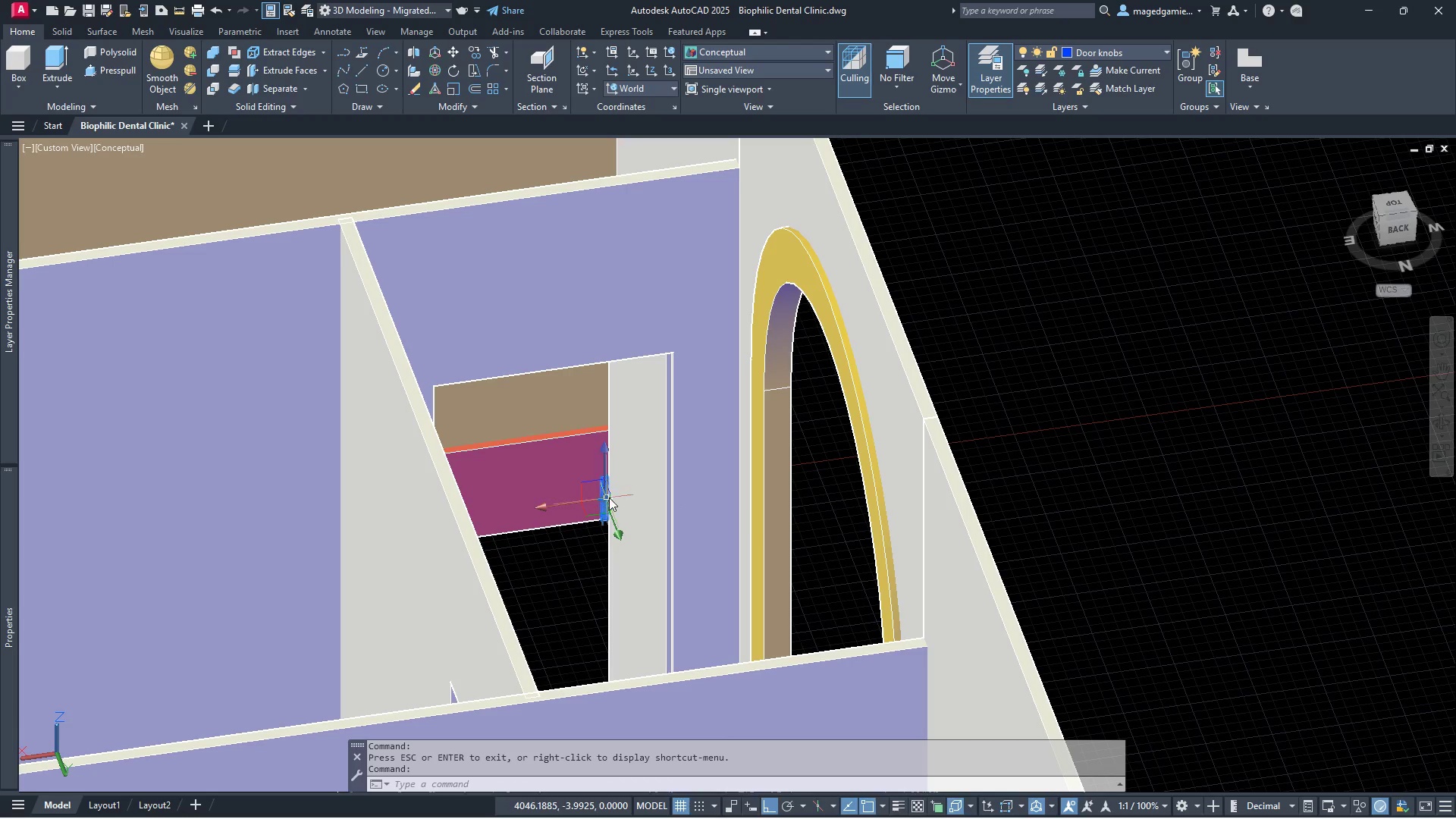 
key(Escape)
 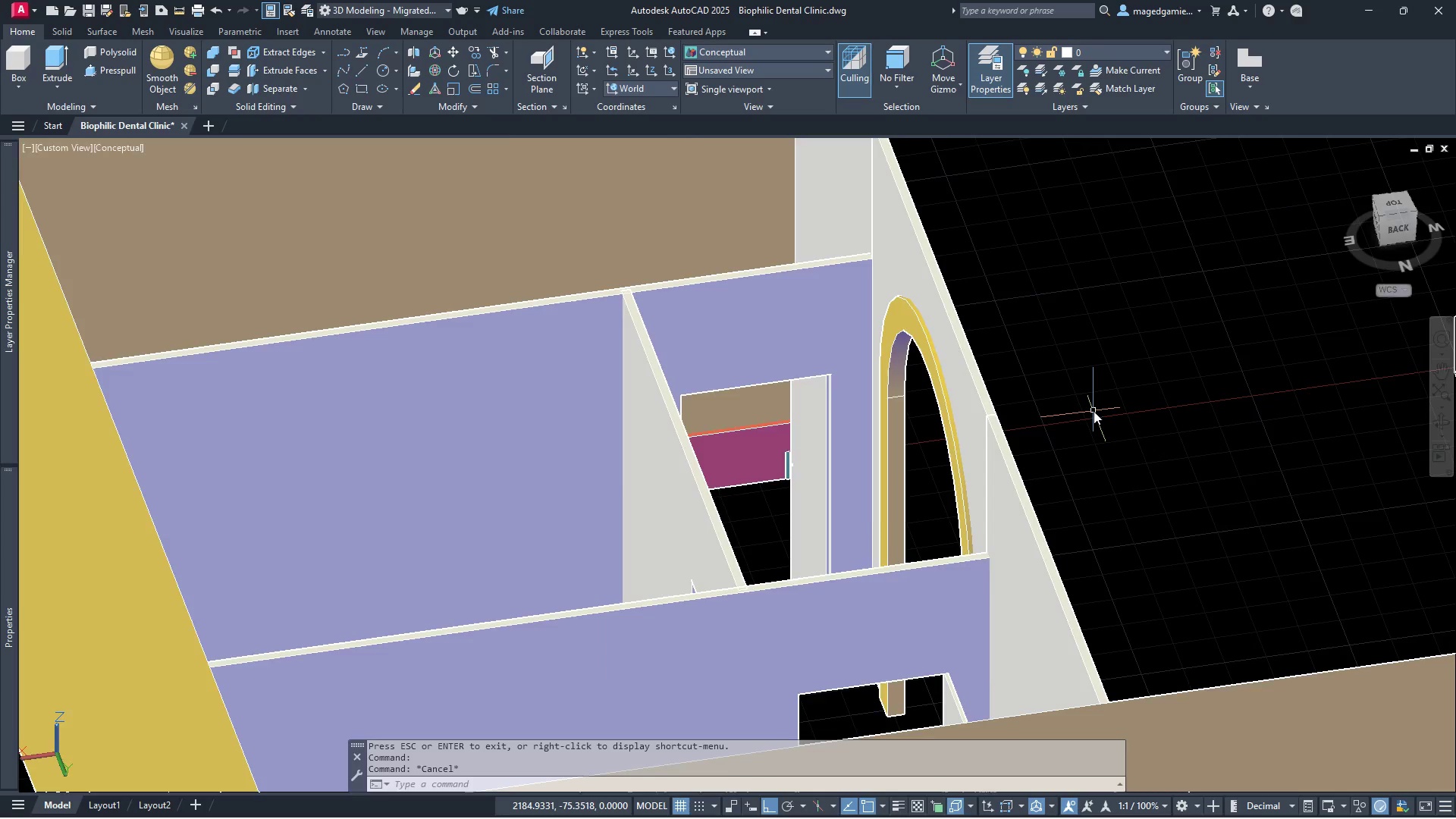 
scroll: coordinate [1094, 411], scroll_direction: down, amount: 2.0
 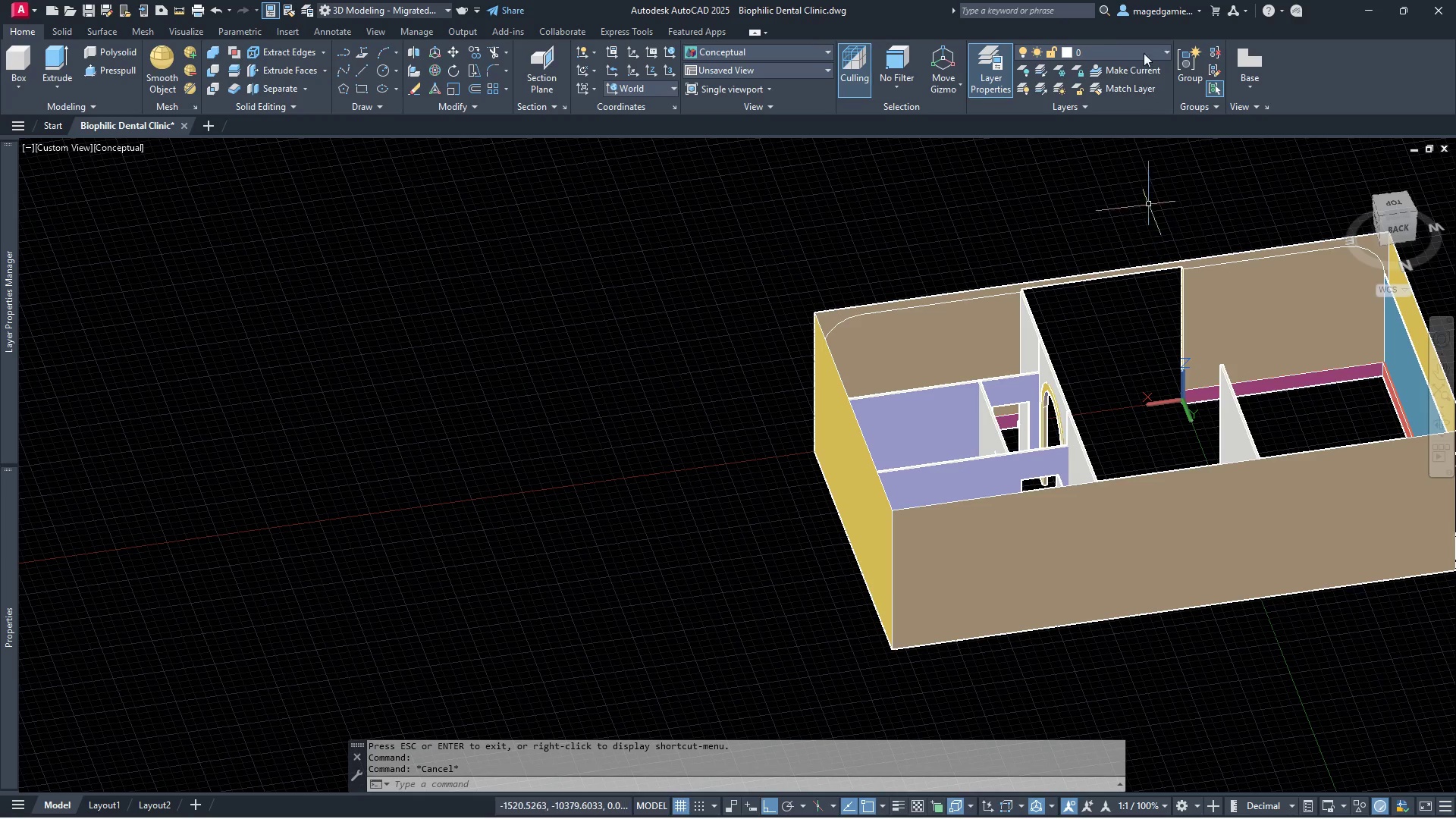 
left_click([1119, 50])
 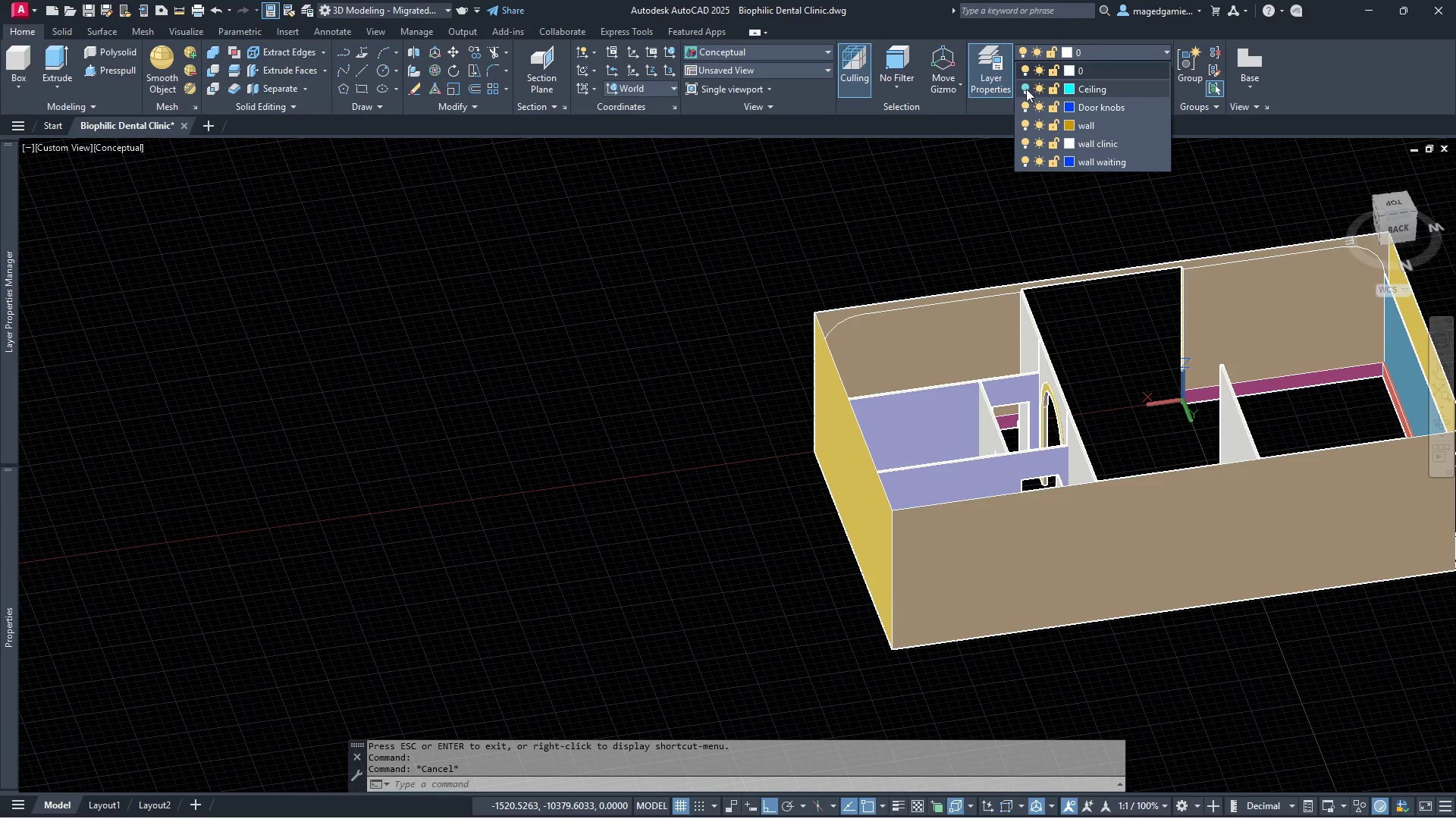 
left_click([1026, 87])
 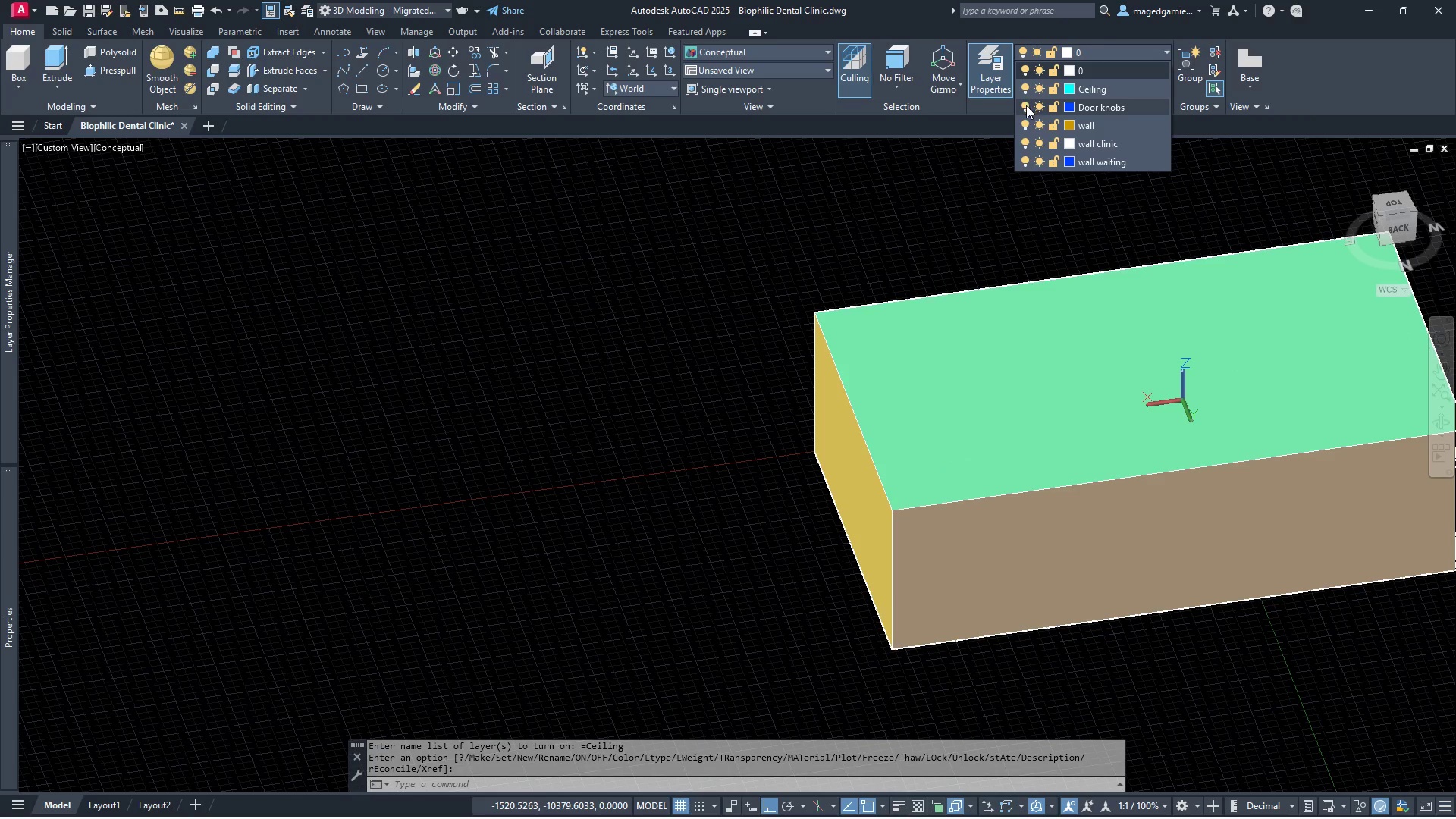 
left_click([1026, 105])
 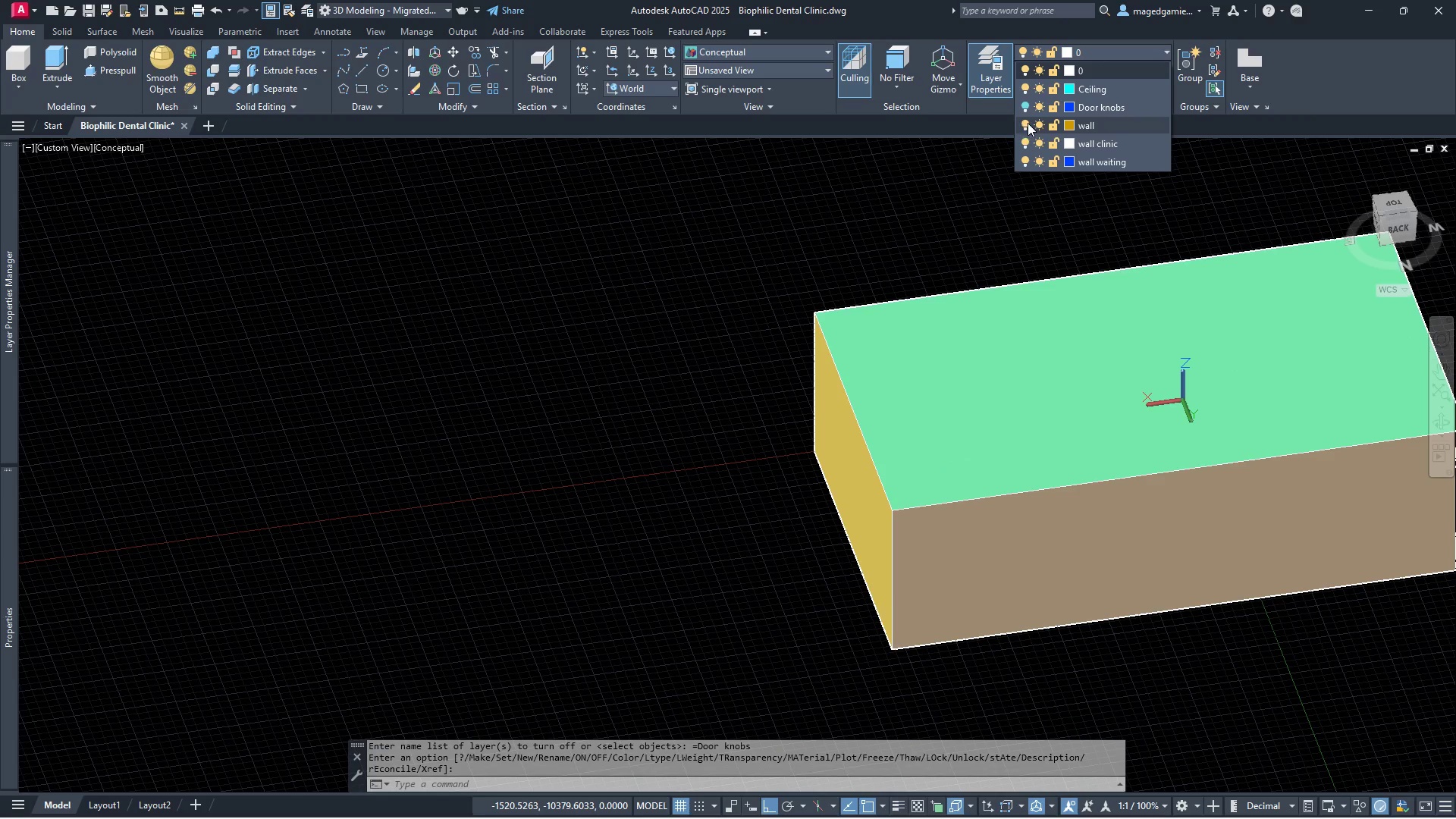 
left_click([1028, 123])
 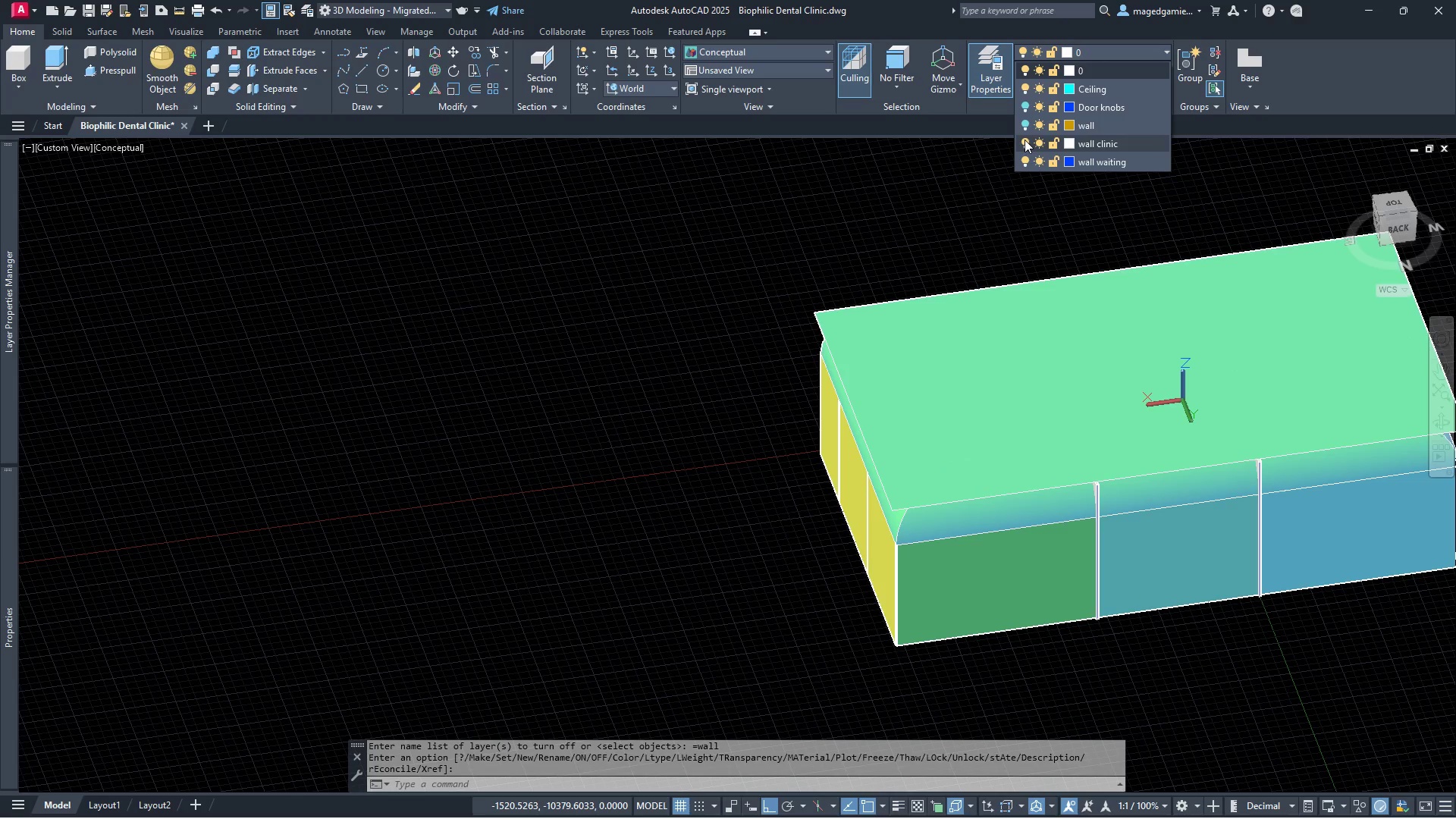 
left_click([1025, 140])
 